 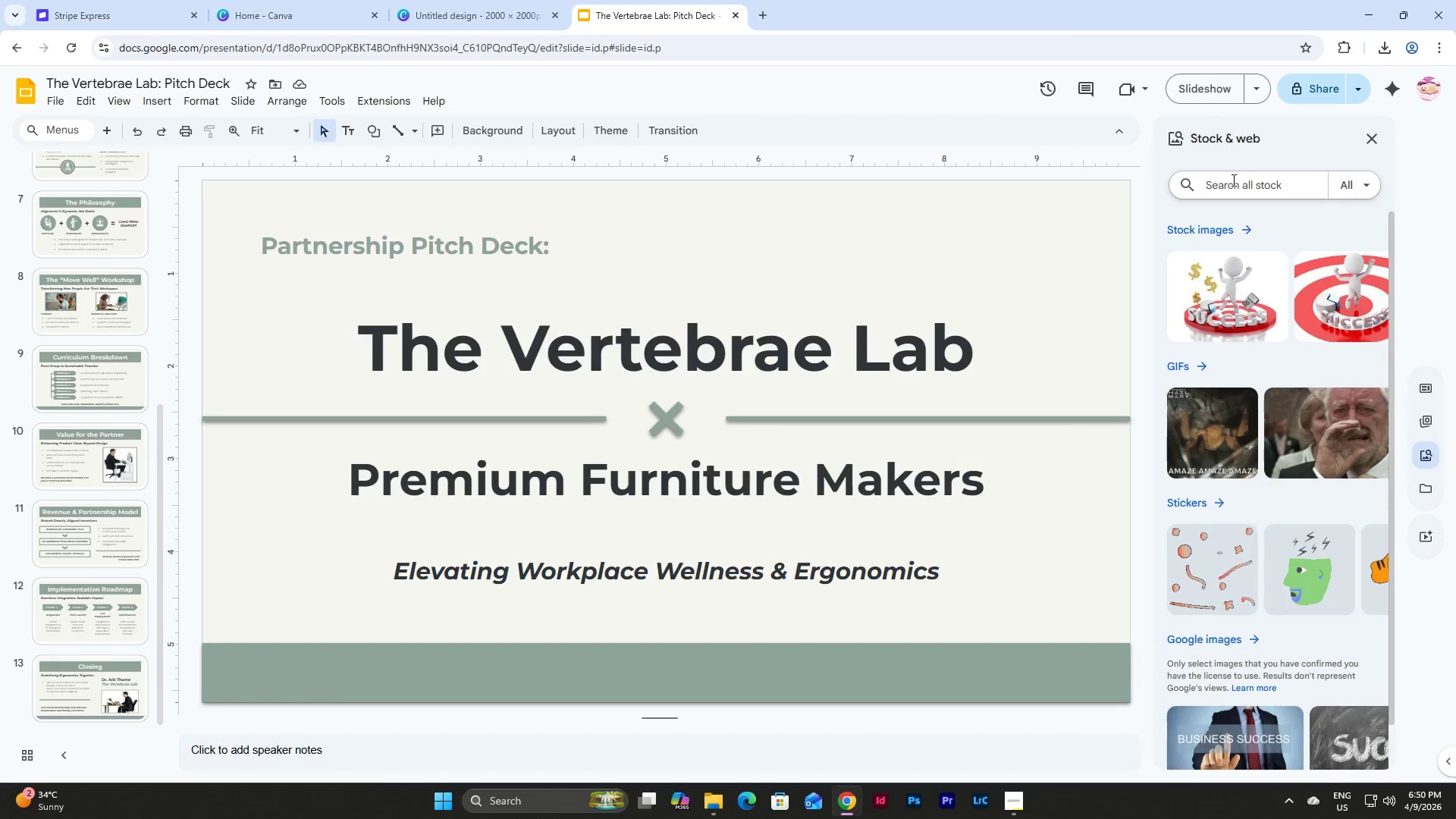 
scroll: coordinate [128, 375], scroll_direction: down, amount: 14.0
 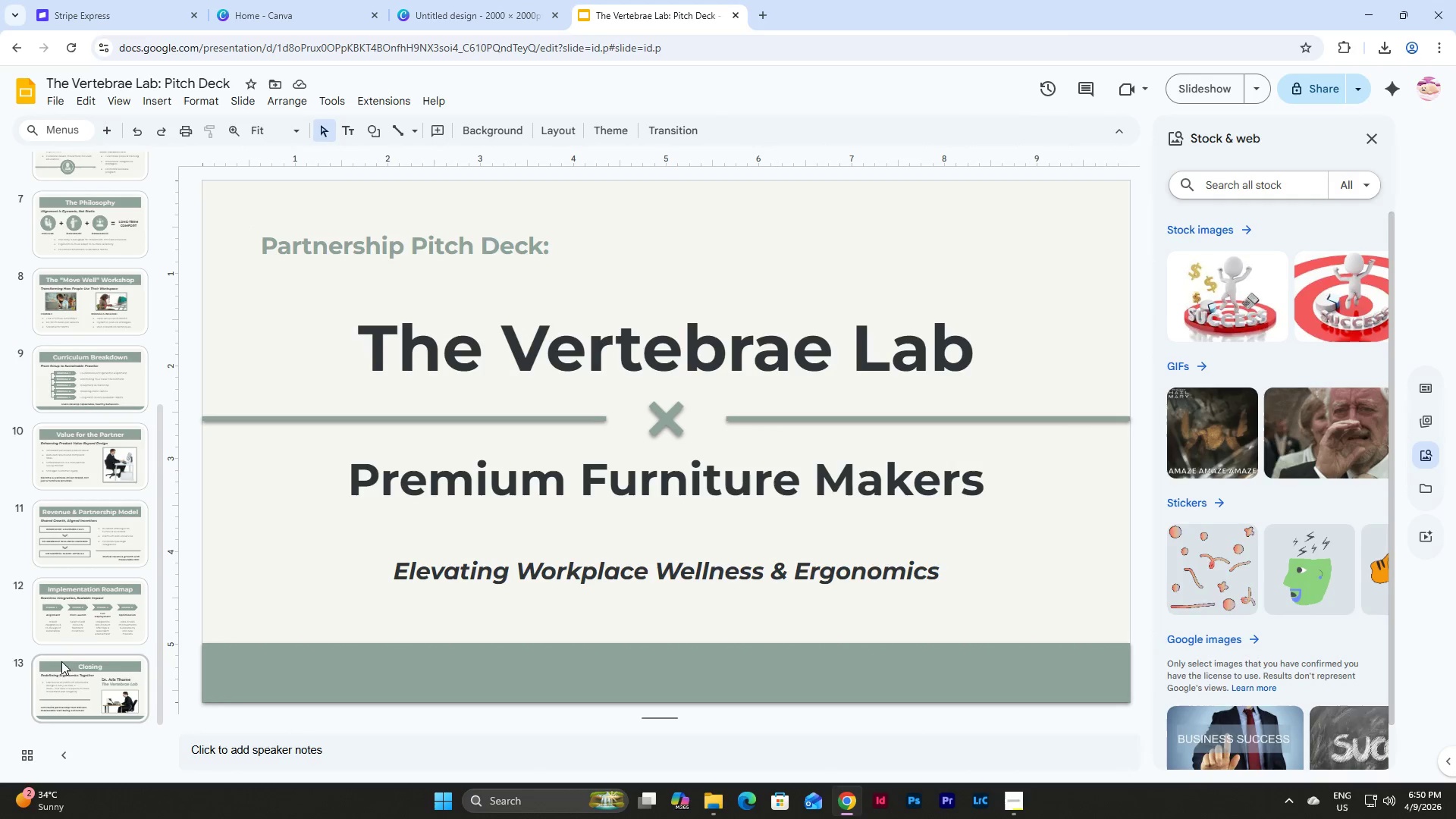 
left_click([80, 692])
 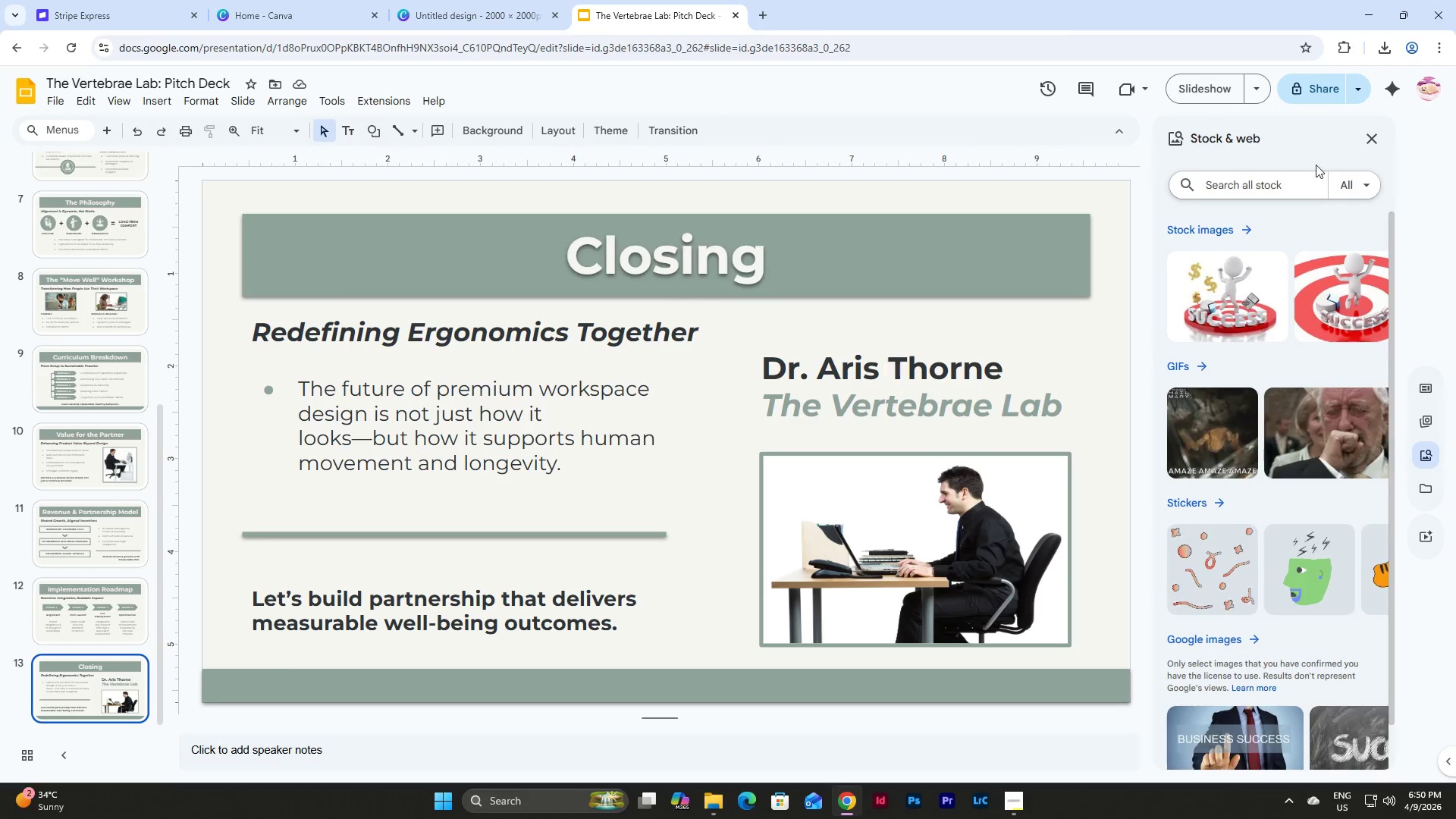 
left_click([1266, 190])
 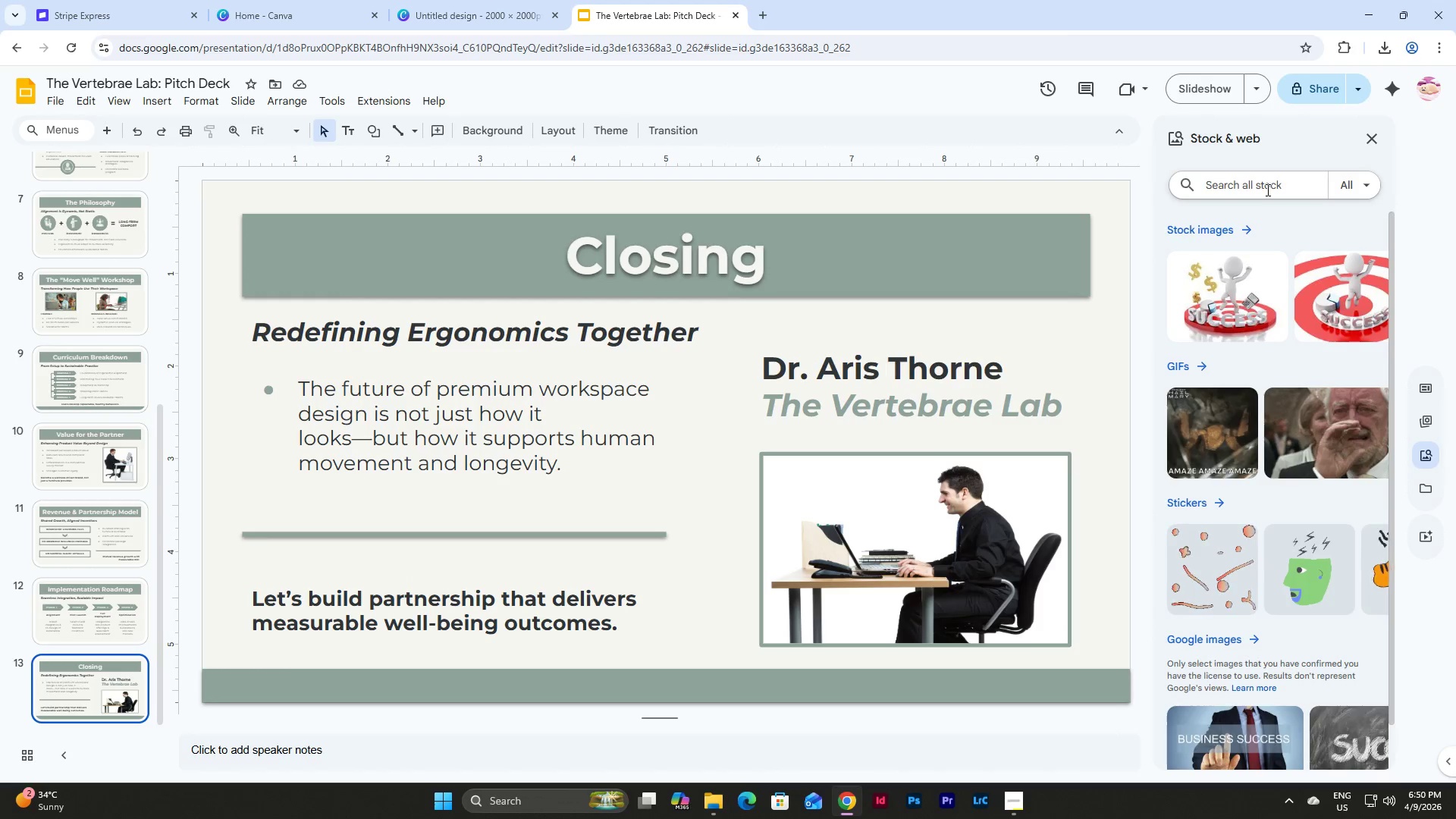 
type(furniture shop)
 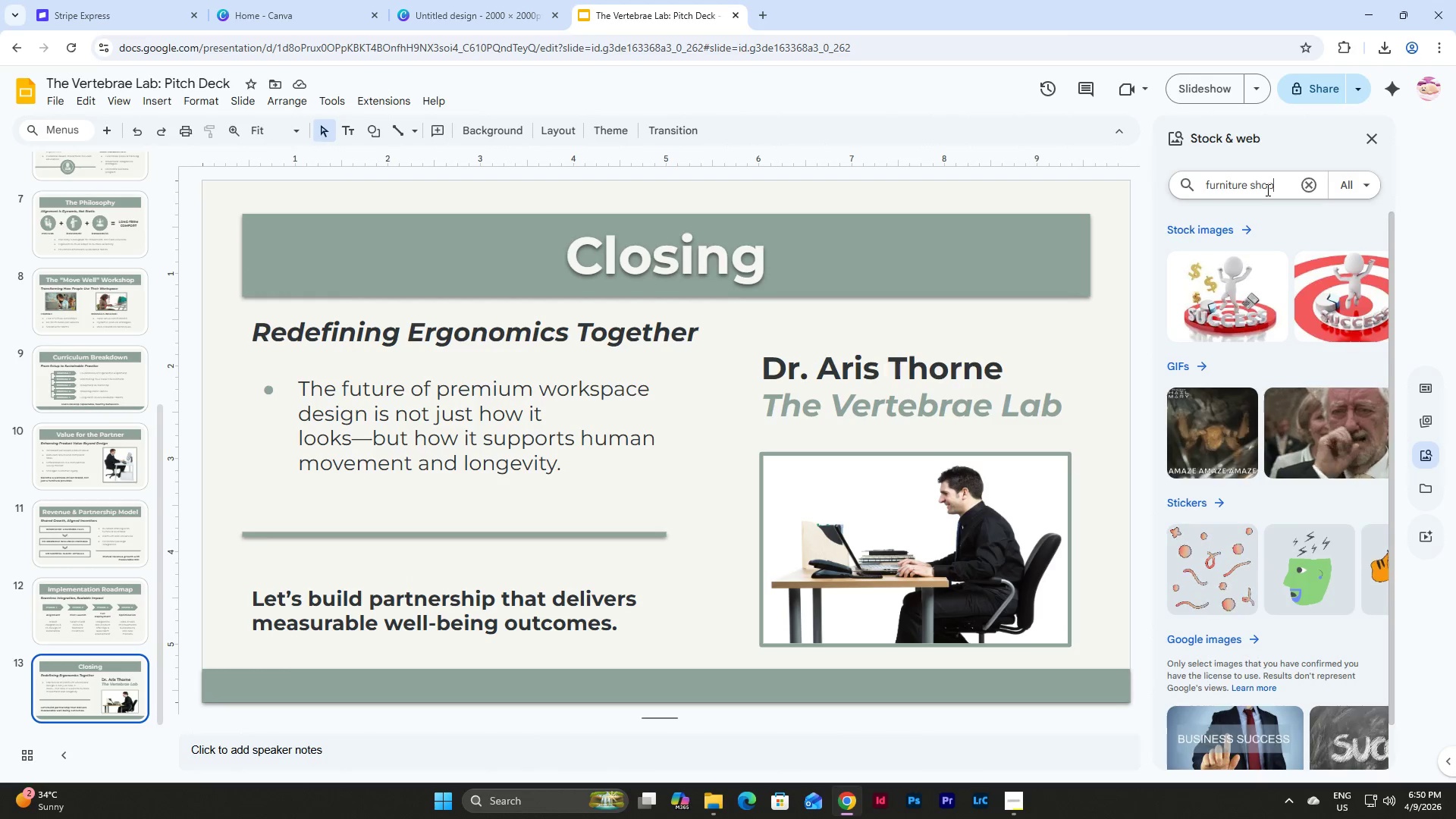 
key(Enter)
 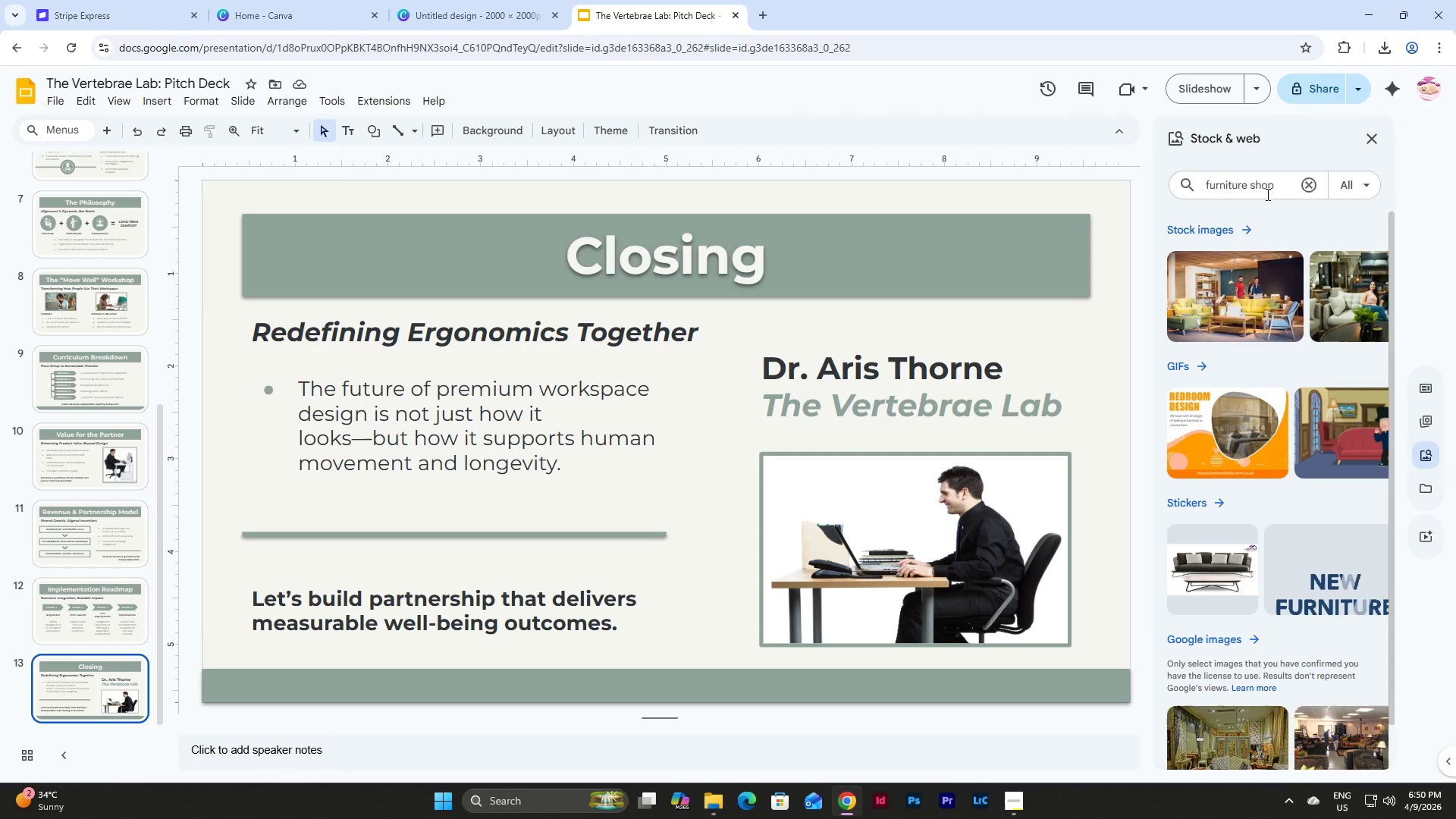 
left_click([1242, 224])
 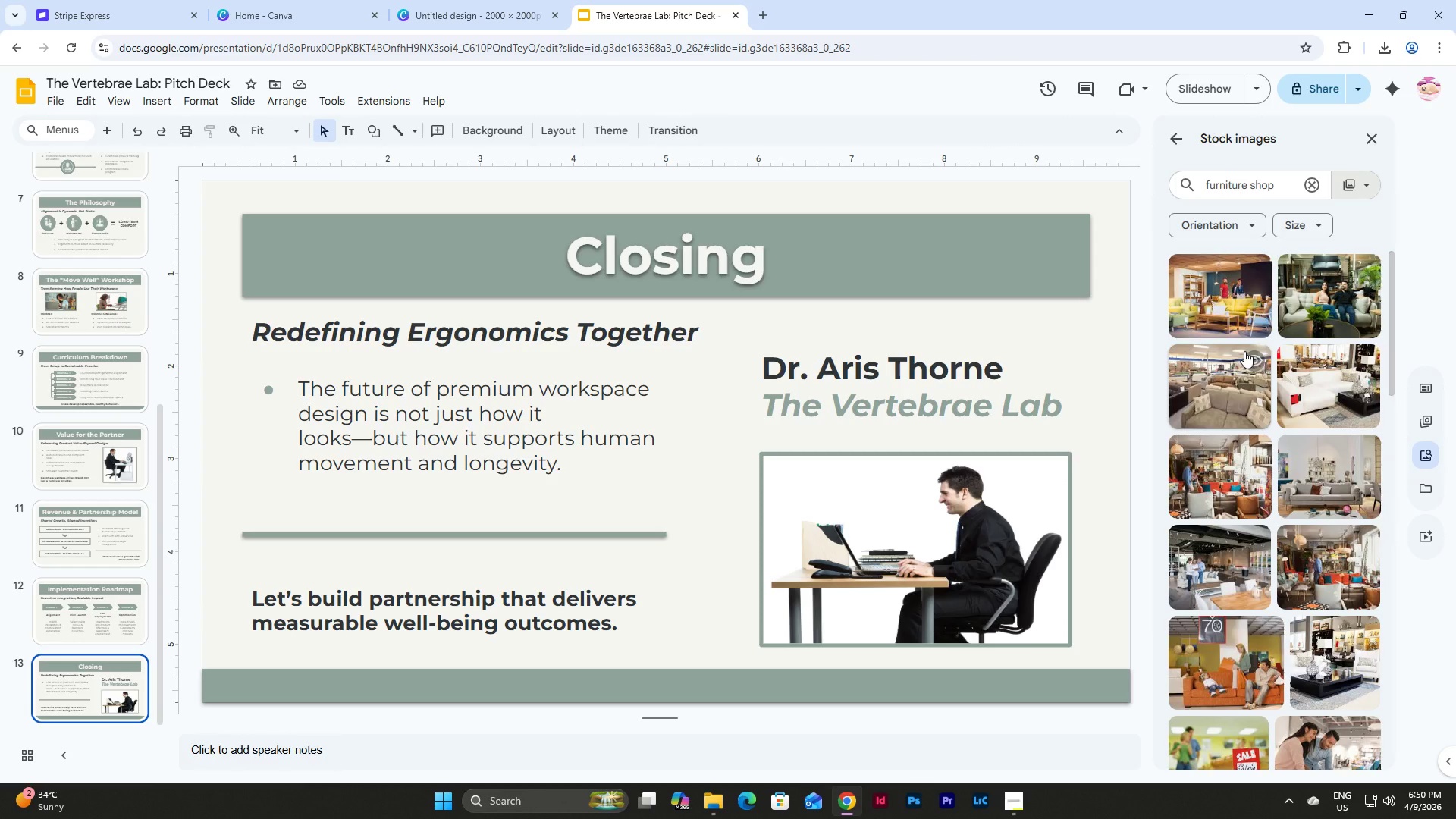 
scroll: coordinate [1244, 351], scroll_direction: down, amount: 2.0
 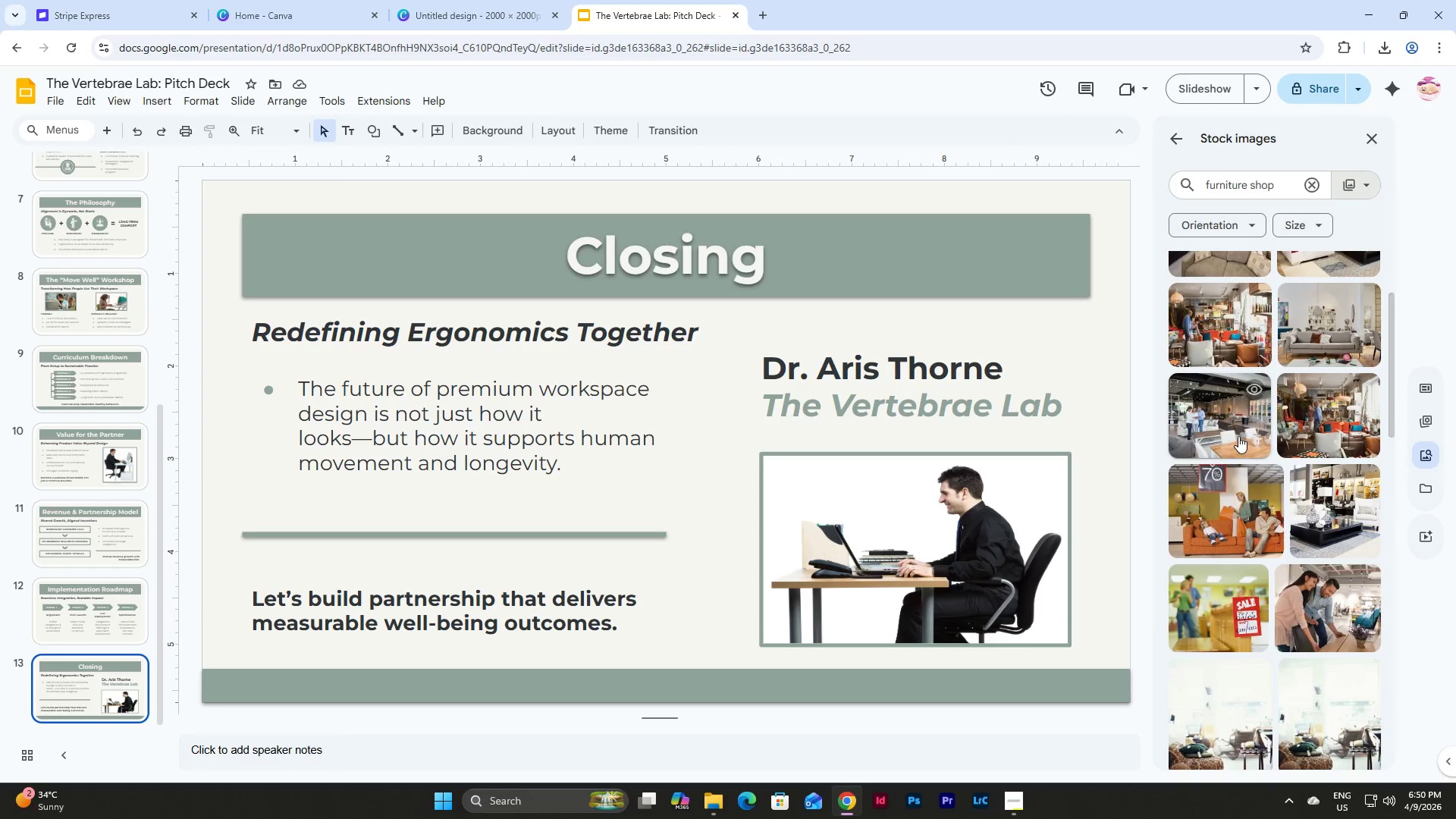 
left_click([1213, 409])
 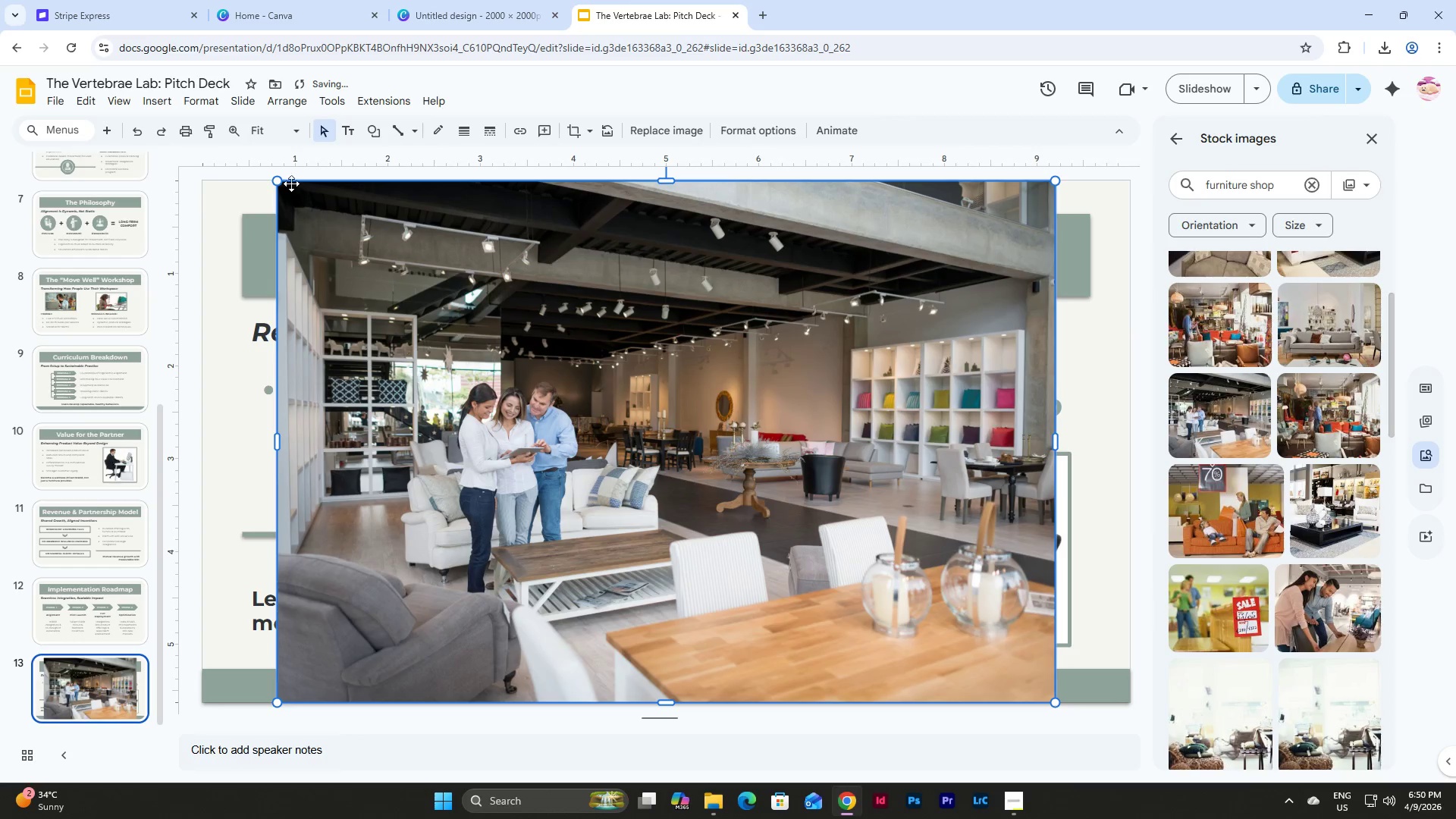 
left_click_drag(start_coordinate=[281, 180], to_coordinate=[802, 513])
 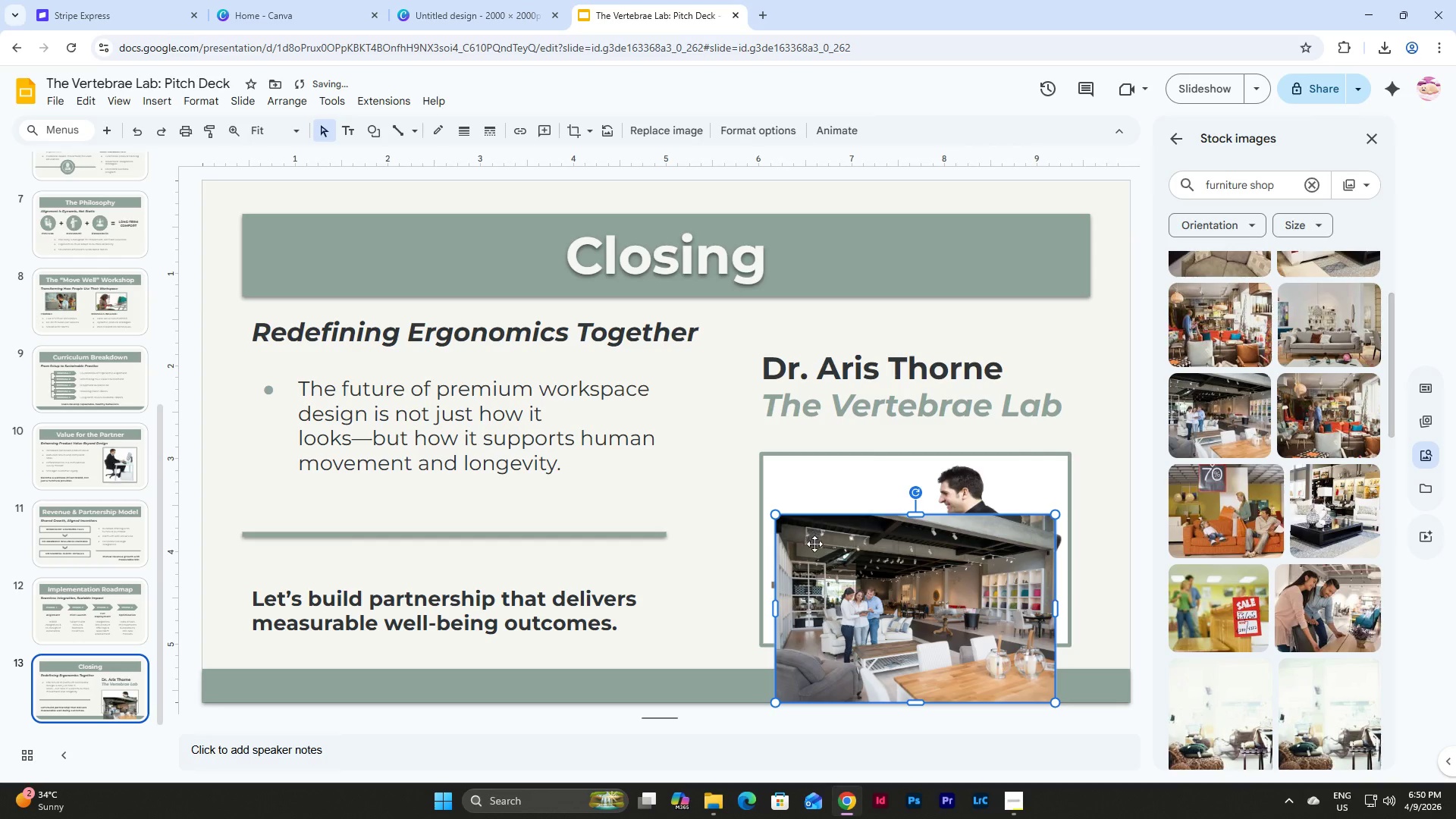 
left_click_drag(start_coordinate=[814, 545], to_coordinate=[802, 486])
 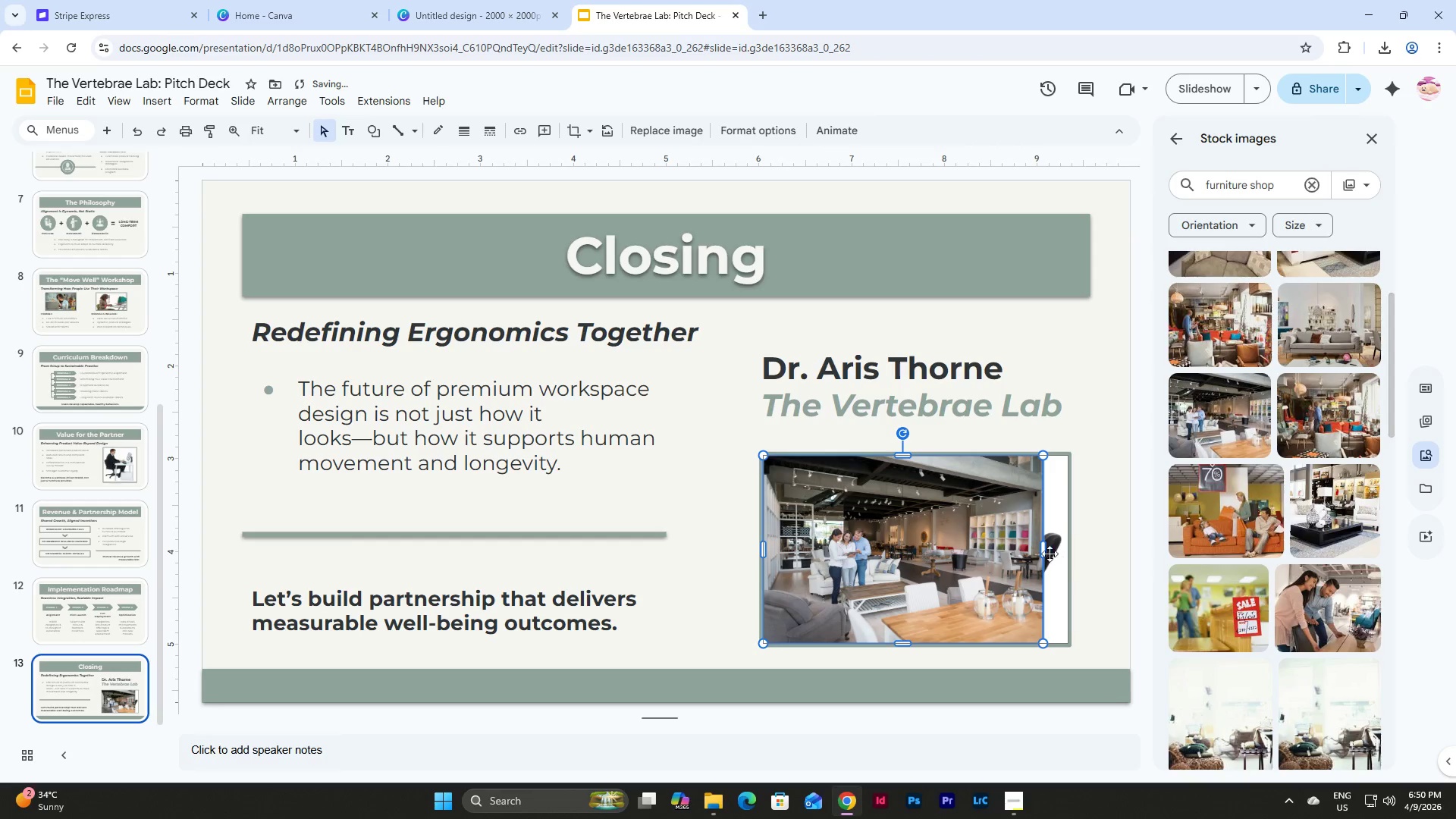 
left_click([1046, 553])
 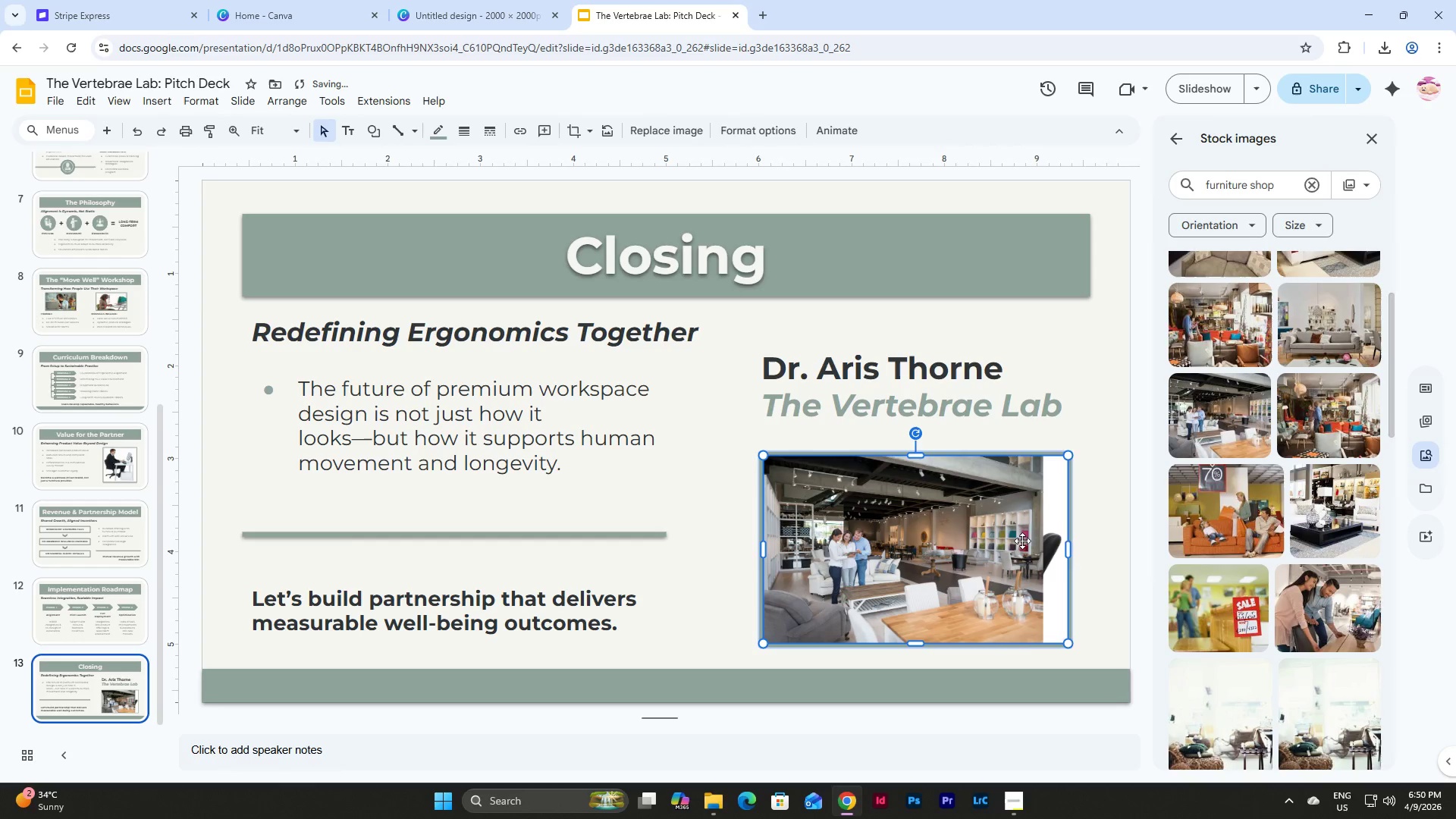 
left_click([1022, 541])
 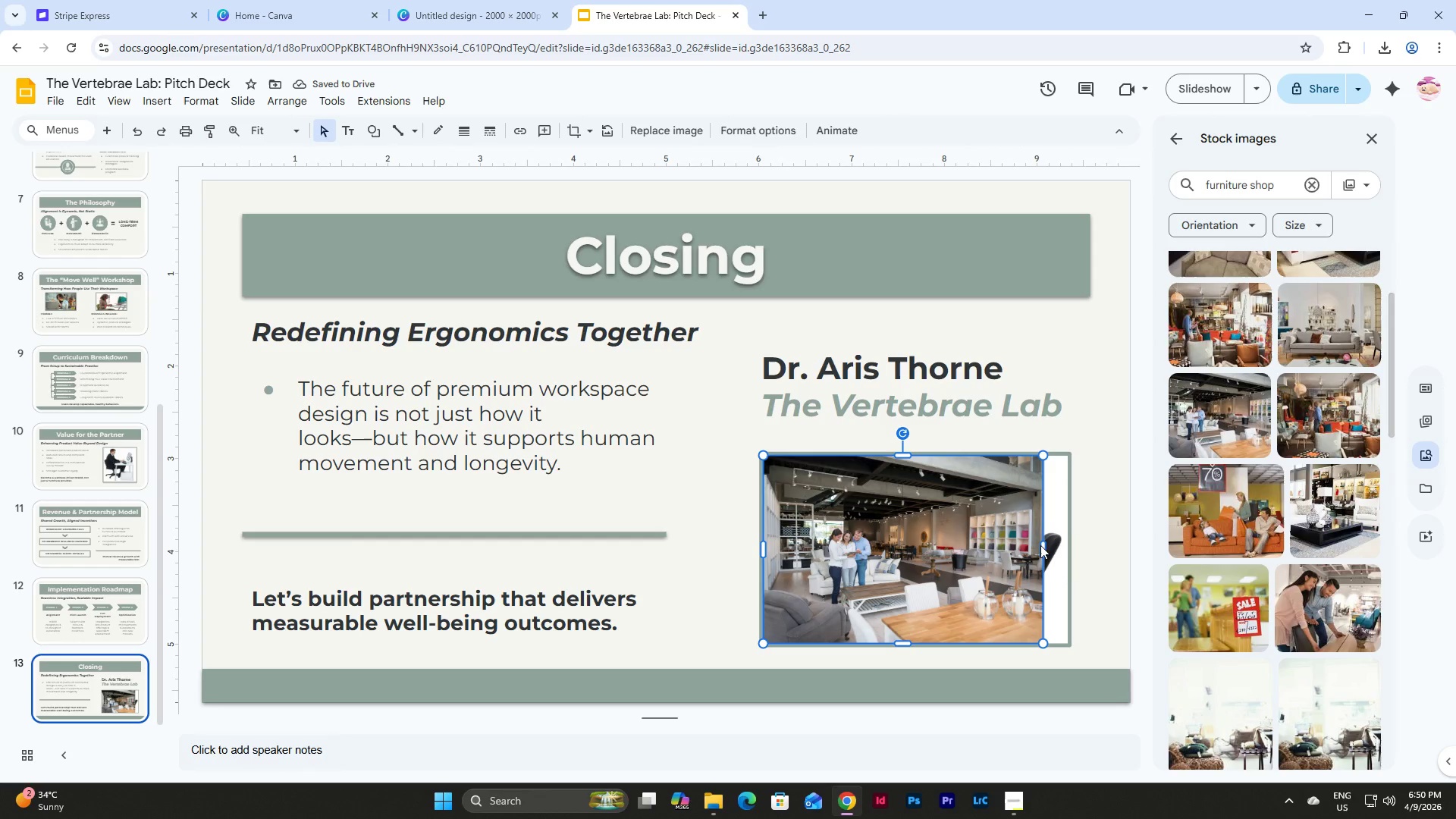 
left_click_drag(start_coordinate=[1040, 545], to_coordinate=[1066, 547])
 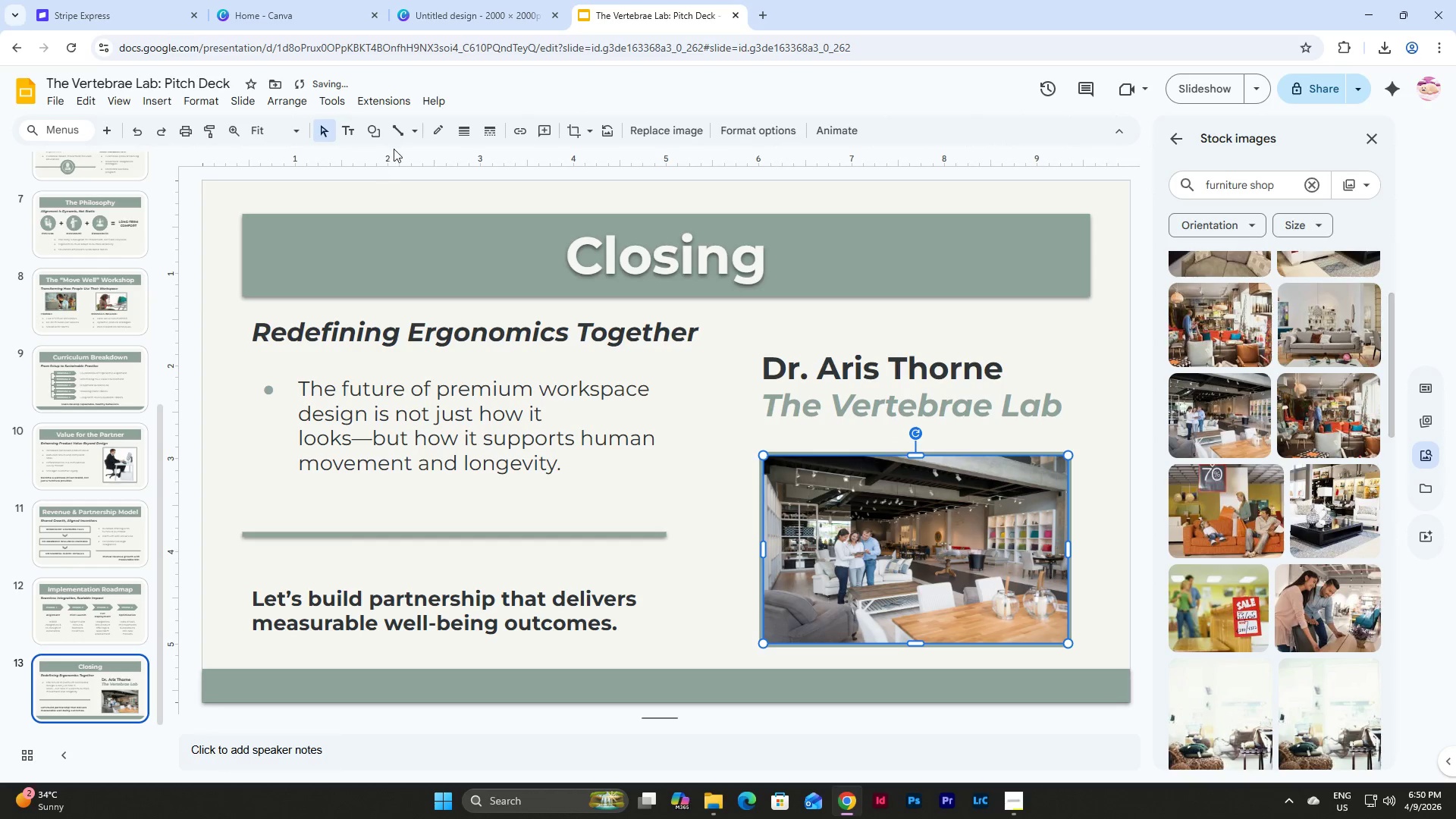 
left_click([437, 130])
 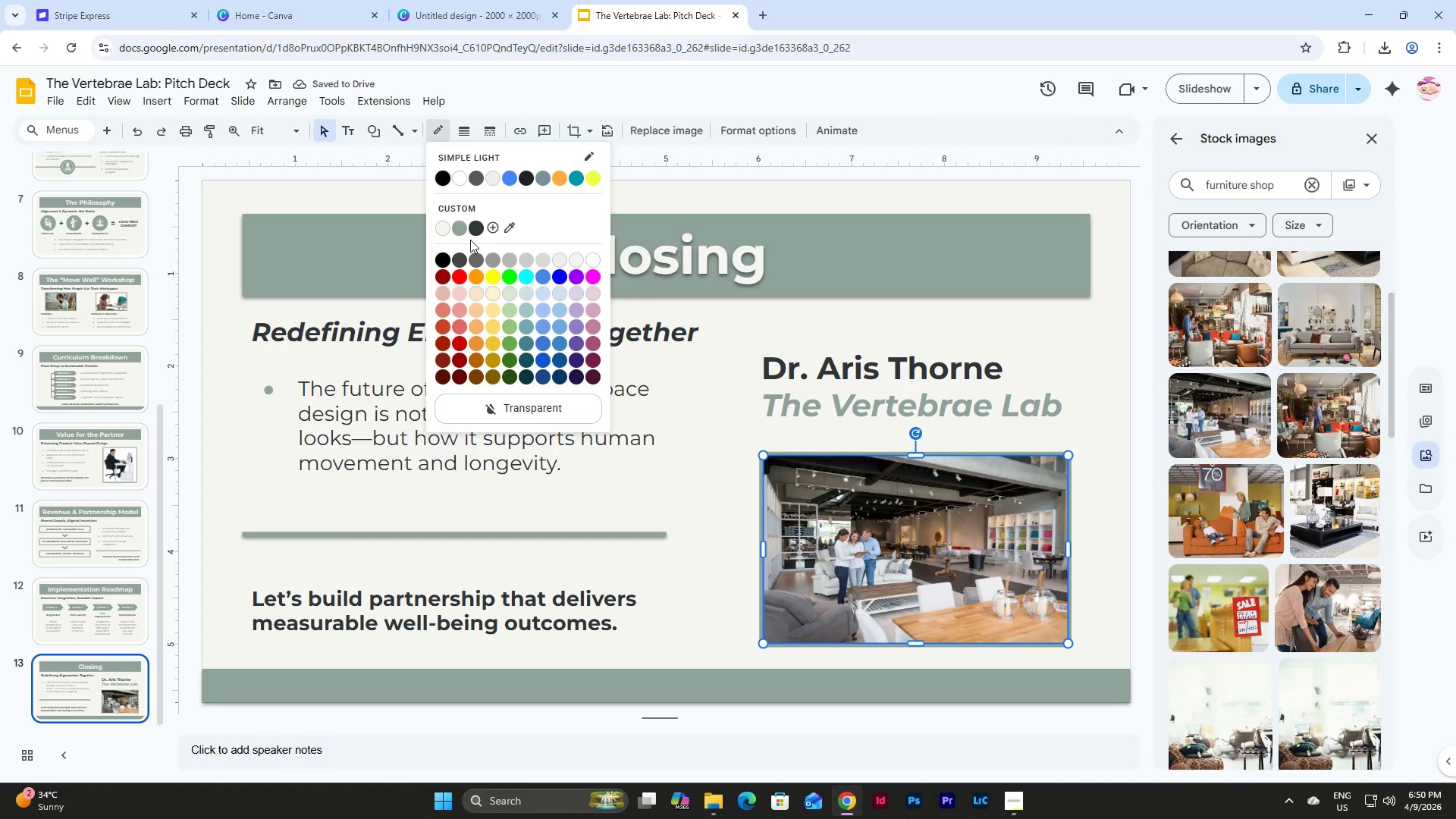 
left_click([463, 235])
 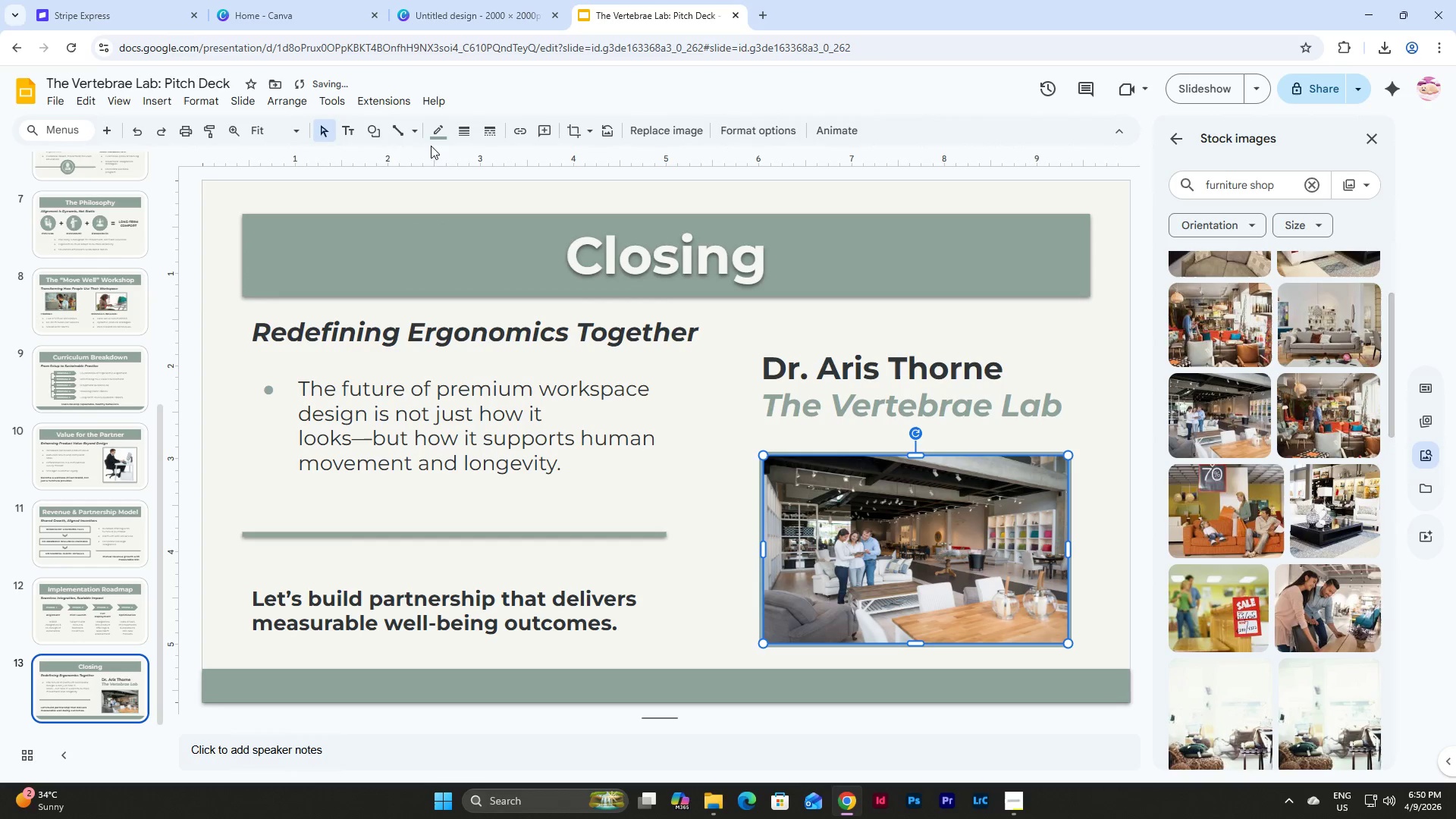 
left_click([464, 131])
 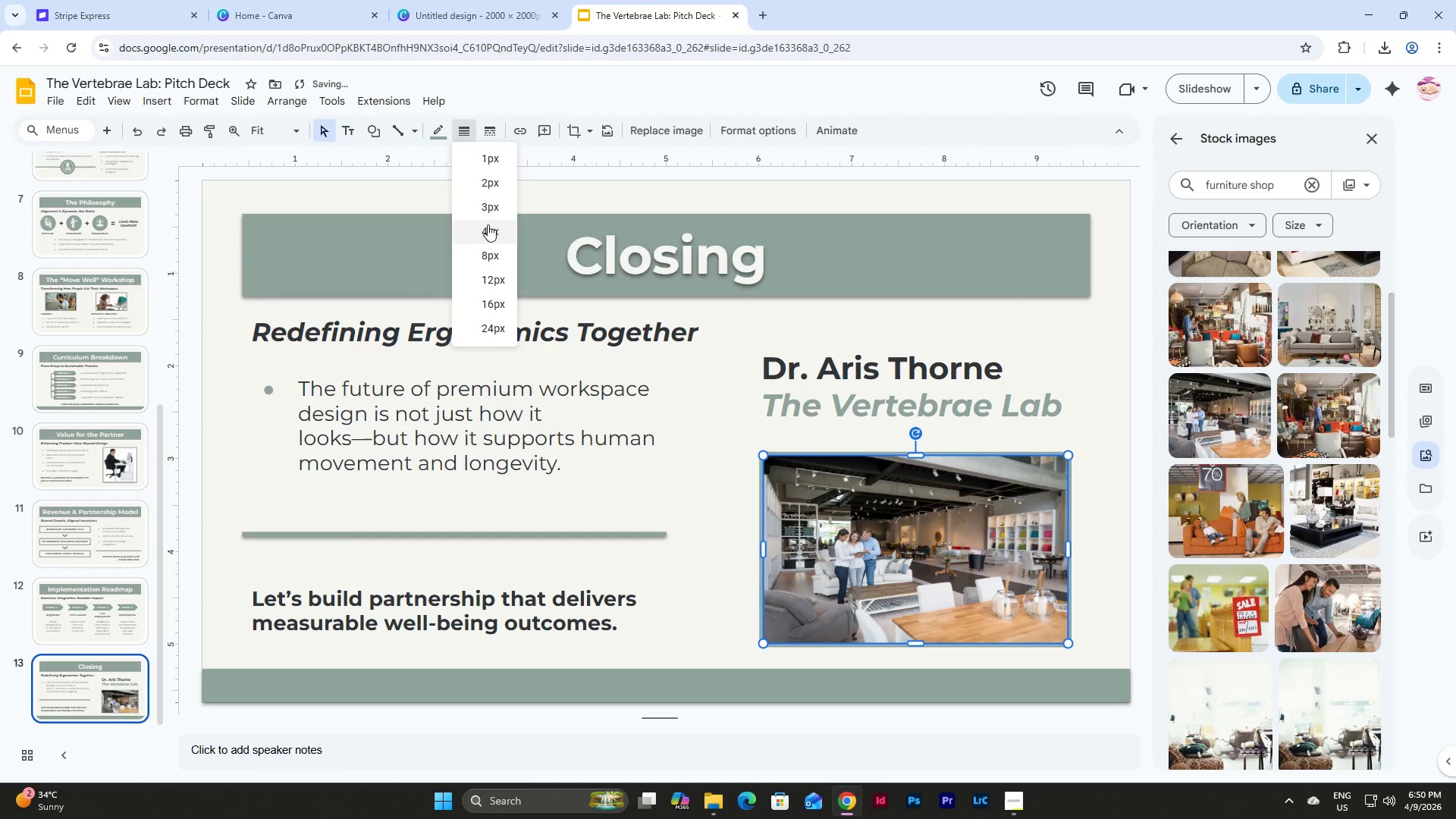 
left_click([488, 229])
 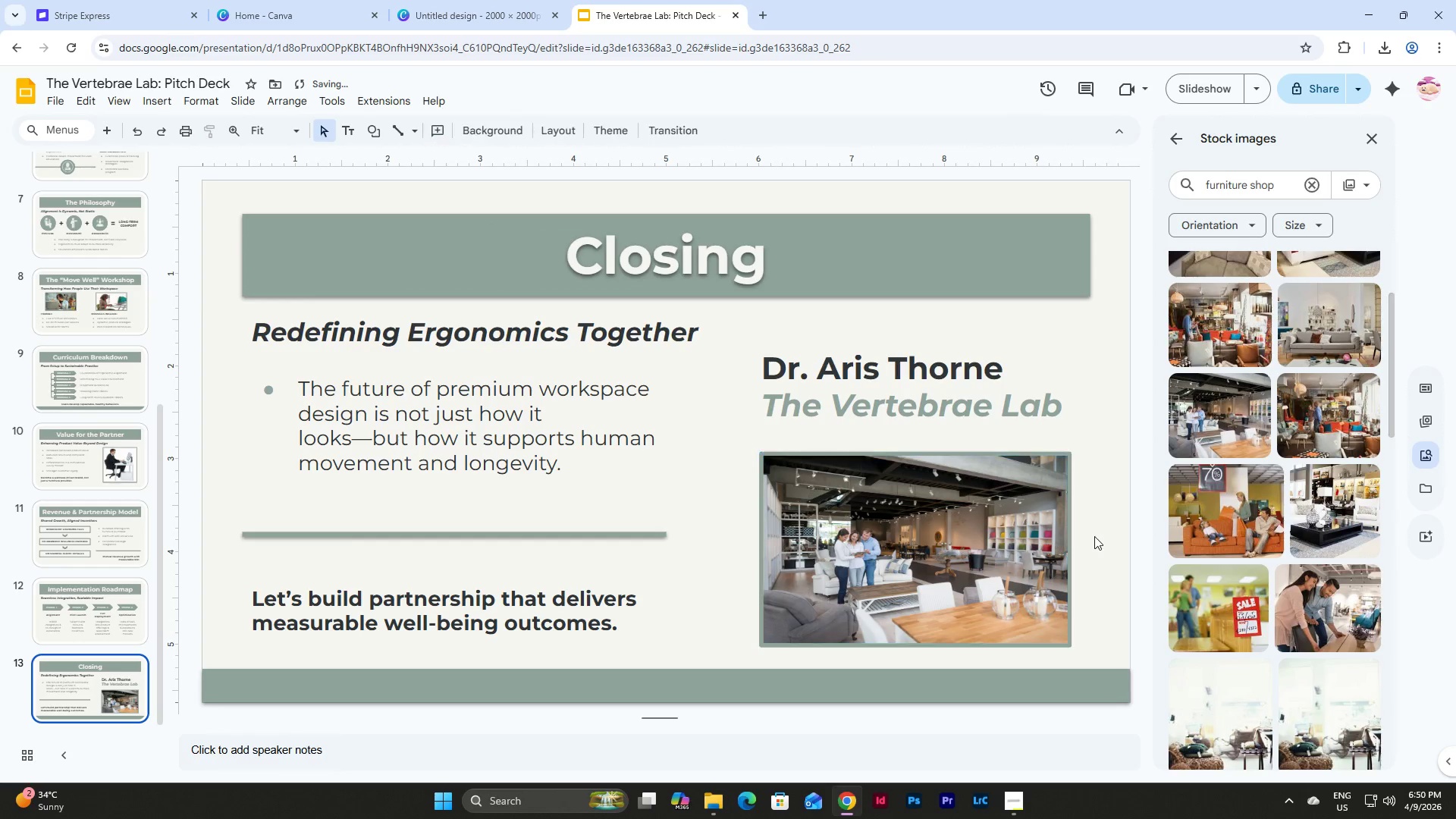 
double_click([1003, 543])
 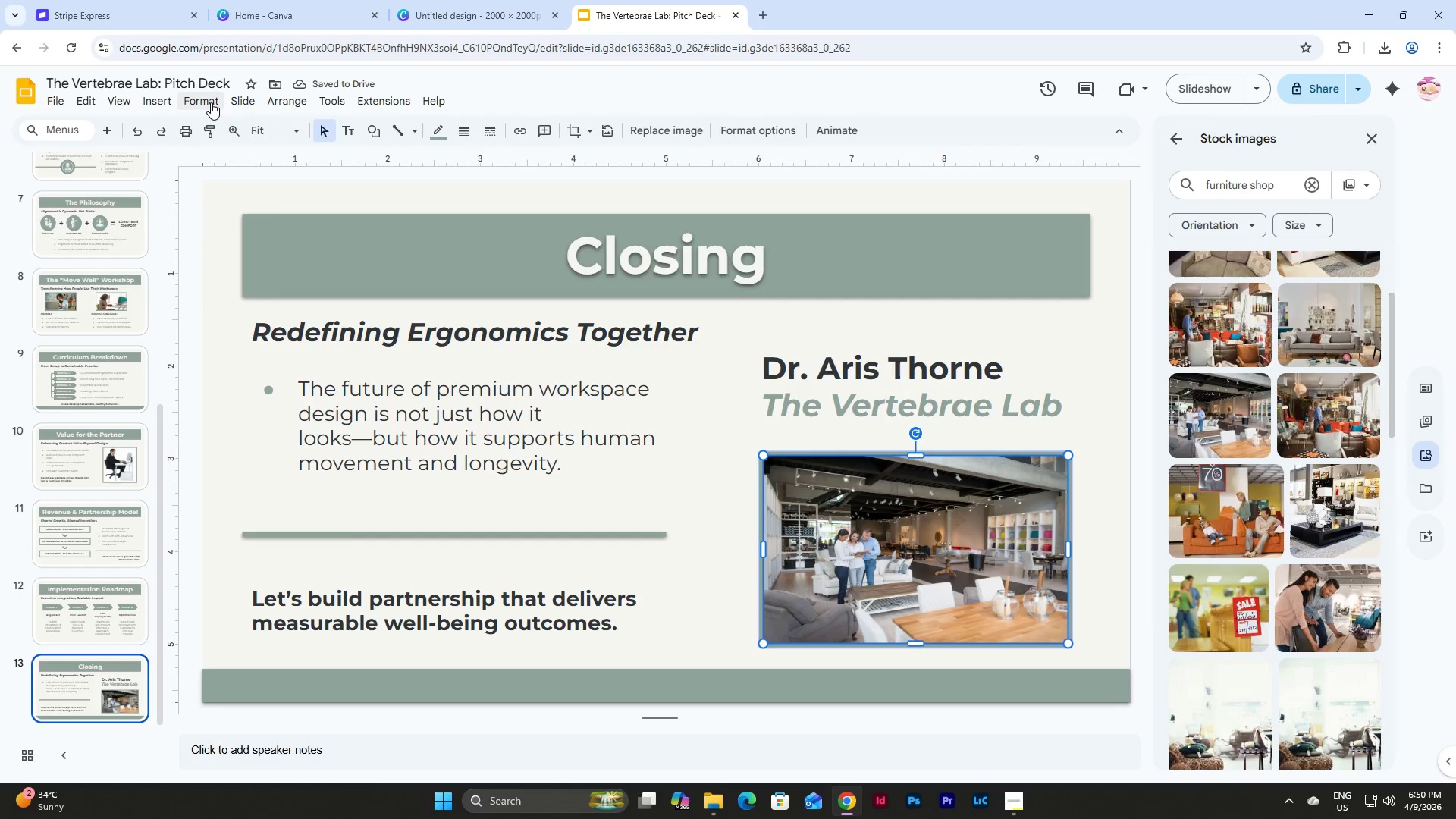 
left_click([281, 102])
 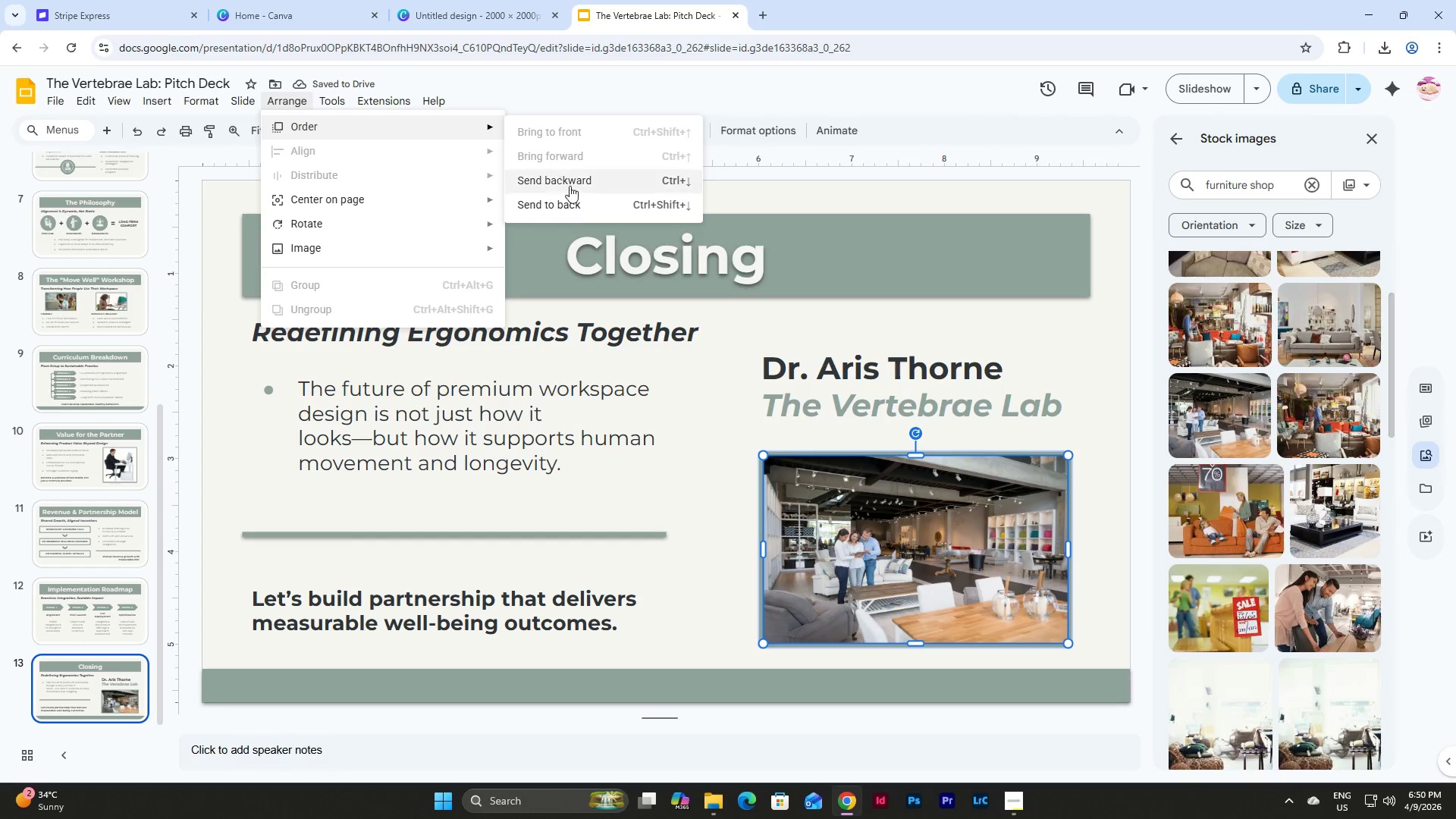 
left_click([577, 206])
 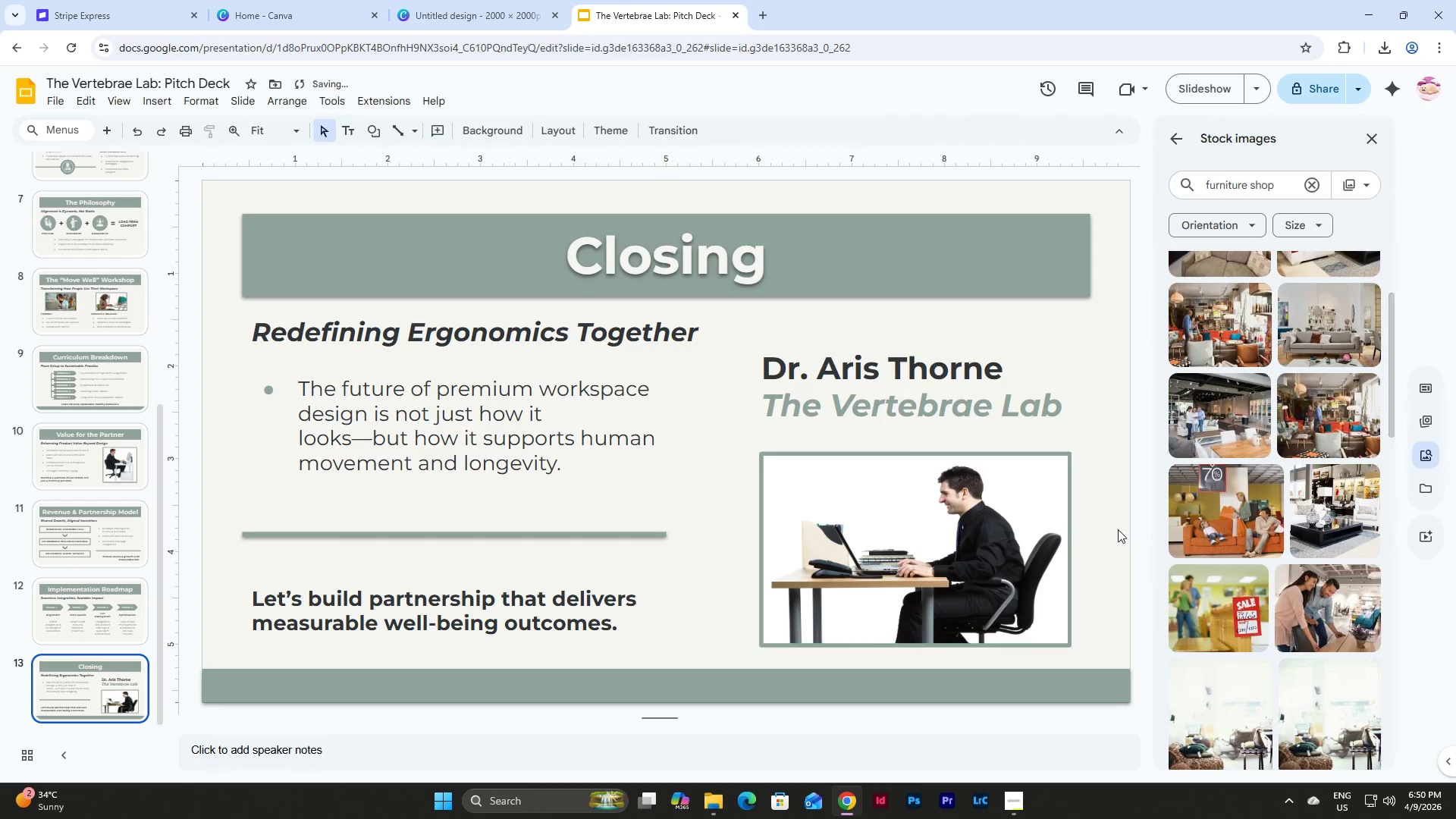 
double_click([995, 536])
 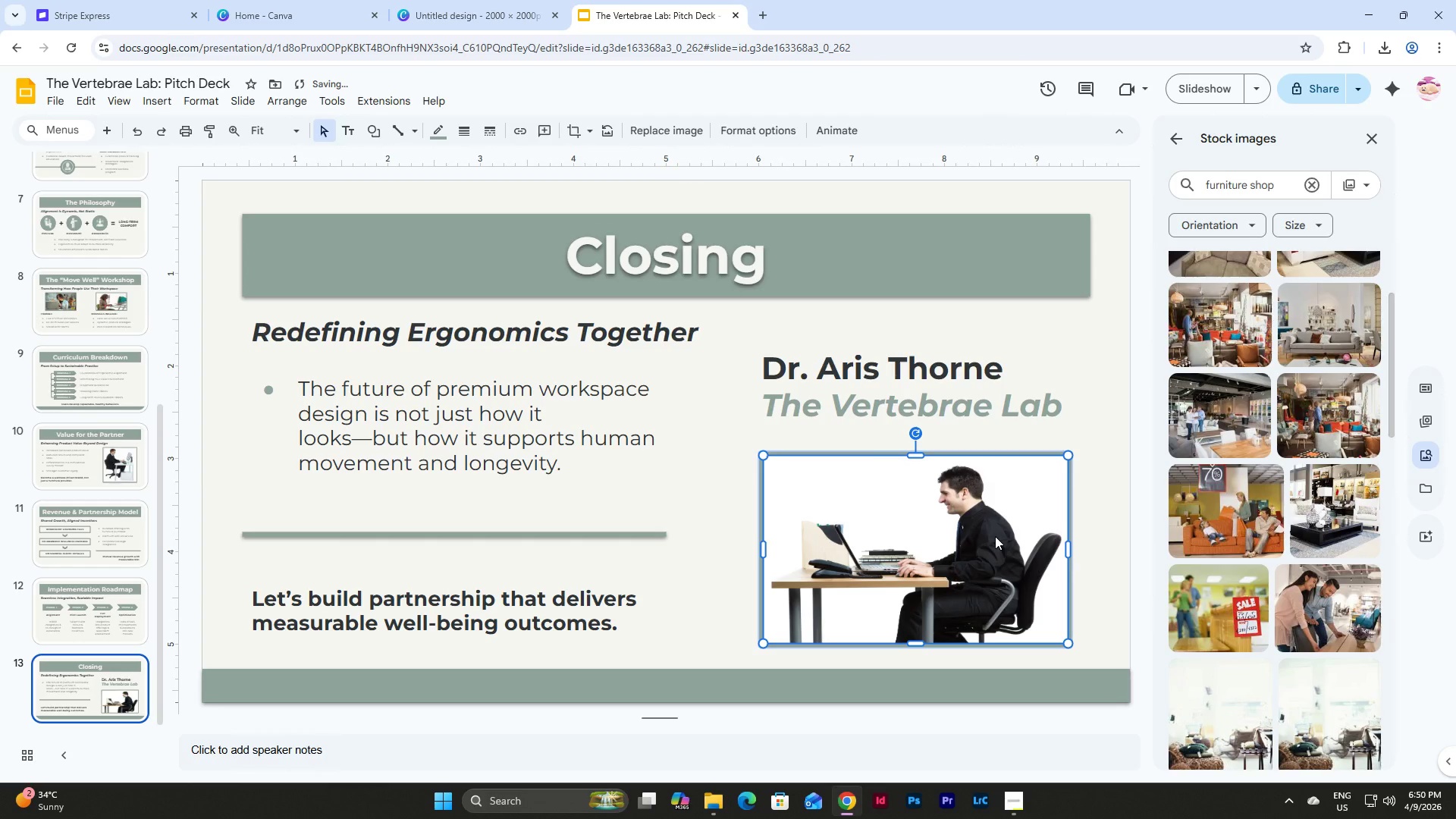 
key(Backspace)
 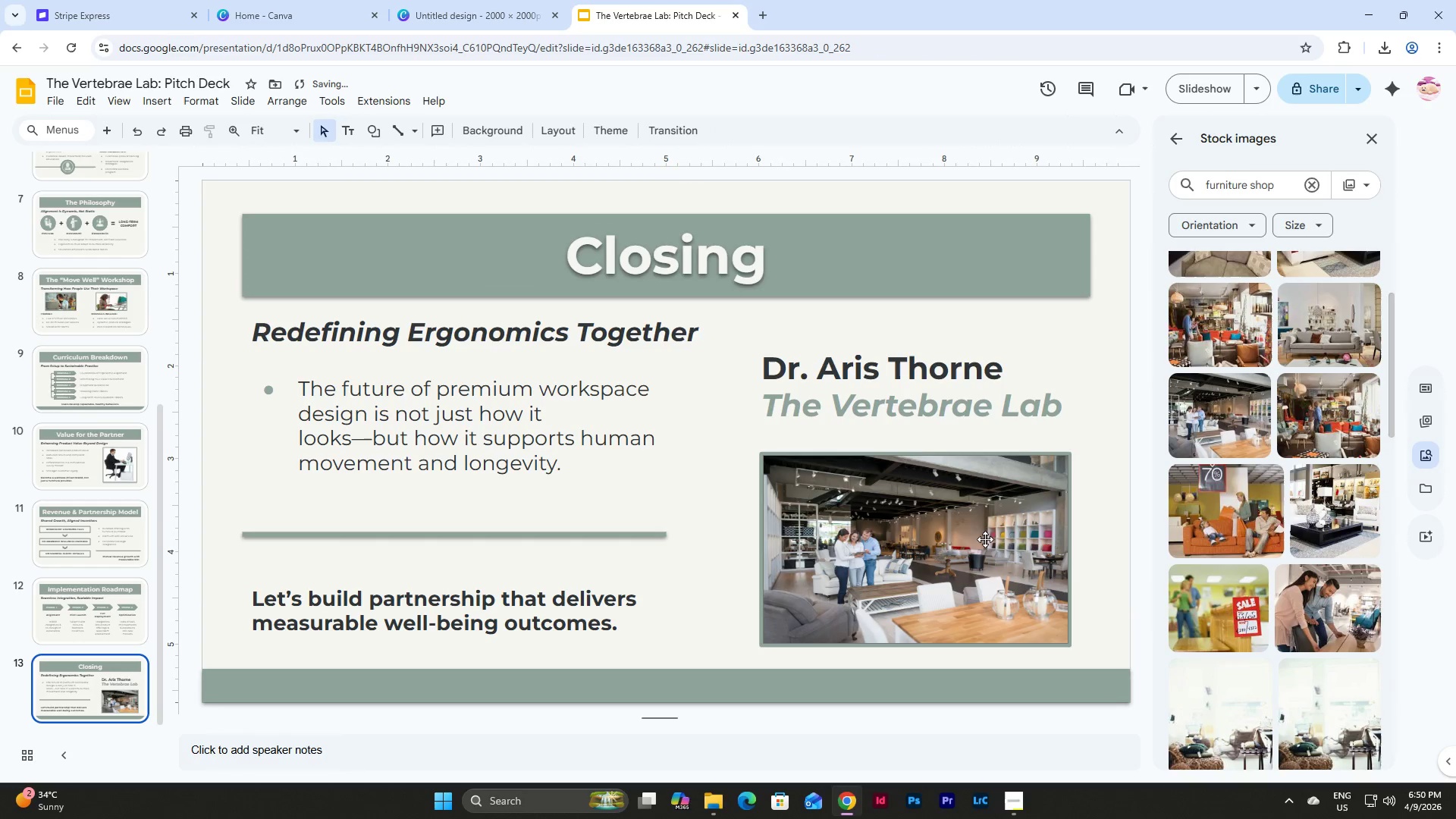 
left_click([980, 528])
 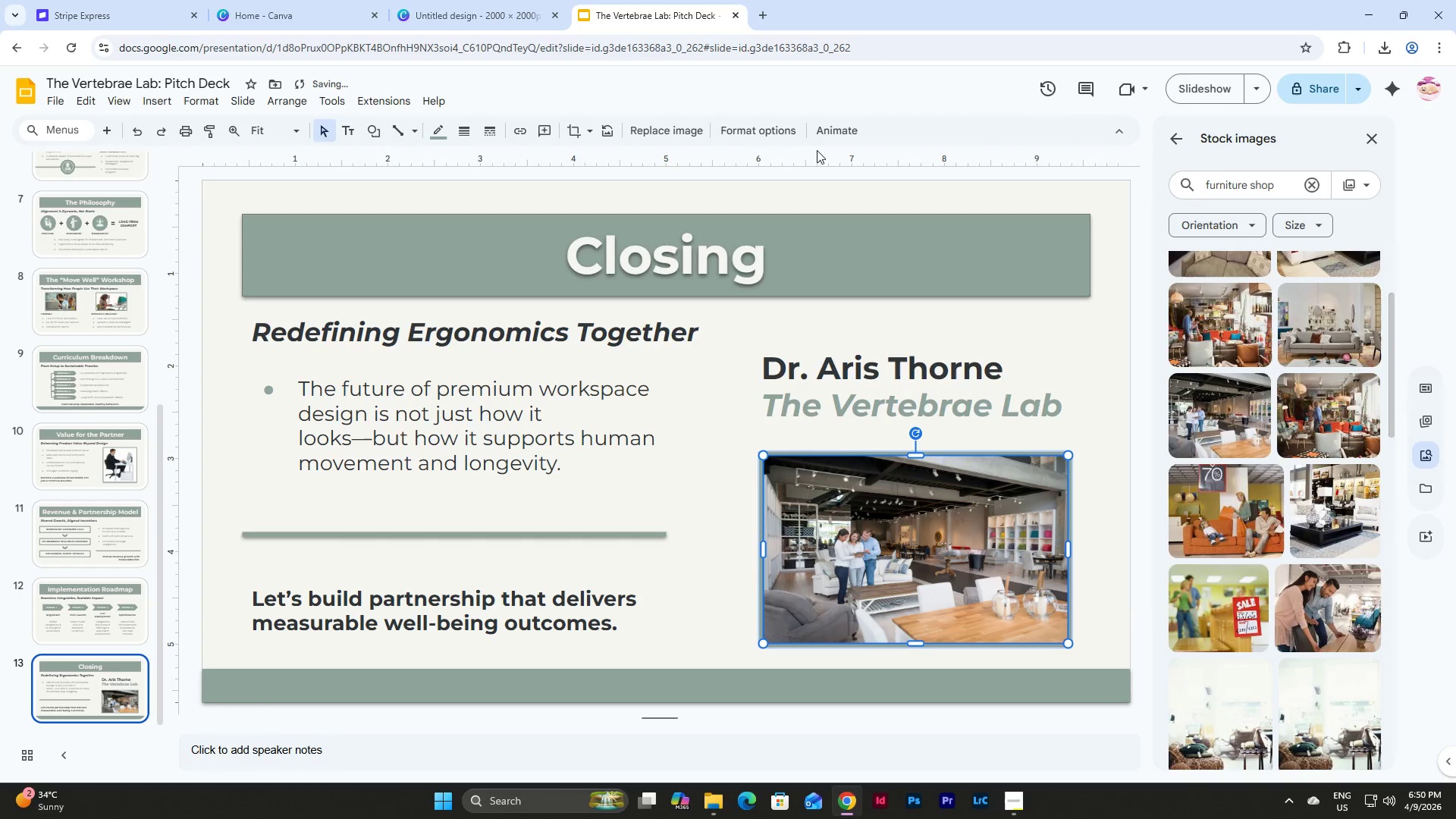 
left_click([783, 124])
 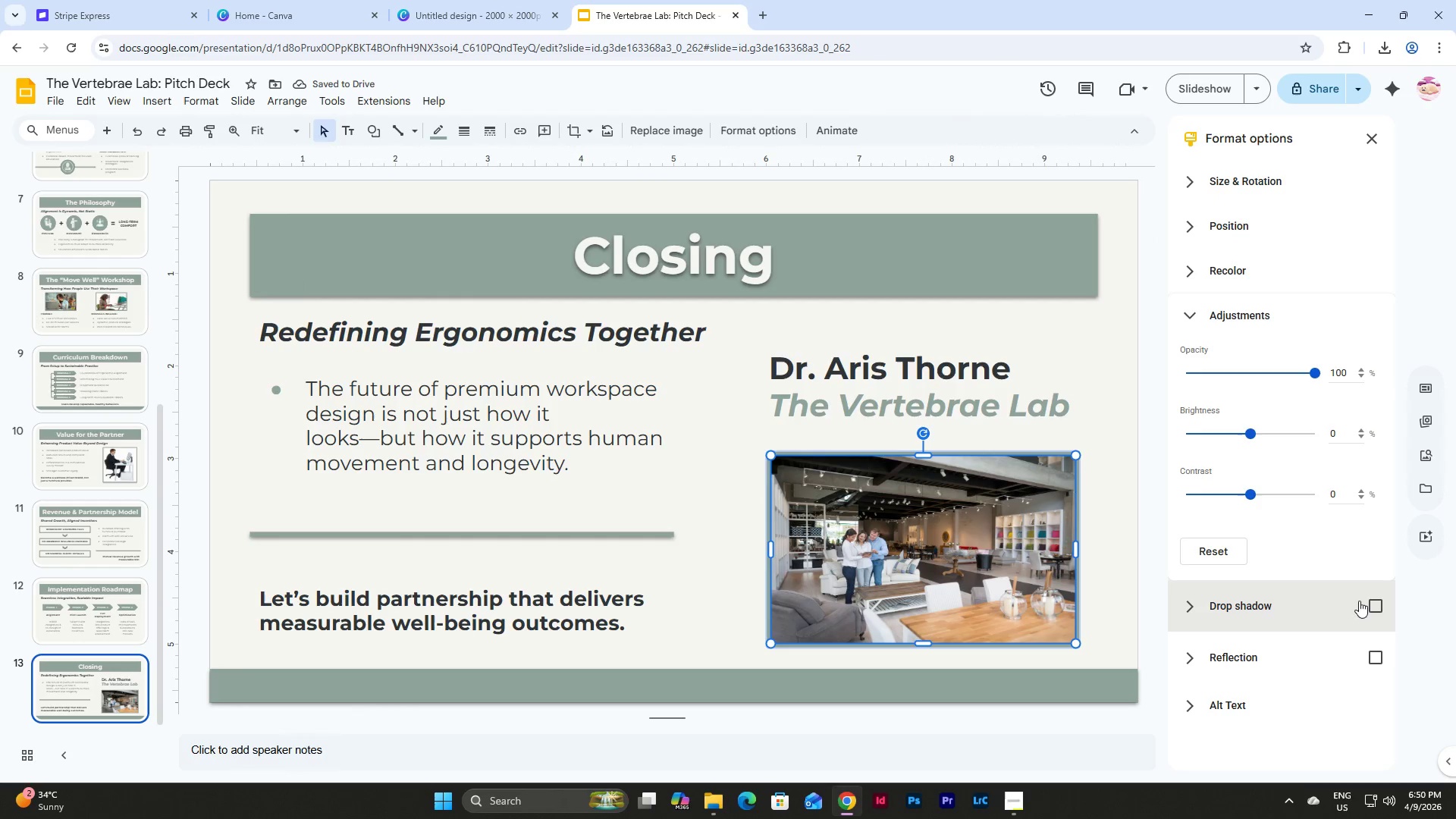 
left_click([1378, 598])
 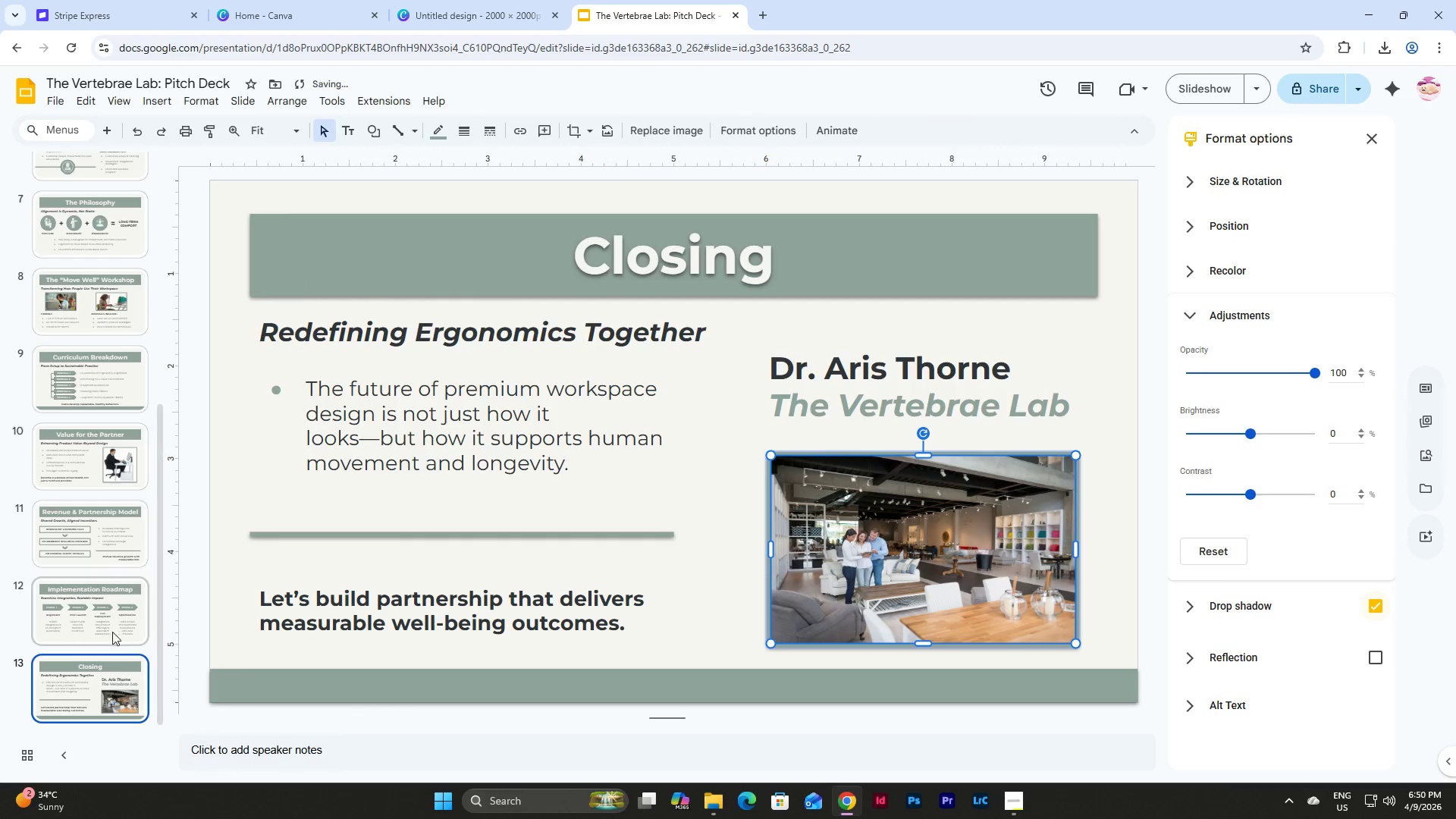 
left_click([122, 611])
 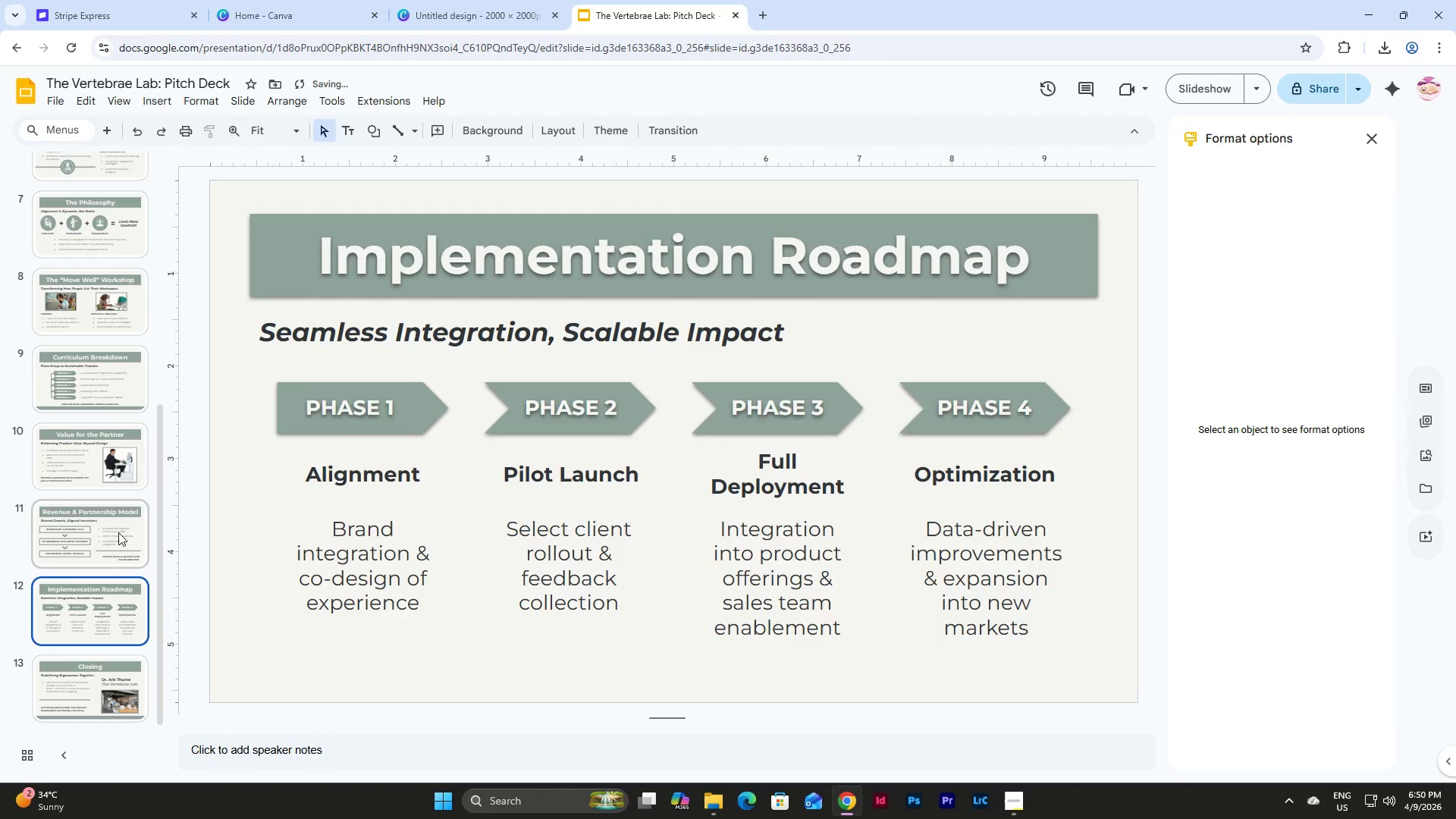 
double_click([121, 458])
 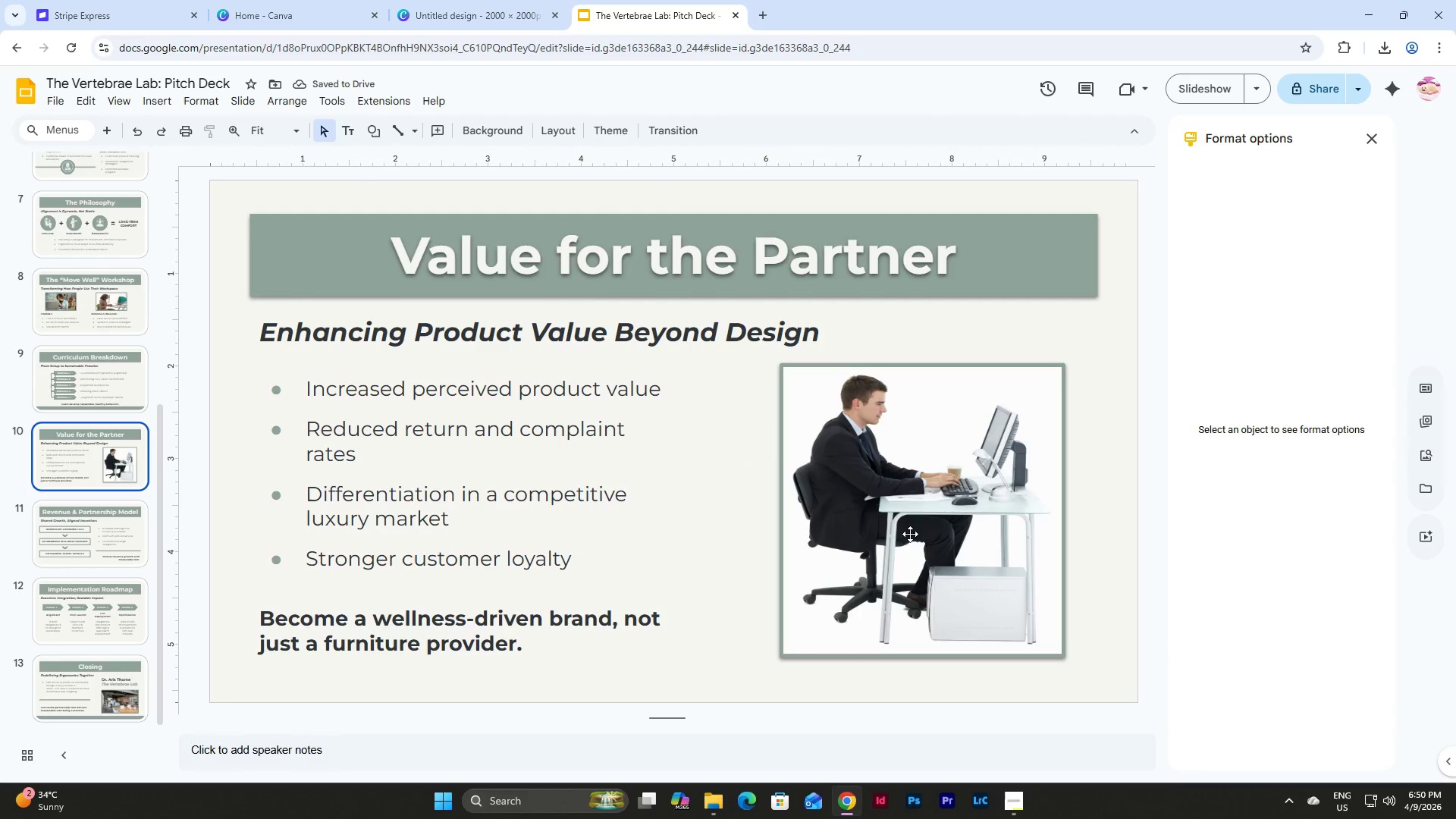 
left_click([919, 477])
 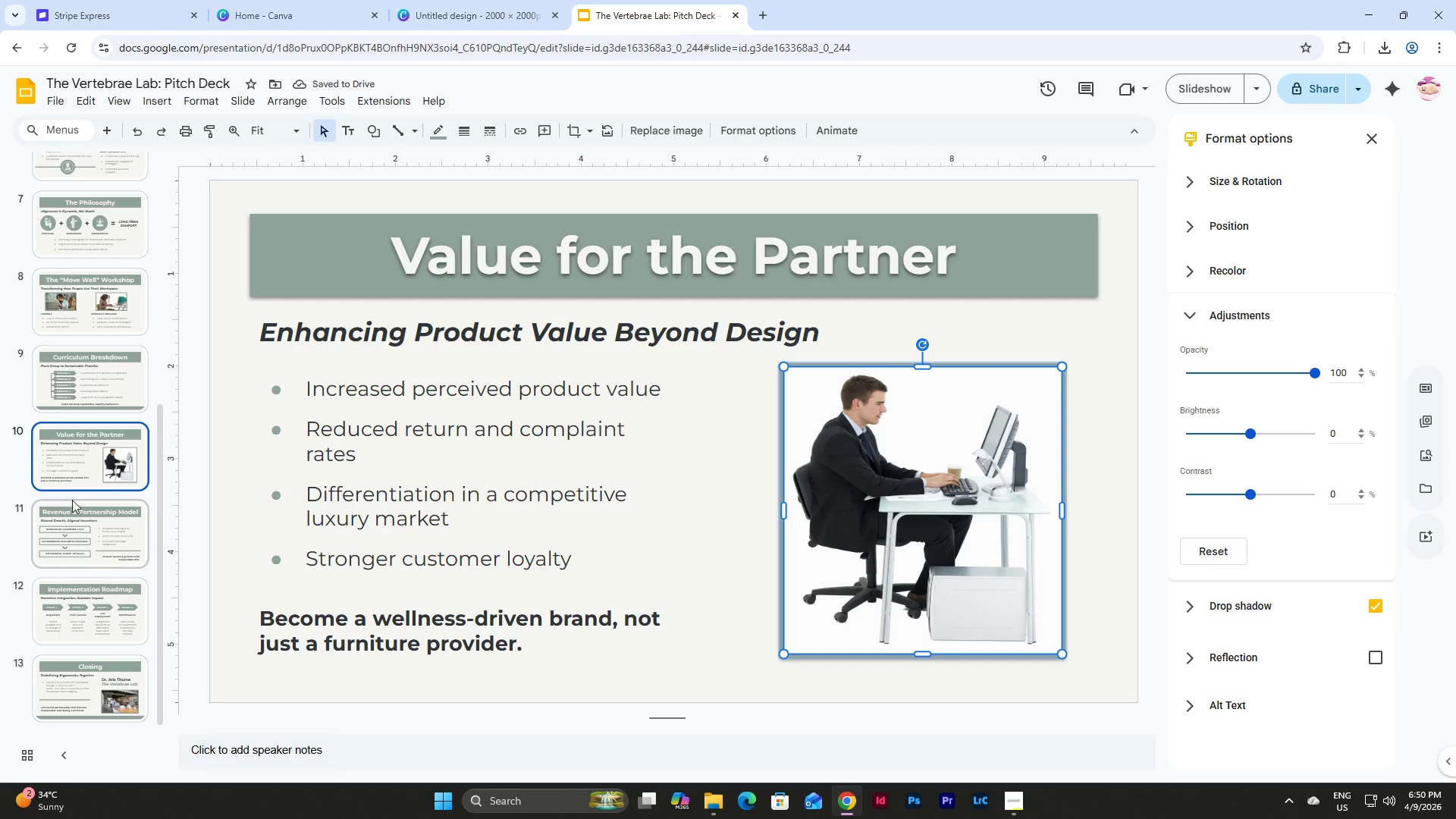 
scroll: coordinate [85, 476], scroll_direction: up, amount: 4.0
 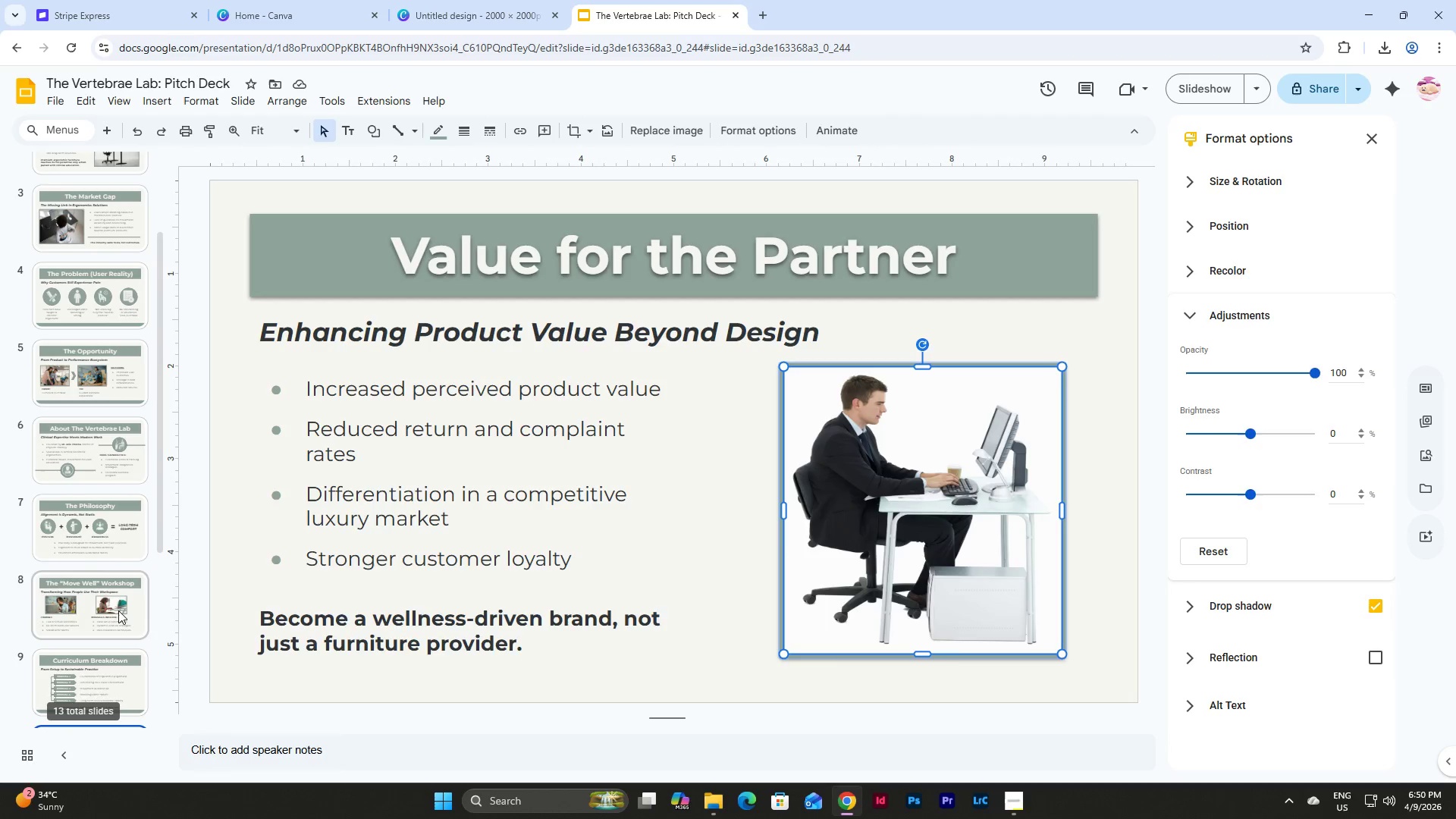 
left_click([118, 610])
 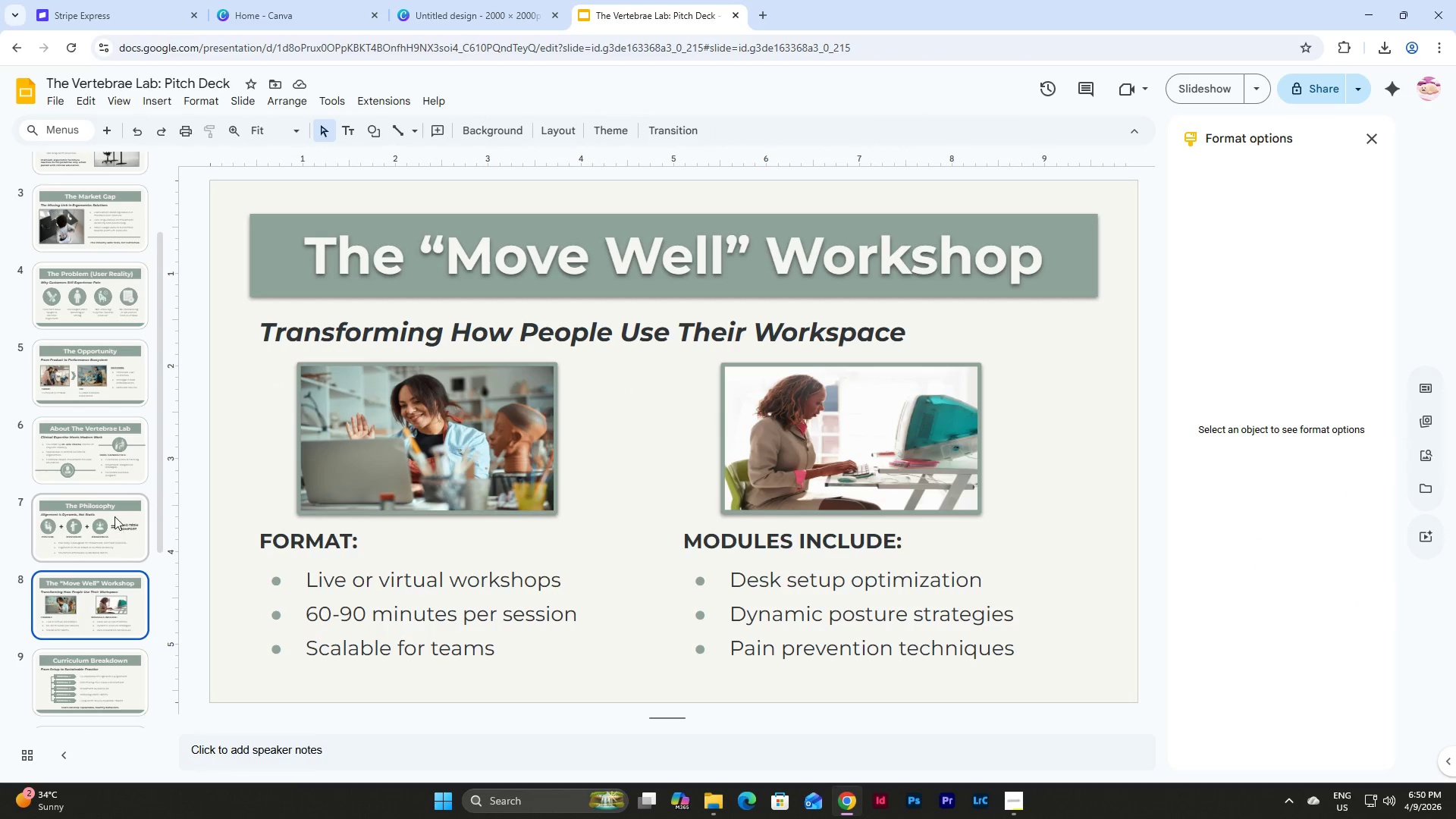 
scroll: coordinate [115, 516], scroll_direction: down, amount: 7.0
 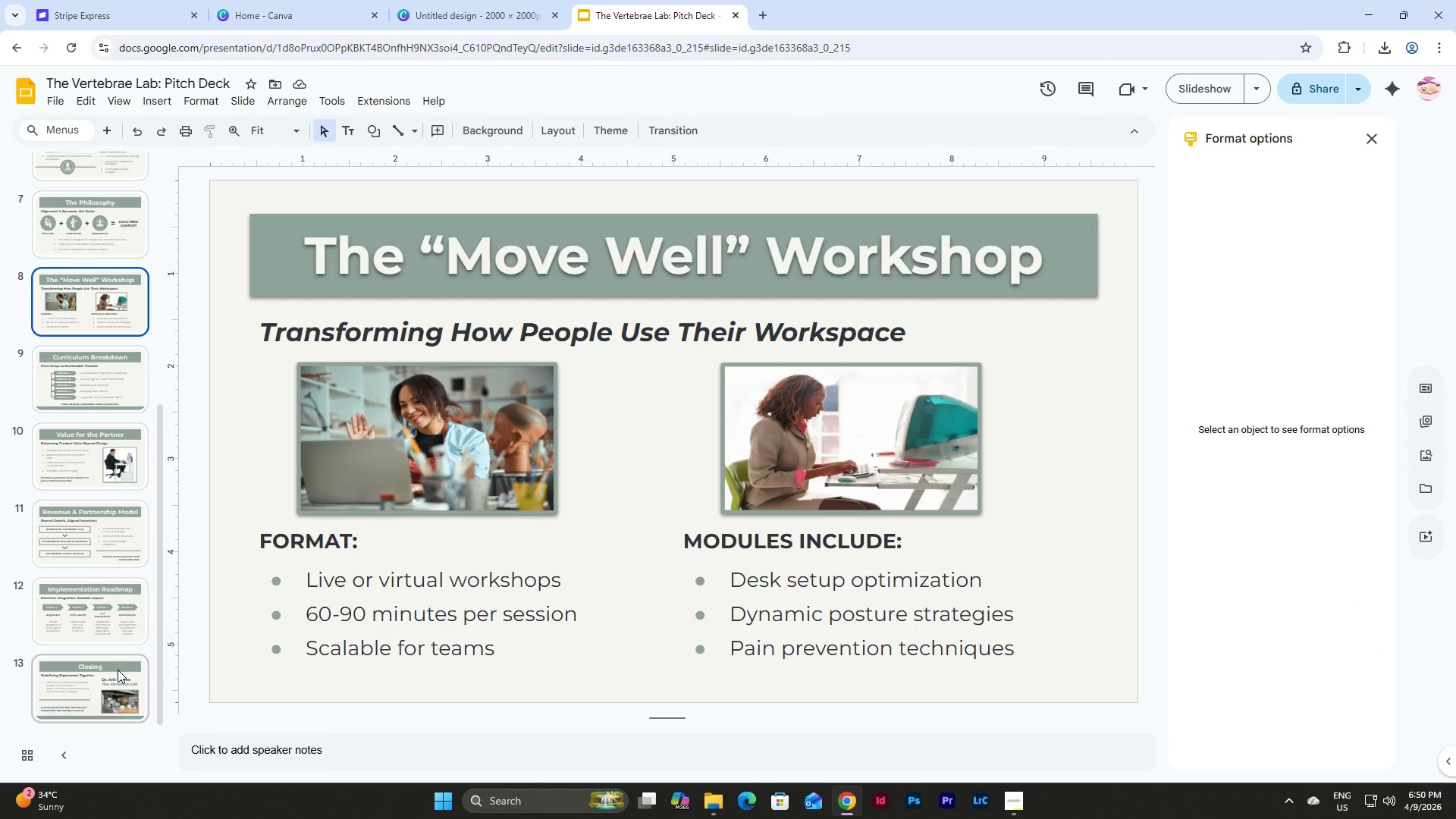 
left_click([118, 670])
 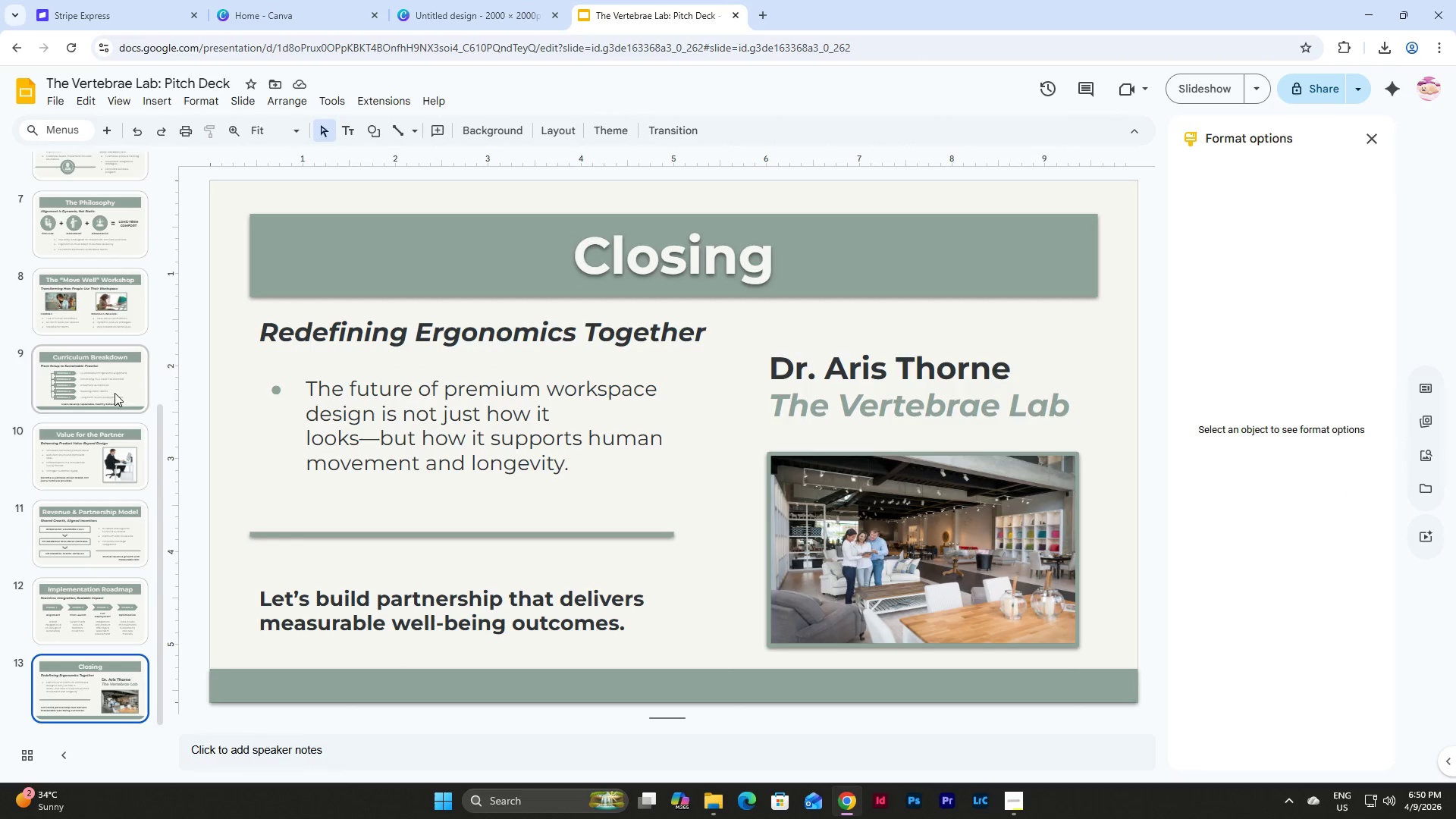 
scroll: coordinate [114, 362], scroll_direction: up, amount: 12.0
 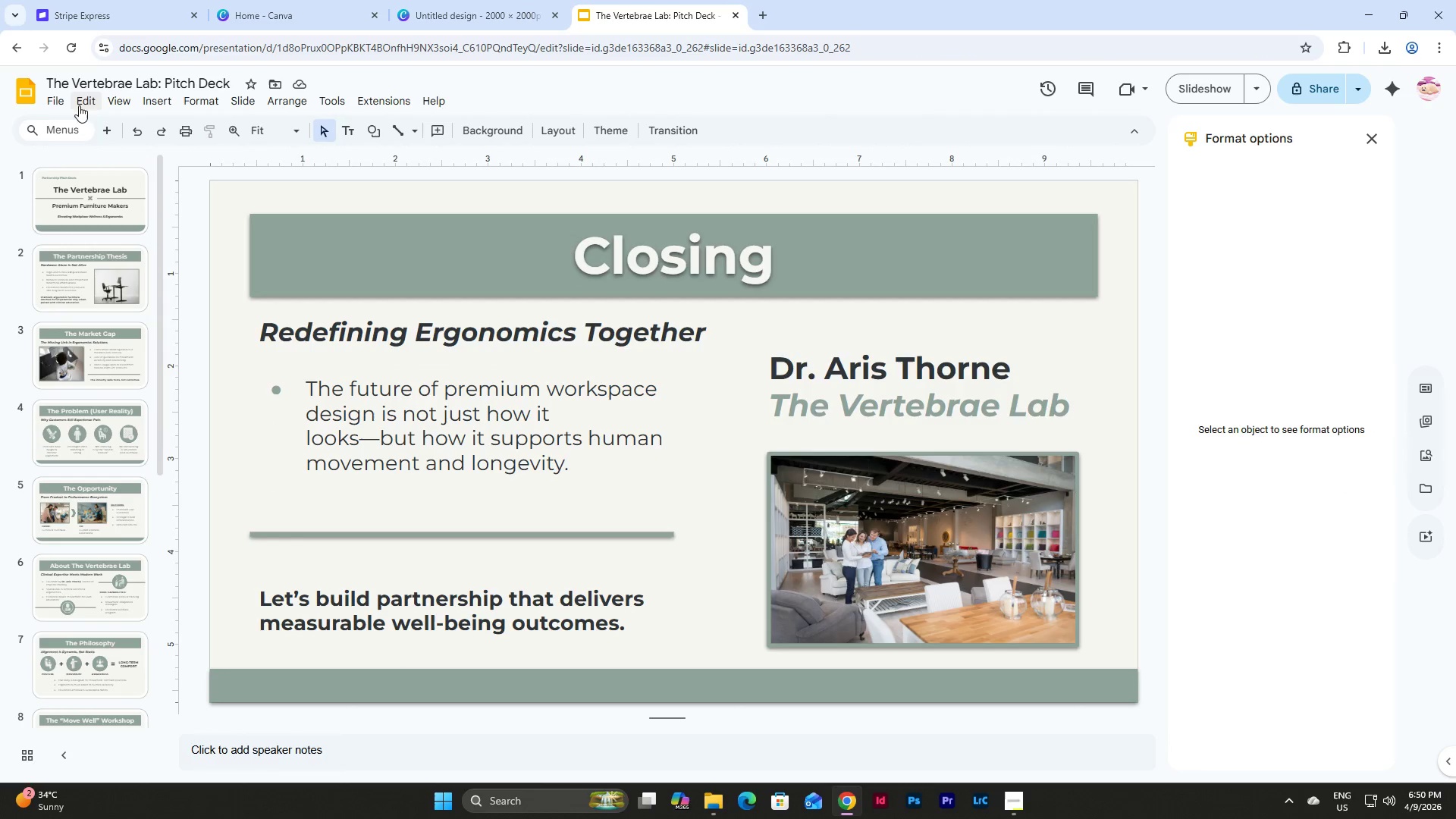 
left_click([59, 105])
 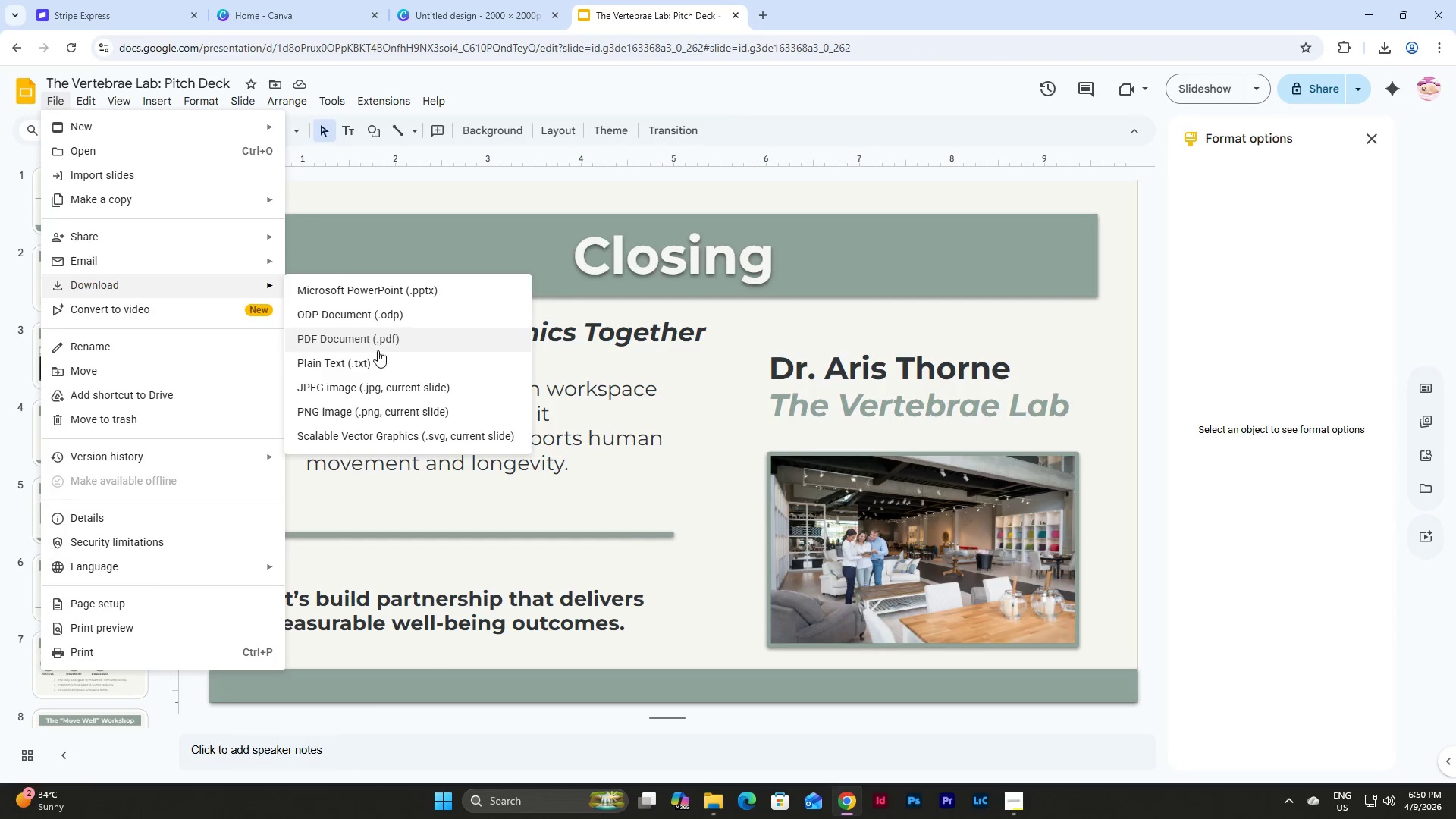 
left_click([381, 343])
 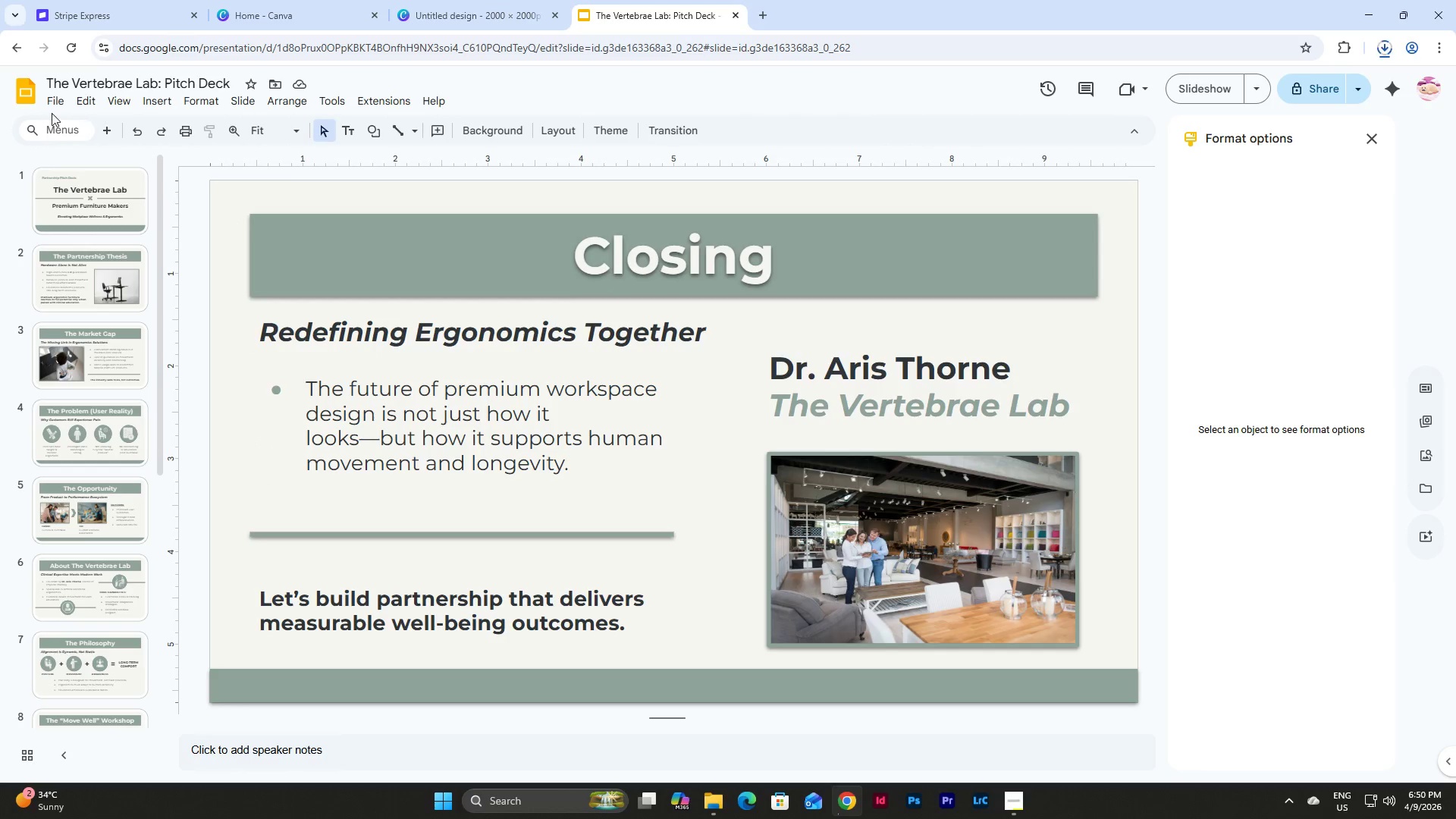 
left_click([52, 103])
 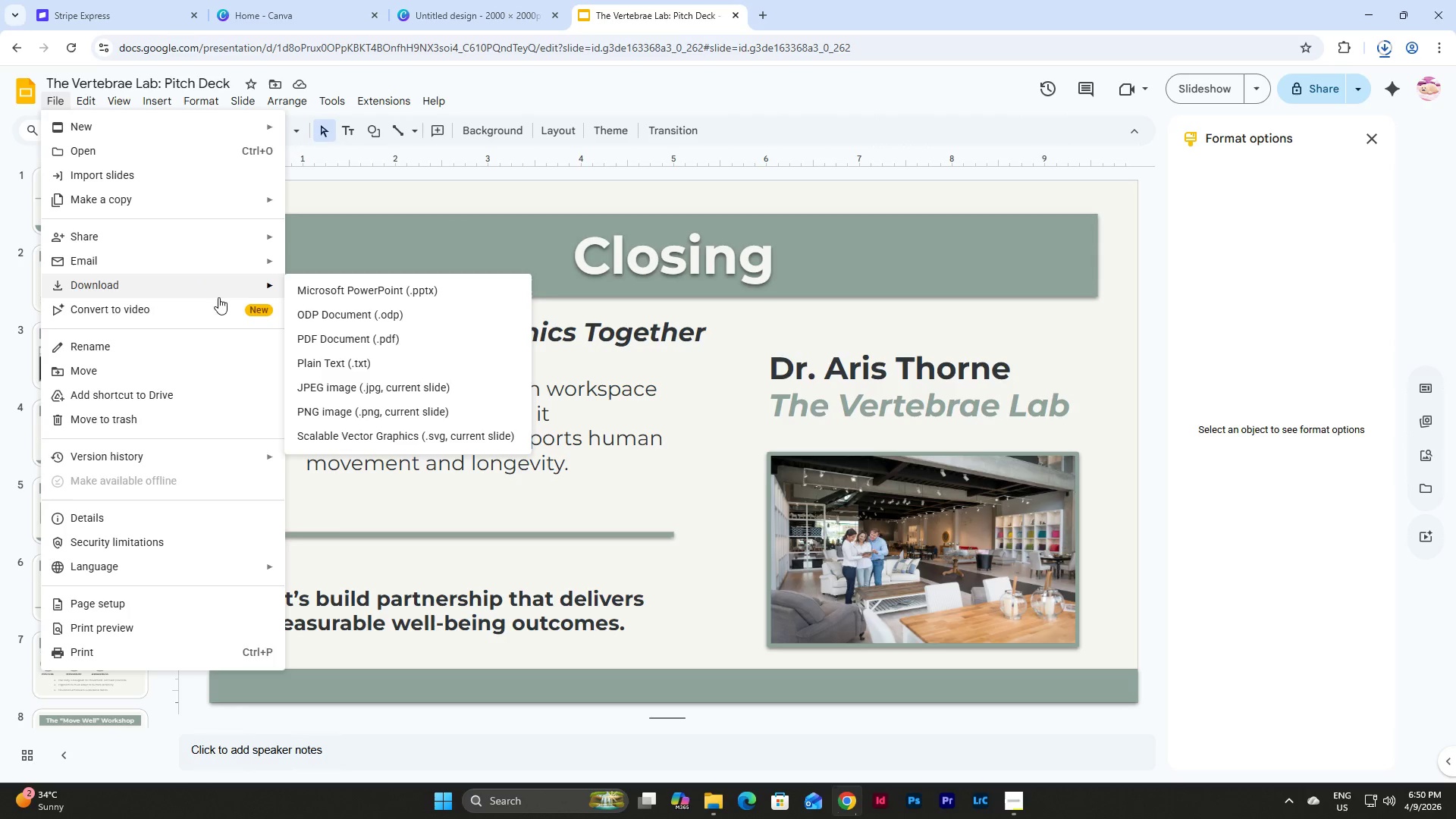 
left_click([376, 293])
 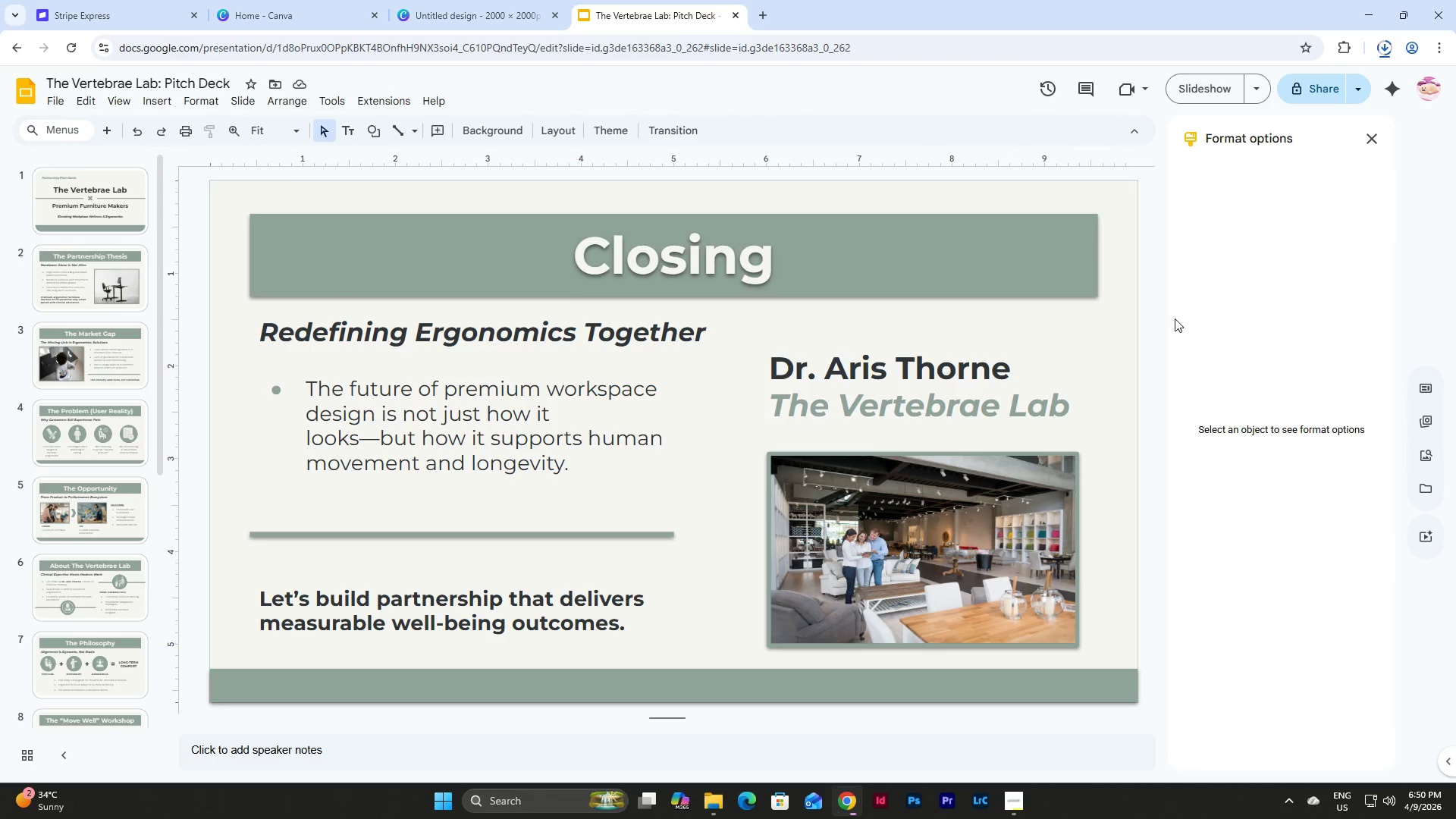 
mouse_move([1100, 325])
 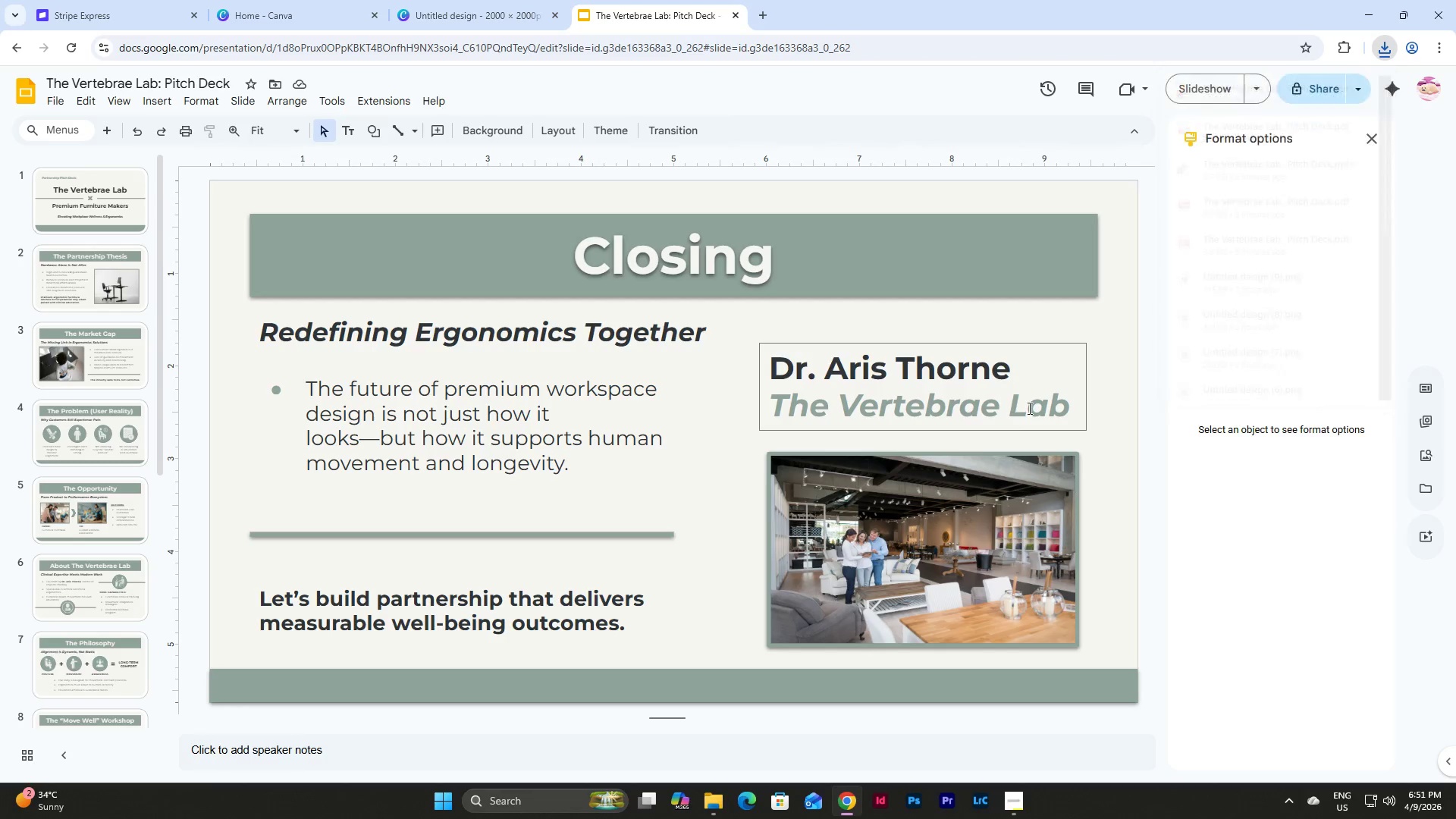 
left_click([1037, 401])
 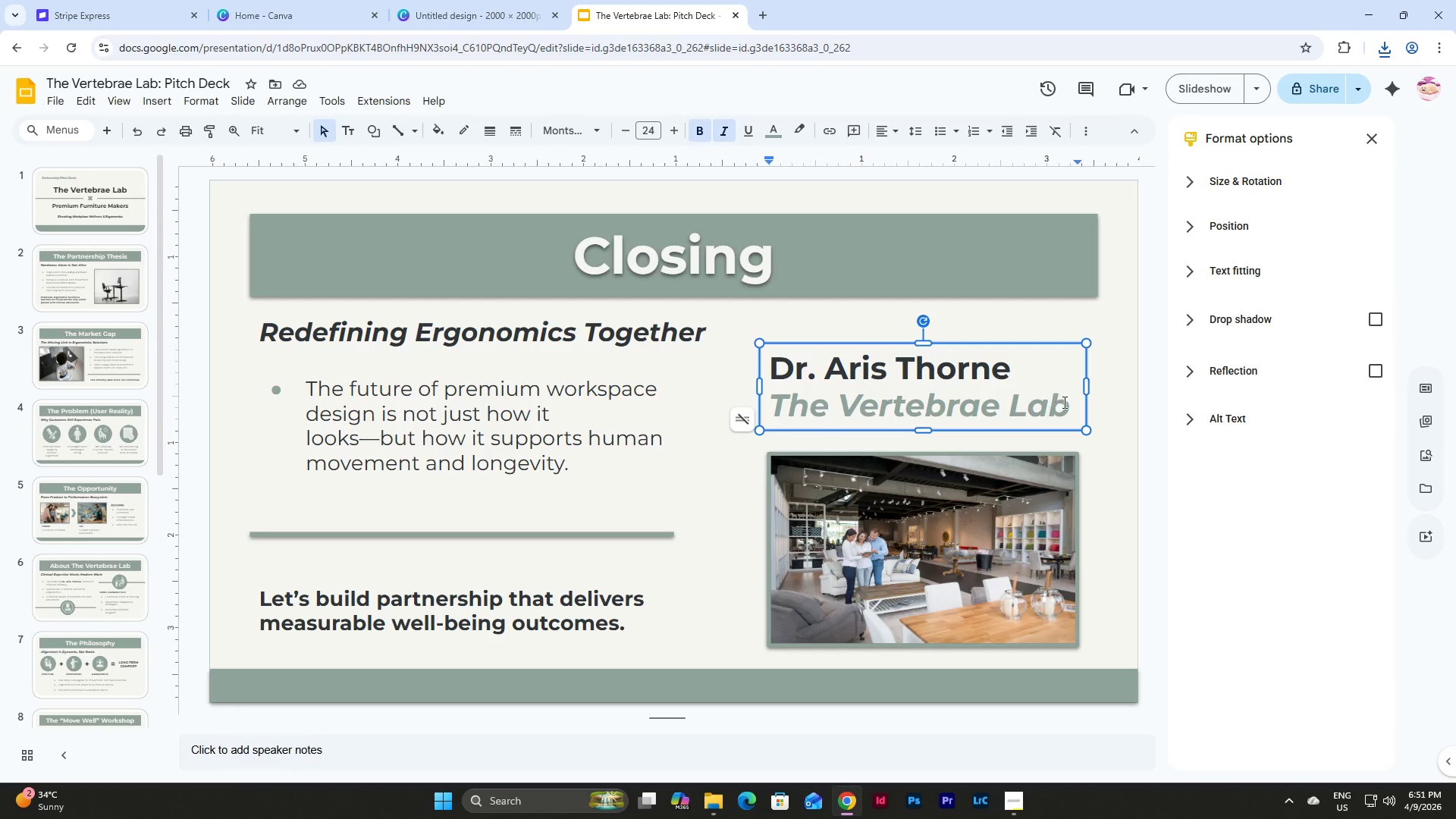 
left_click_drag(start_coordinate=[1063, 402], to_coordinate=[758, 406])
 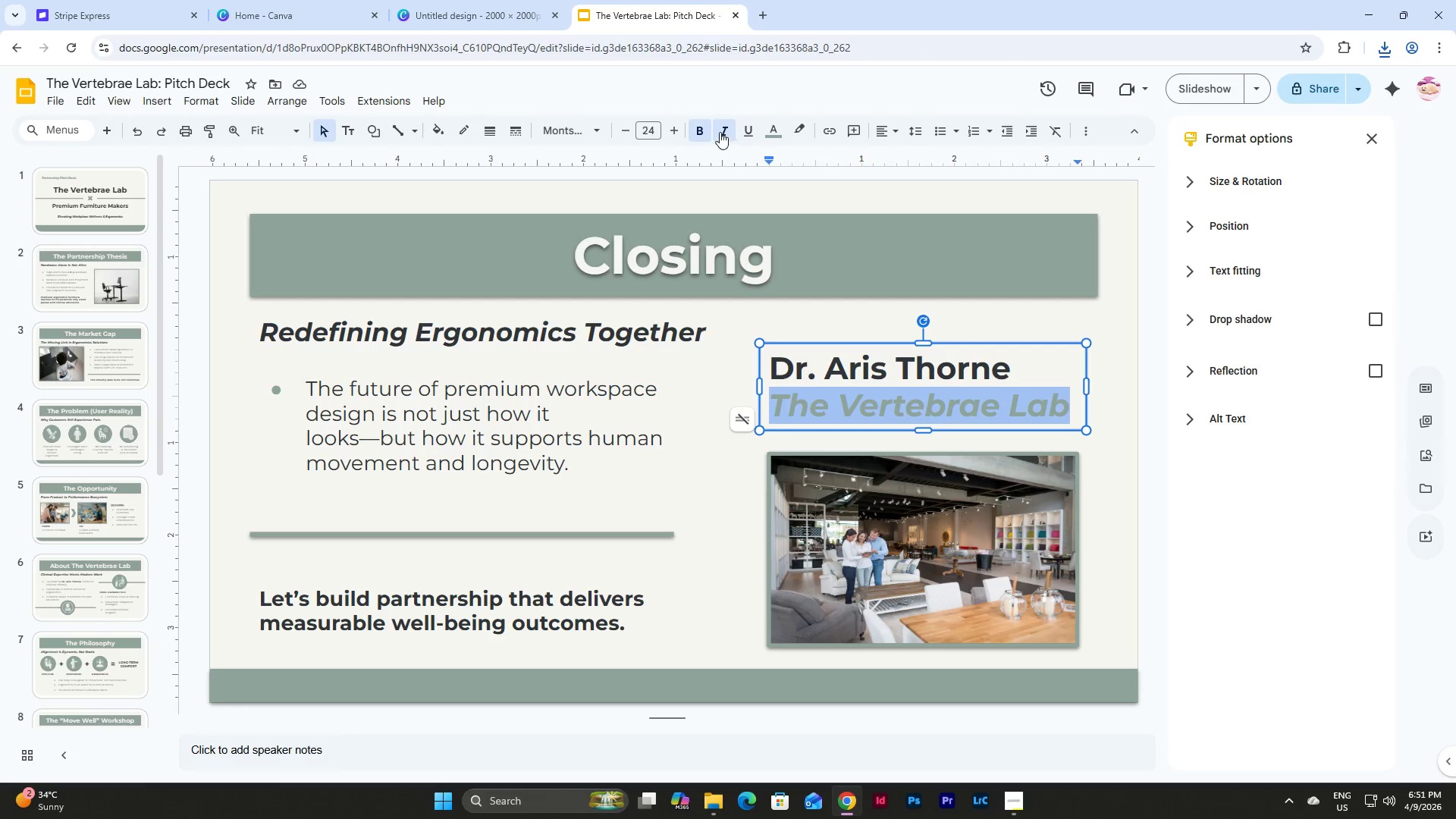 
left_click([720, 132])
 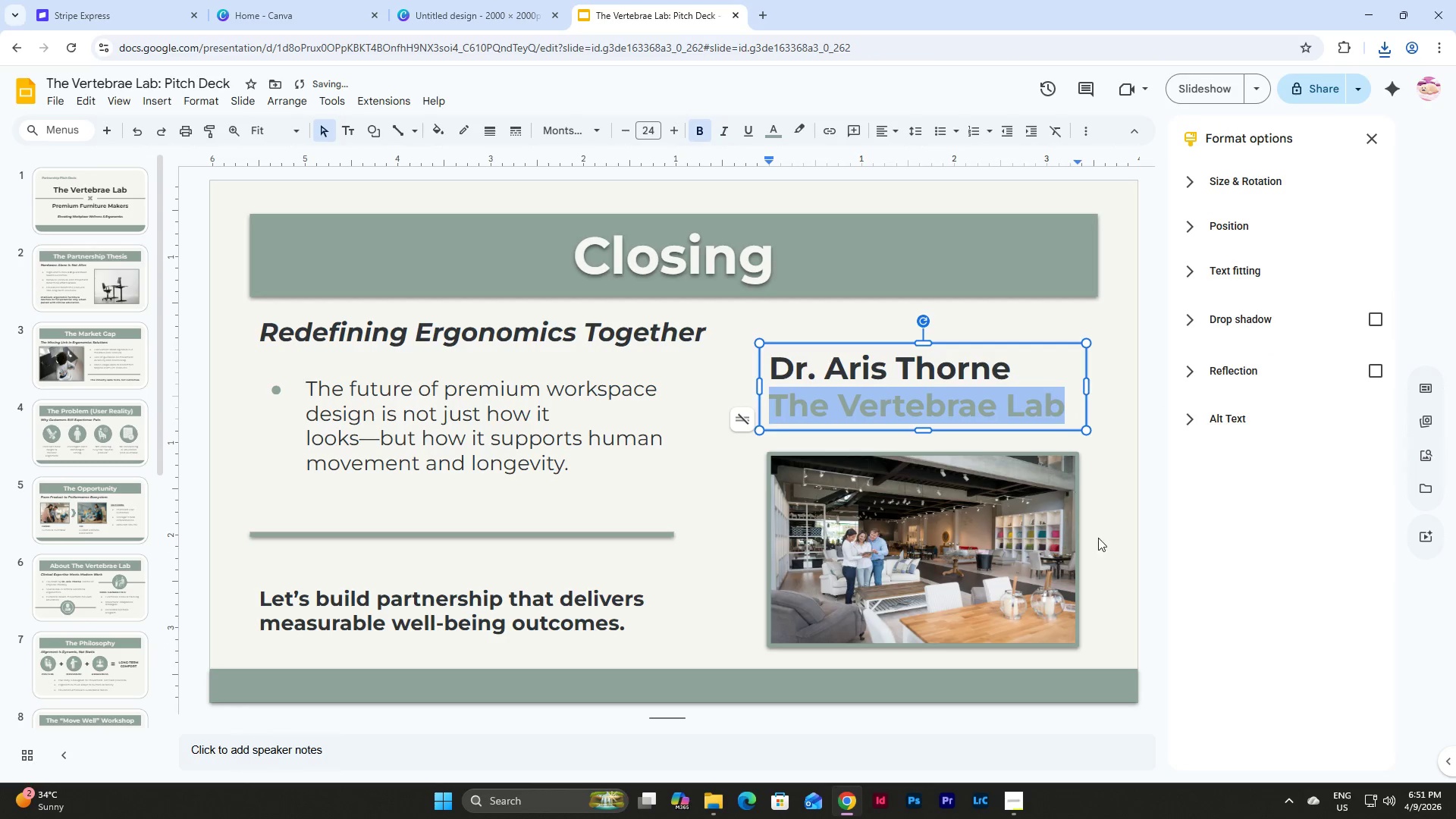 
left_click([1116, 519])
 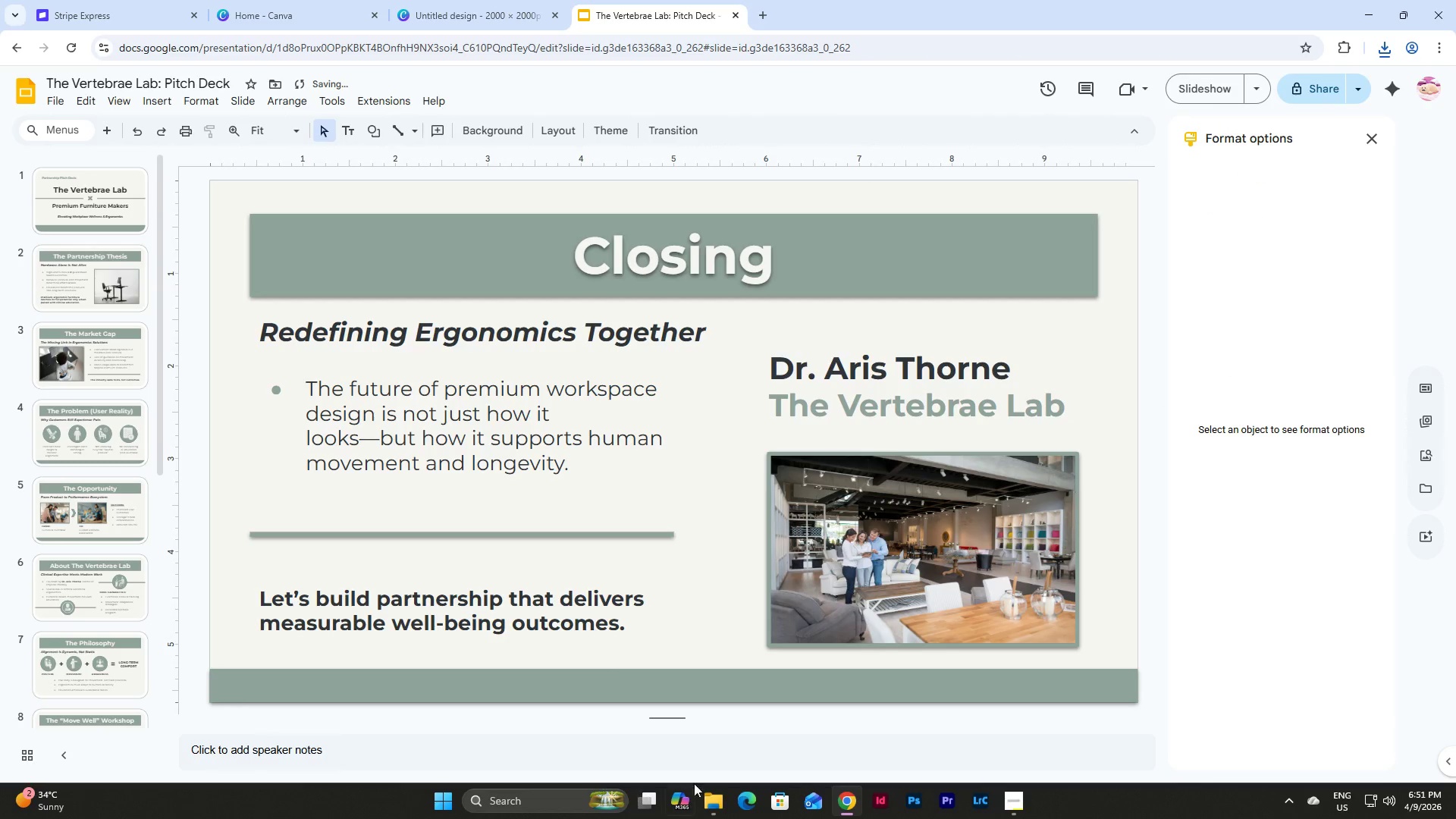 
left_click([721, 795])
 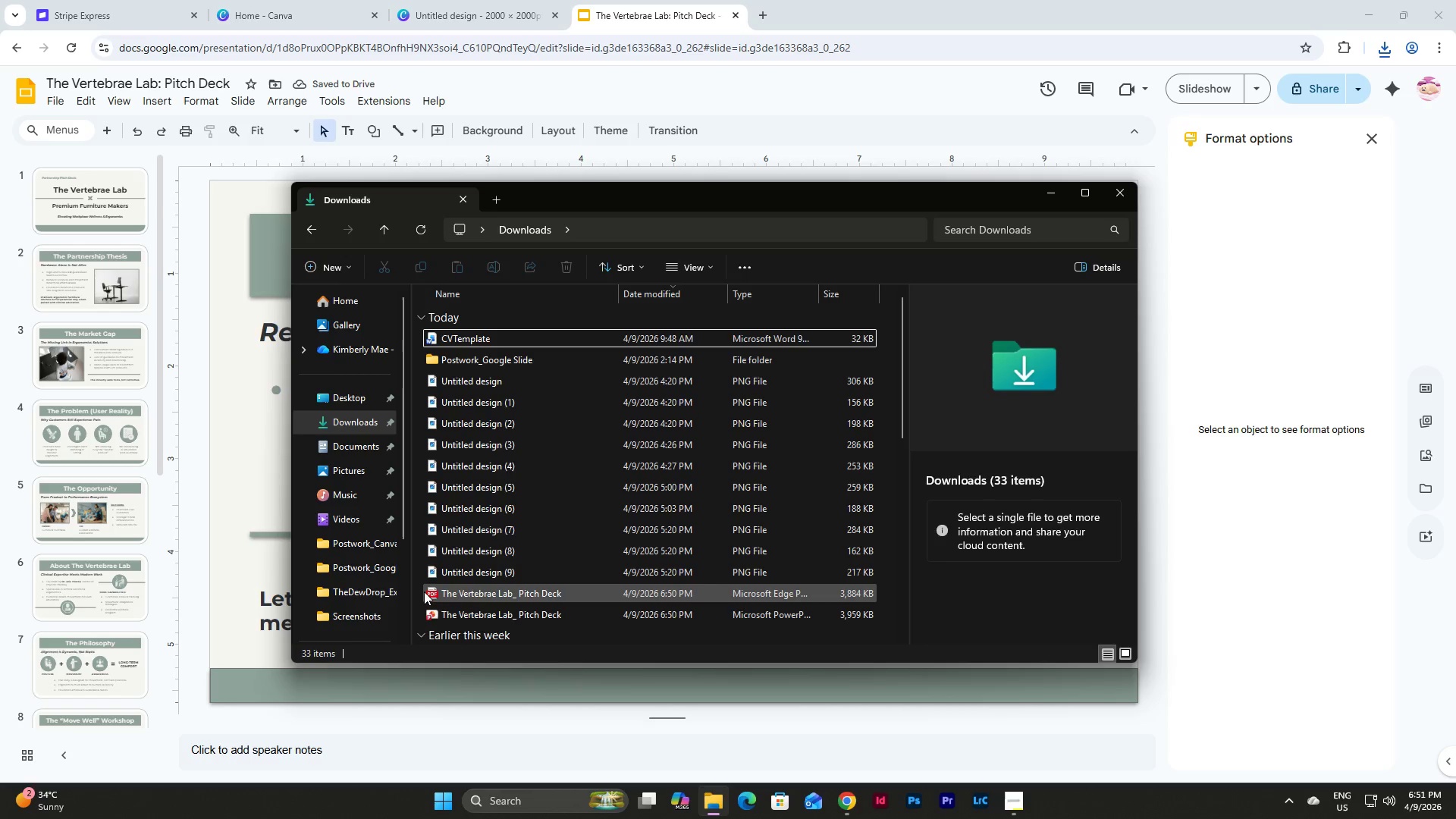 
left_click_drag(start_coordinate=[419, 592], to_coordinate=[480, 613])
 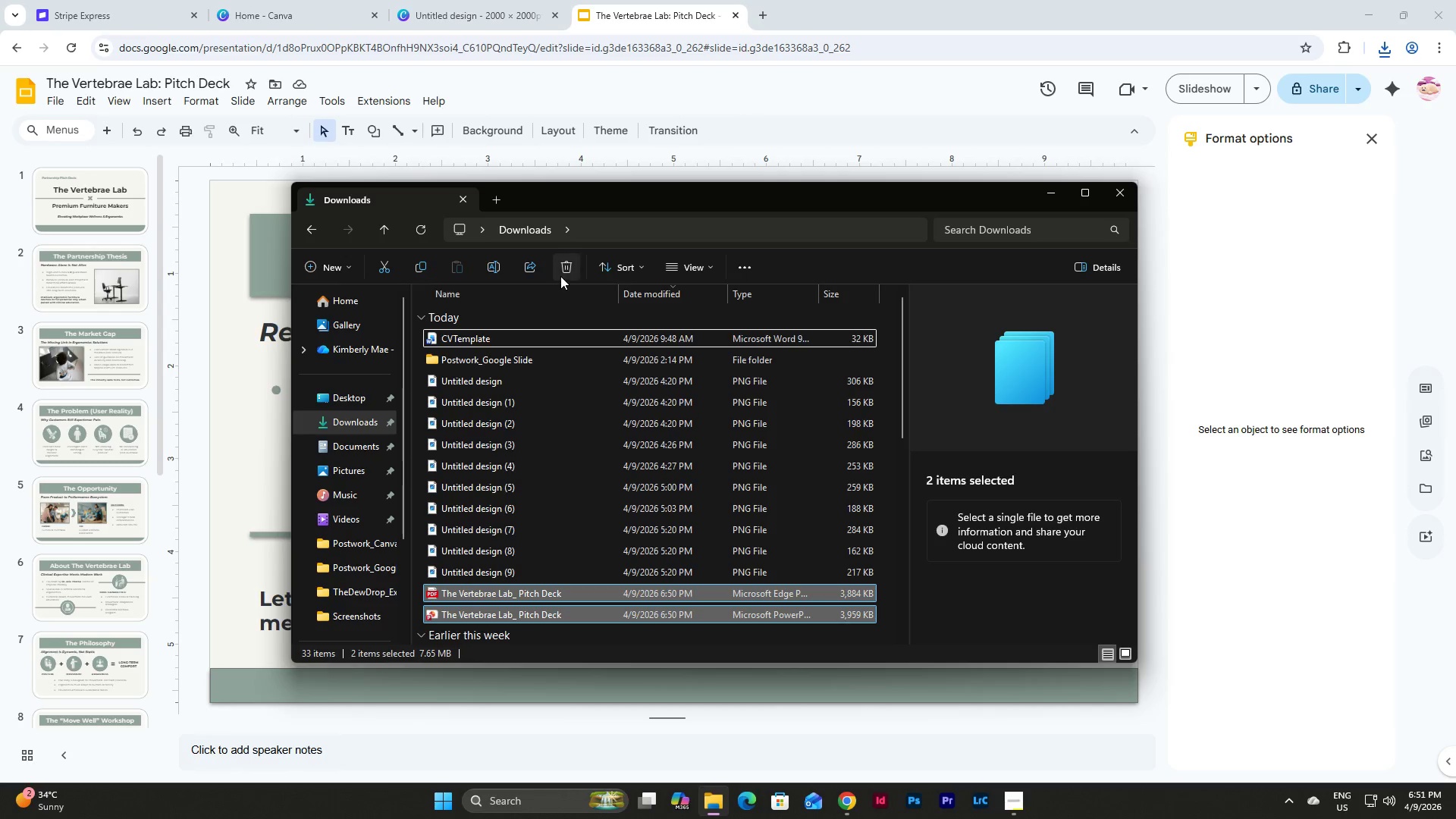 
left_click([560, 276])
 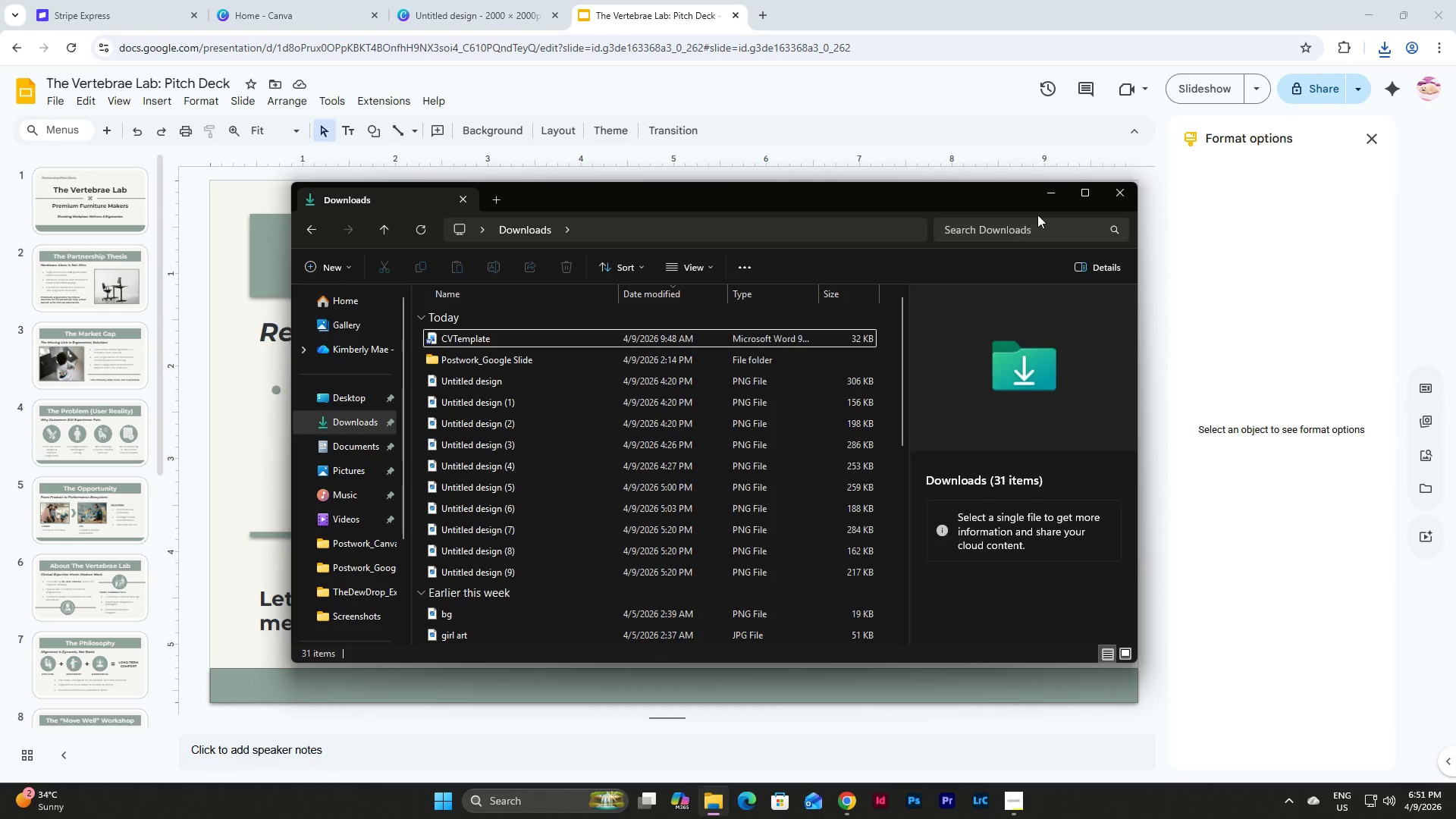 
left_click([1047, 193])
 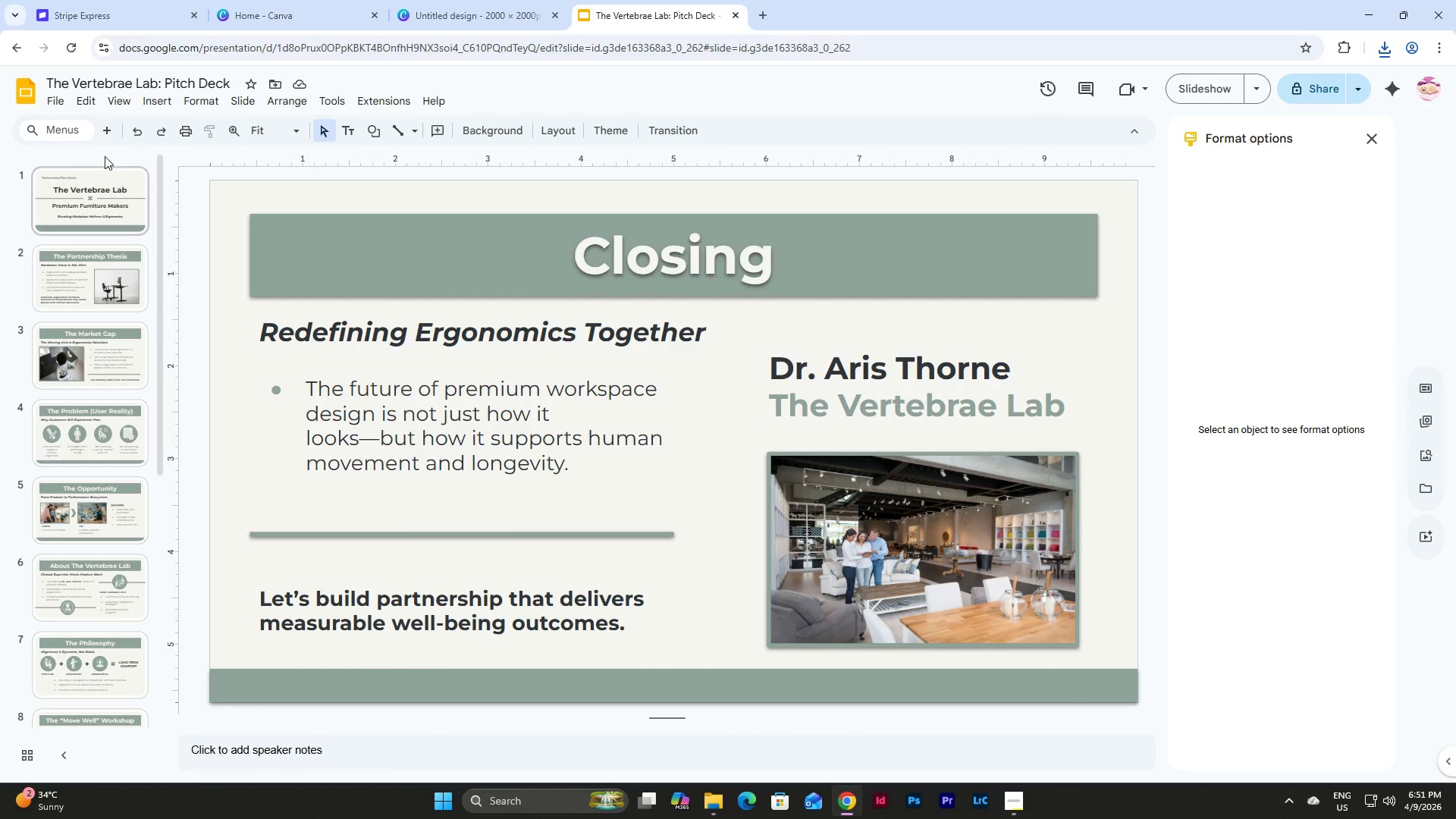 
scroll: coordinate [105, 323], scroll_direction: up, amount: 4.0
 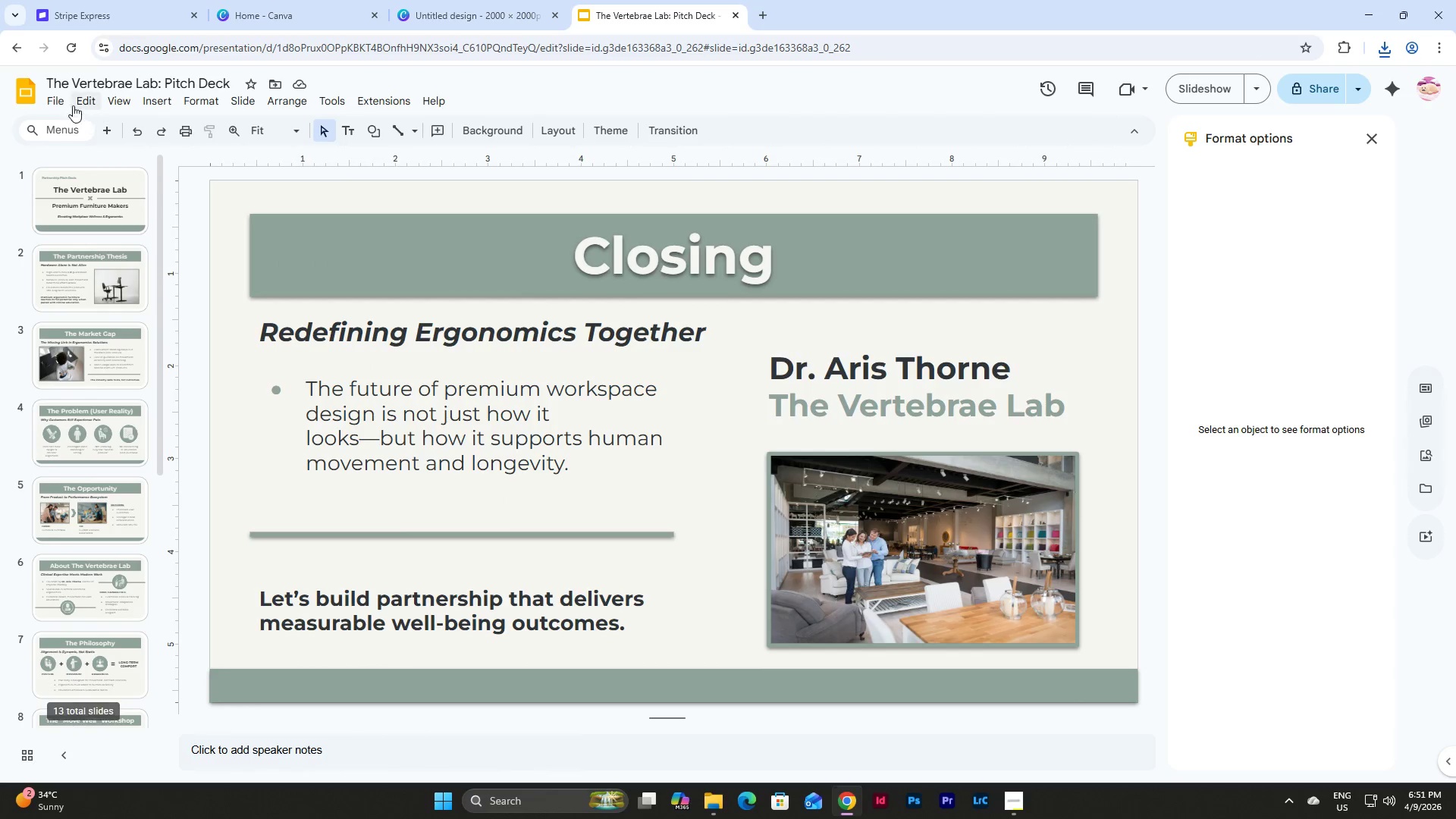 
left_click([55, 93])
 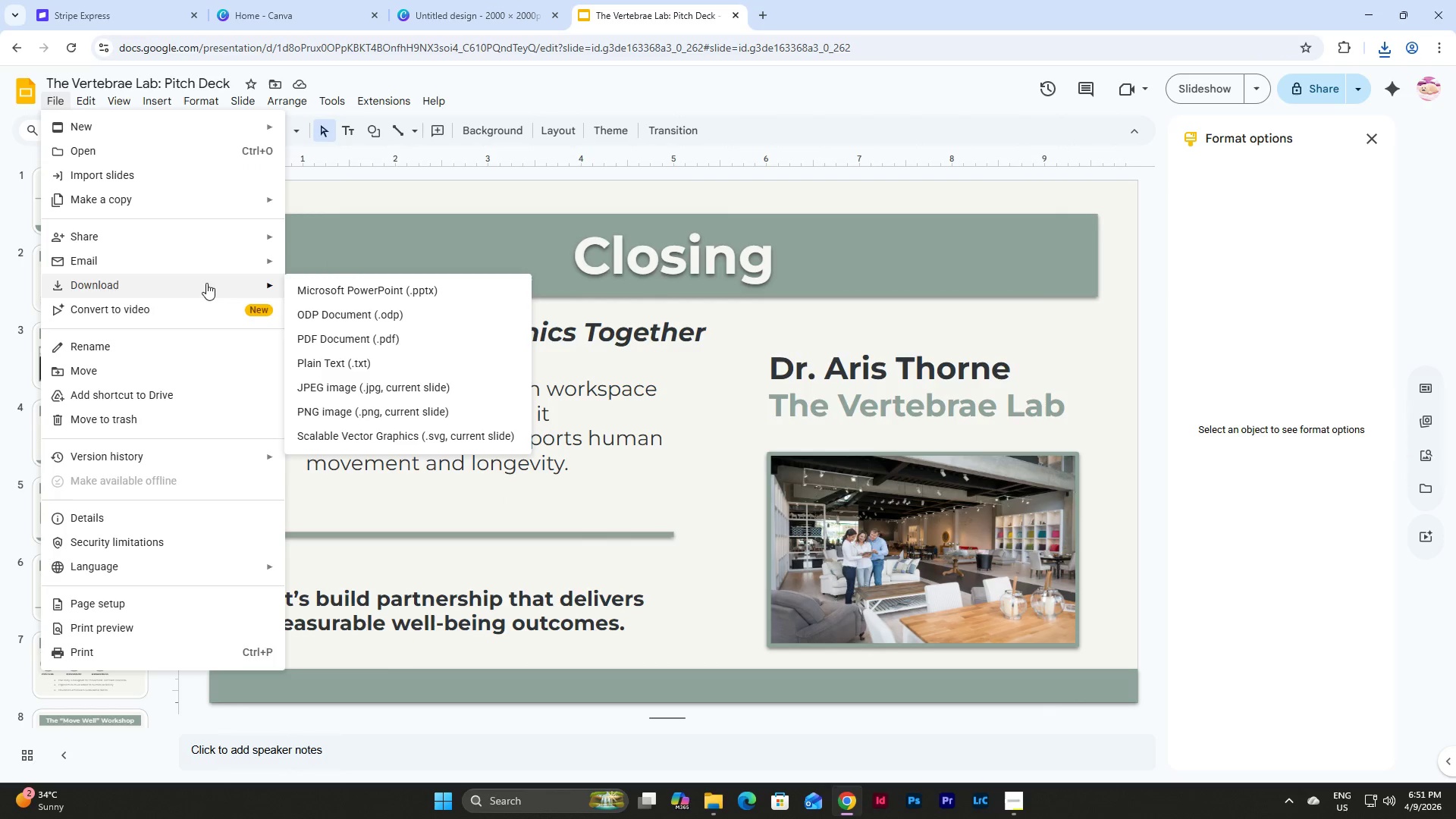 
left_click([343, 290])
 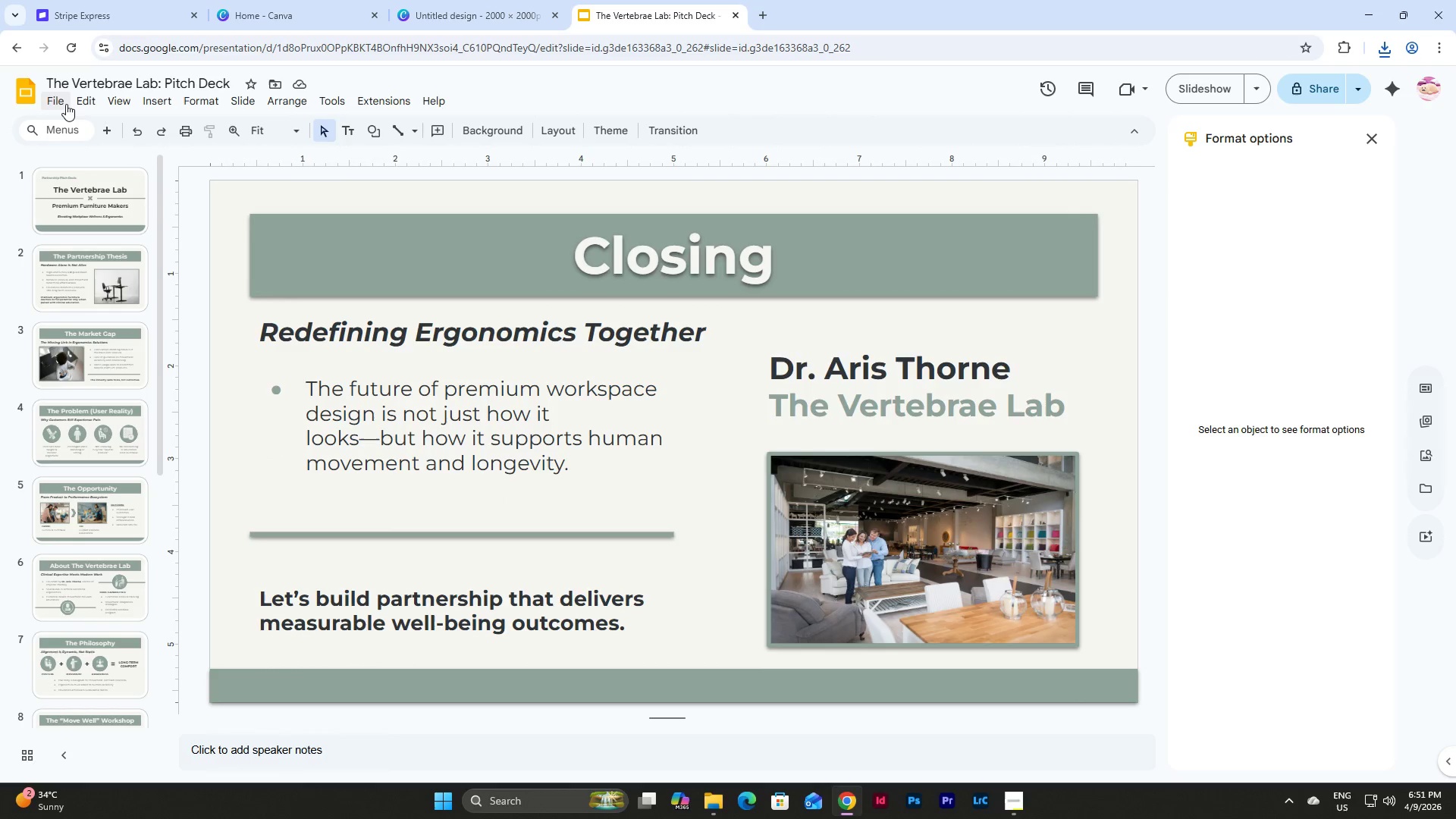 
left_click([52, 102])
 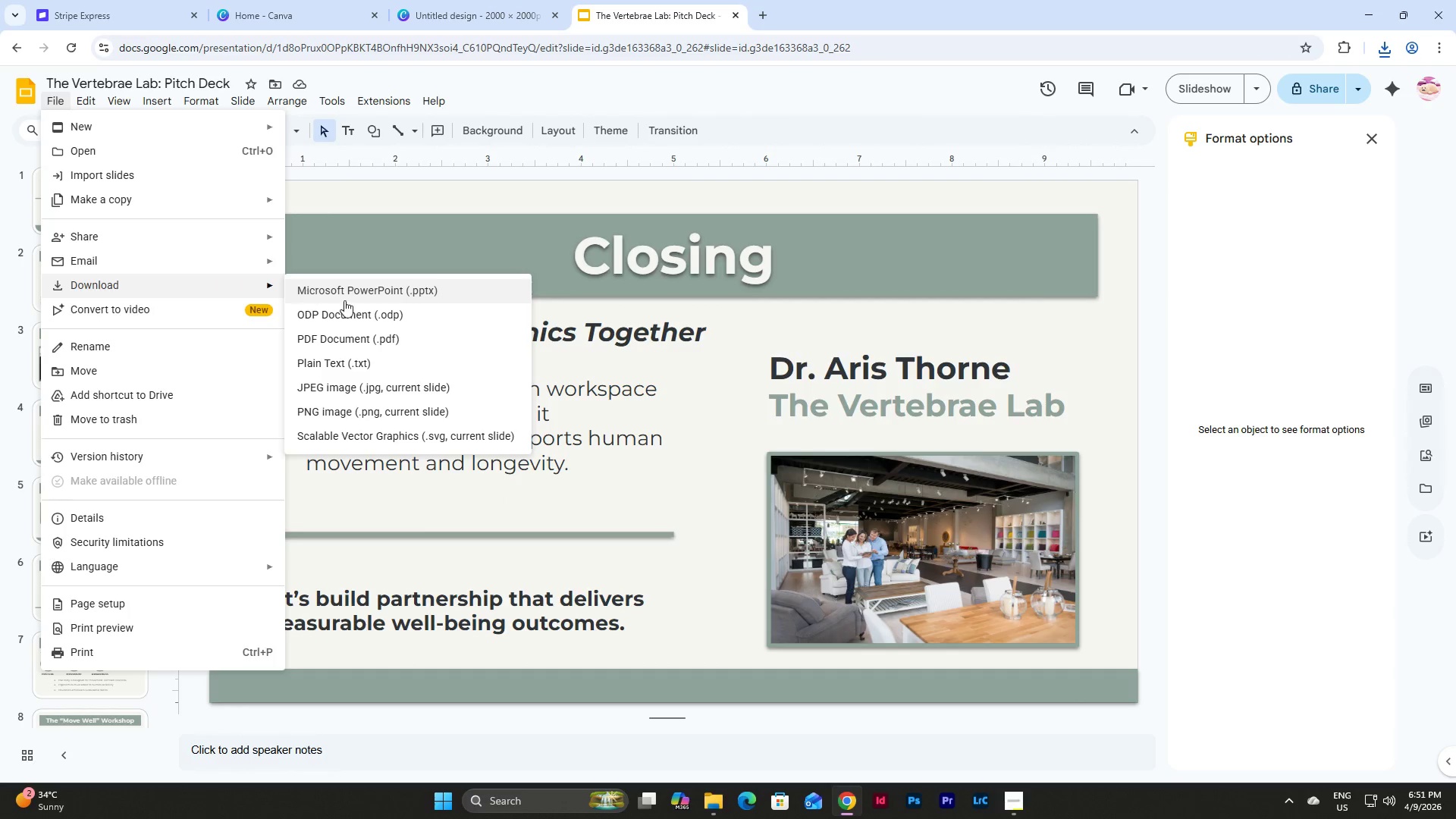 
left_click([379, 347])
 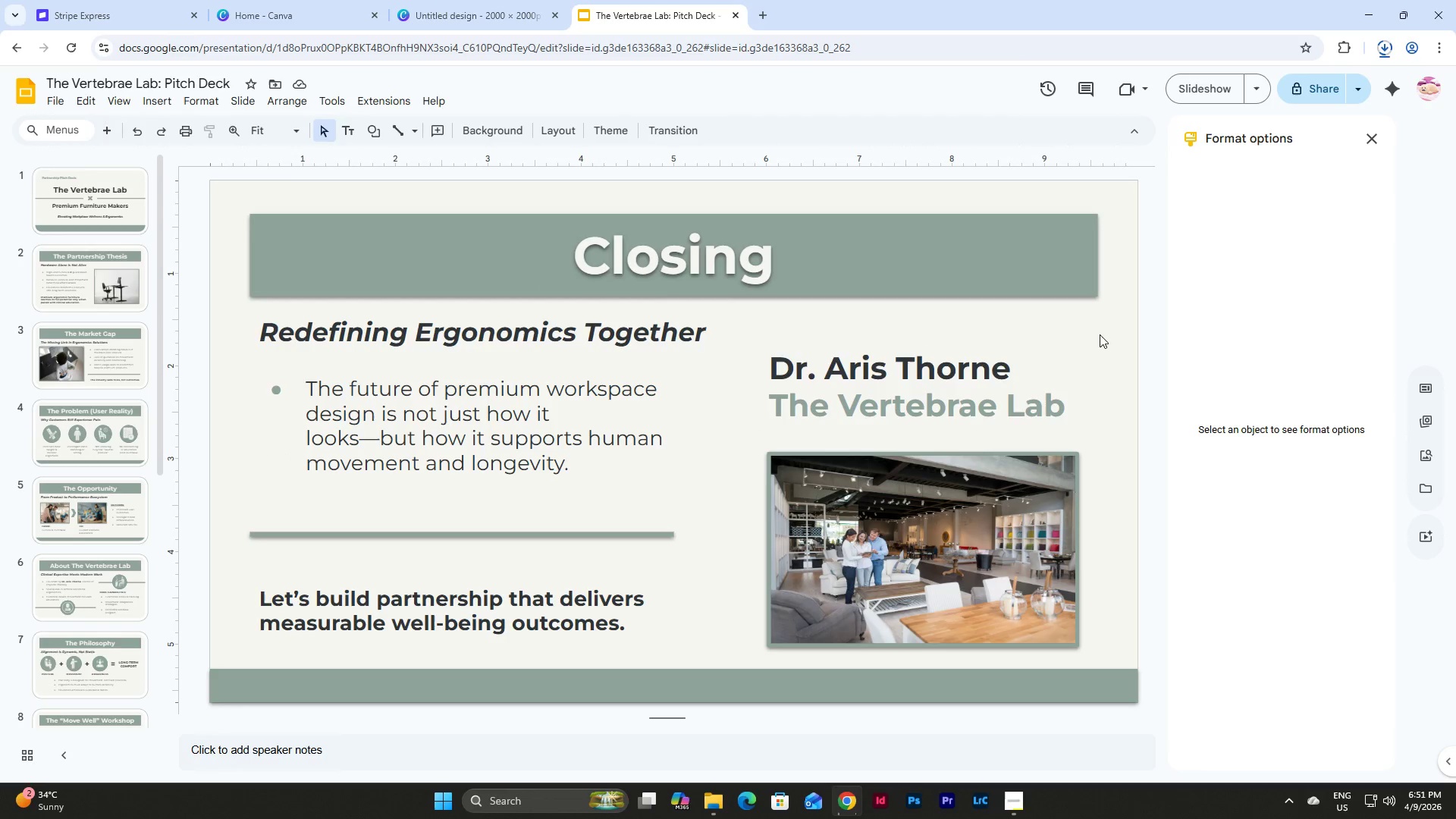 
wait(8.88)
 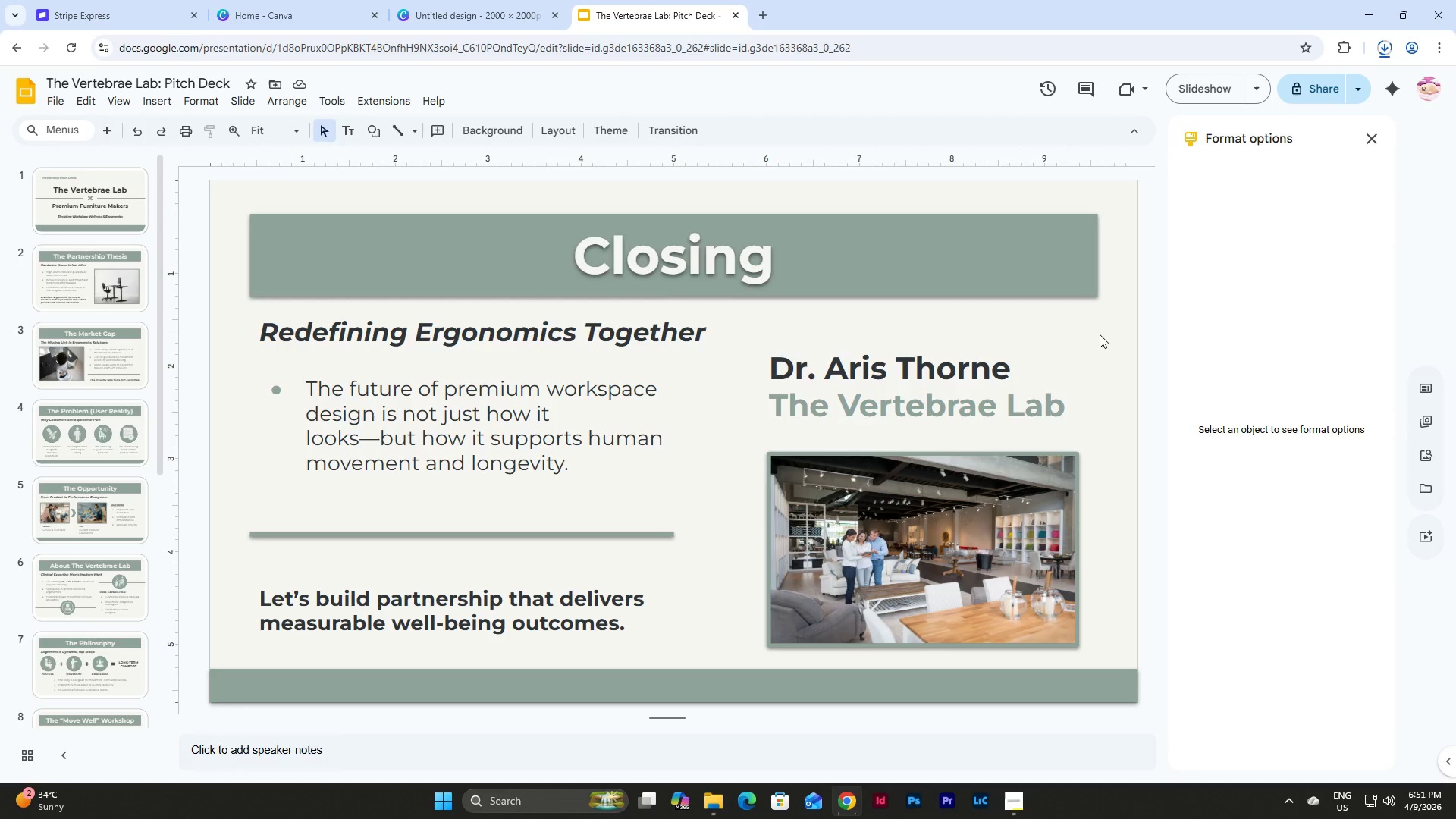 
scroll: coordinate [558, 468], scroll_direction: down, amount: 4.0
 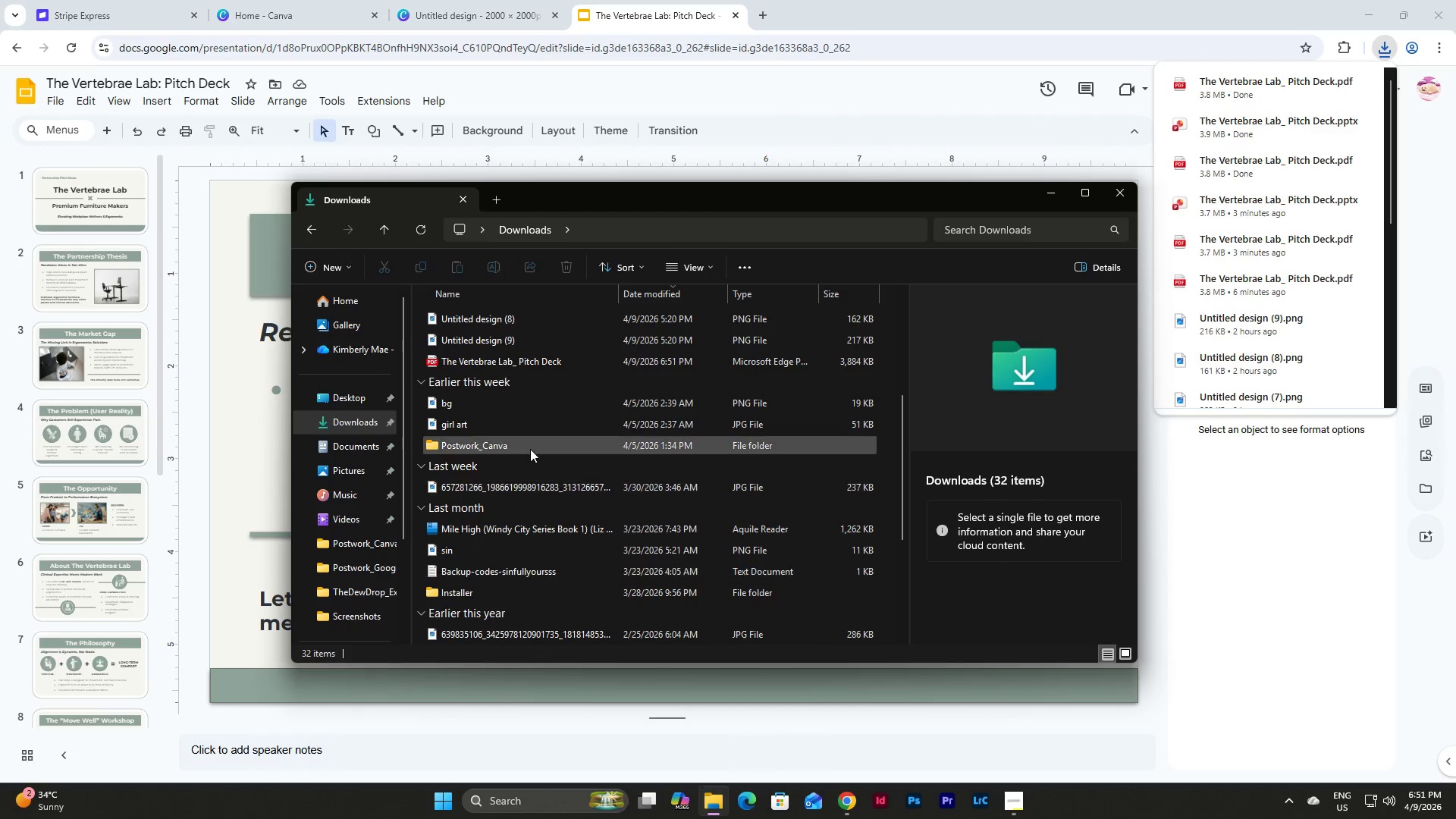 
scroll: coordinate [530, 447], scroll_direction: up, amount: 2.0
 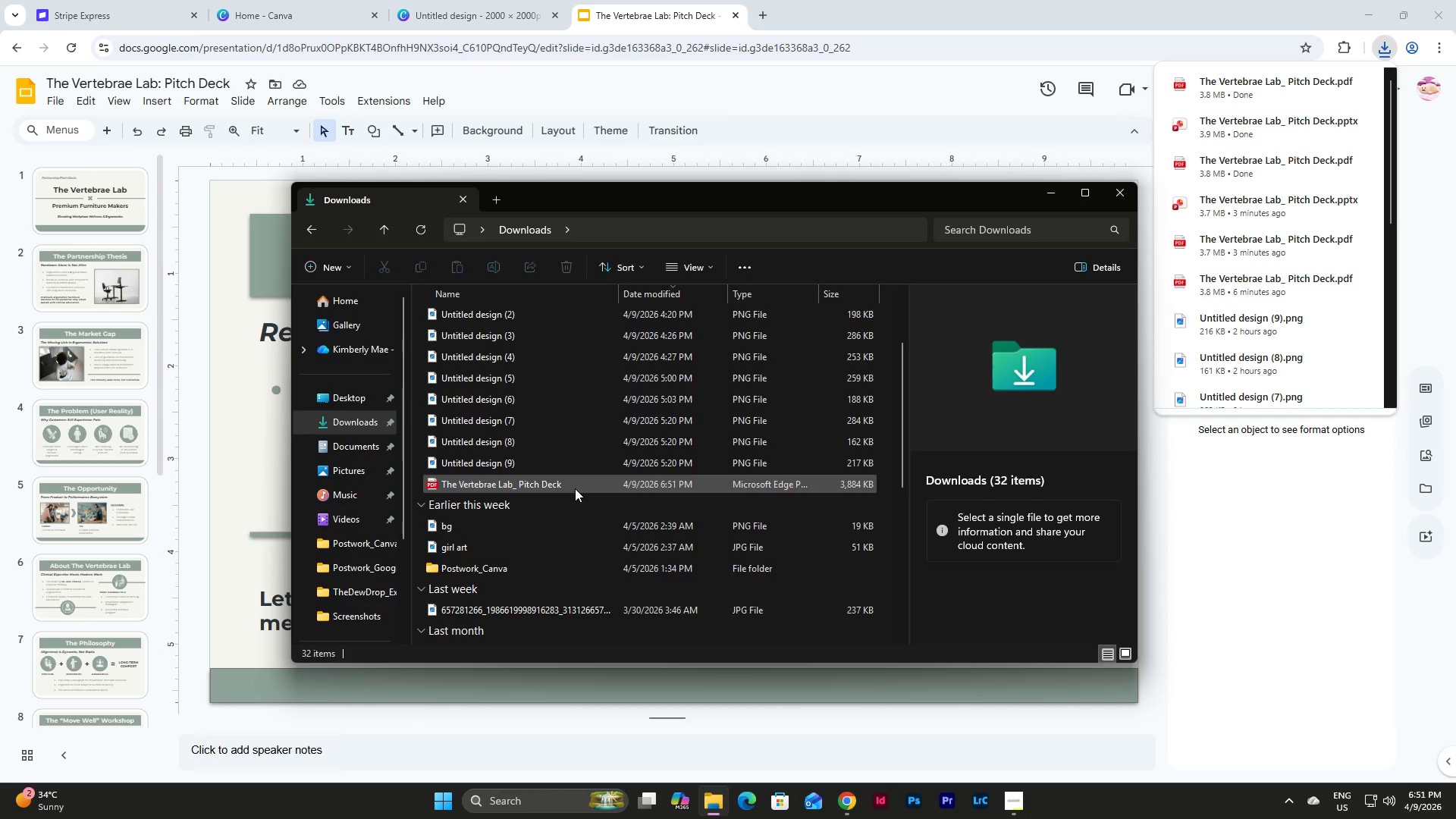 
double_click([575, 488])
 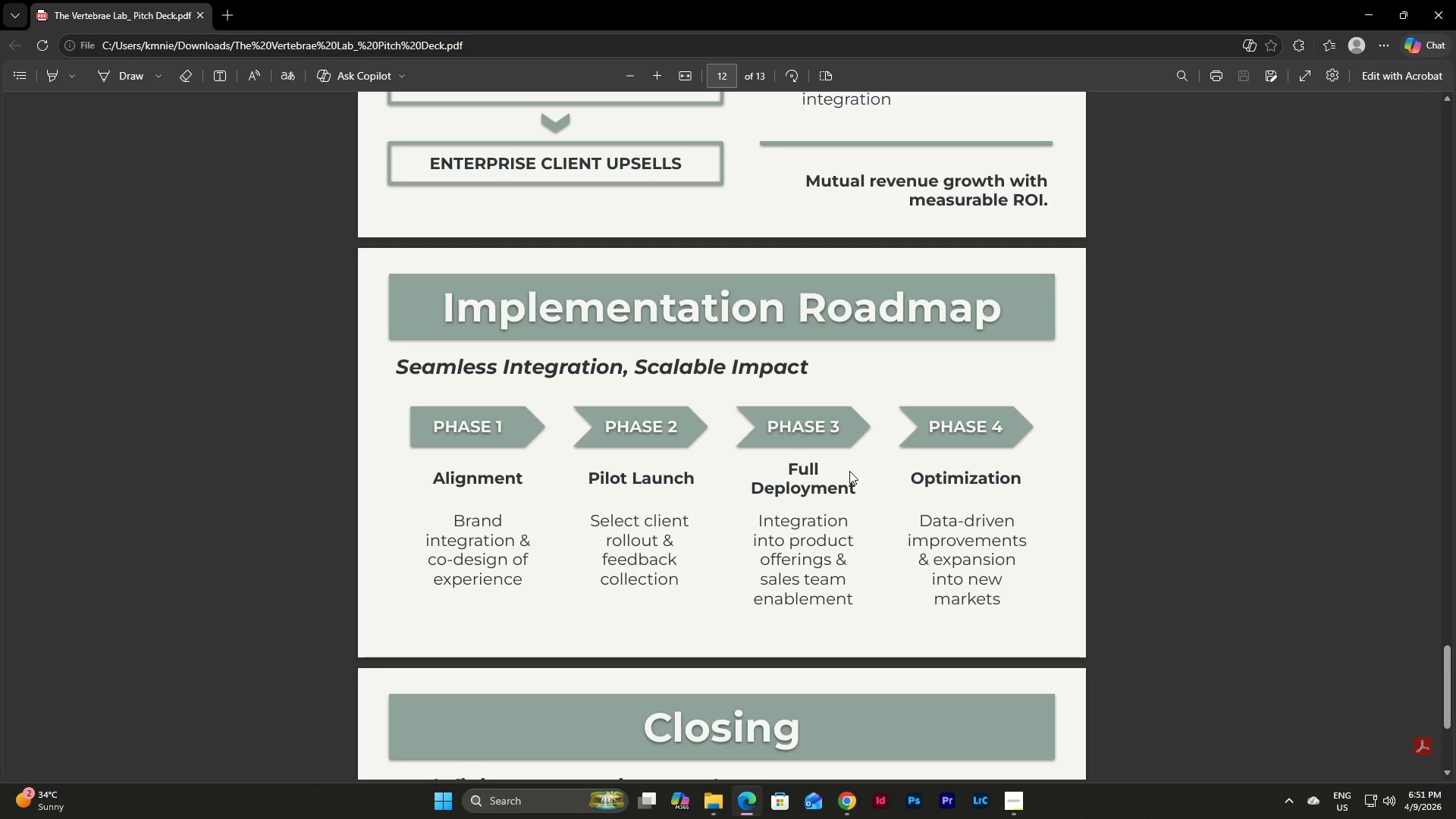 
scroll: coordinate [849, 471], scroll_direction: down, amount: 11.0
 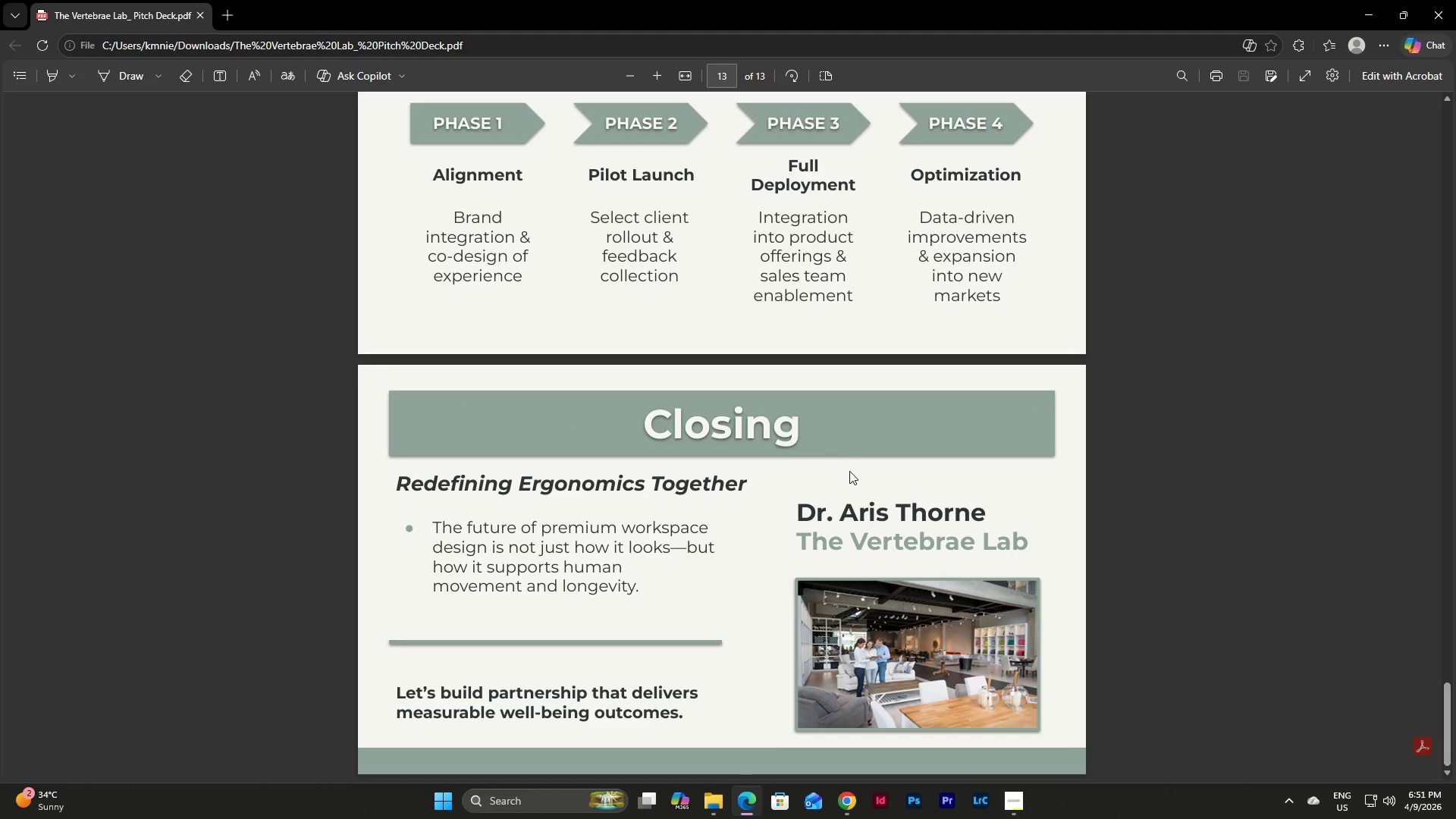 
wait(7.61)
 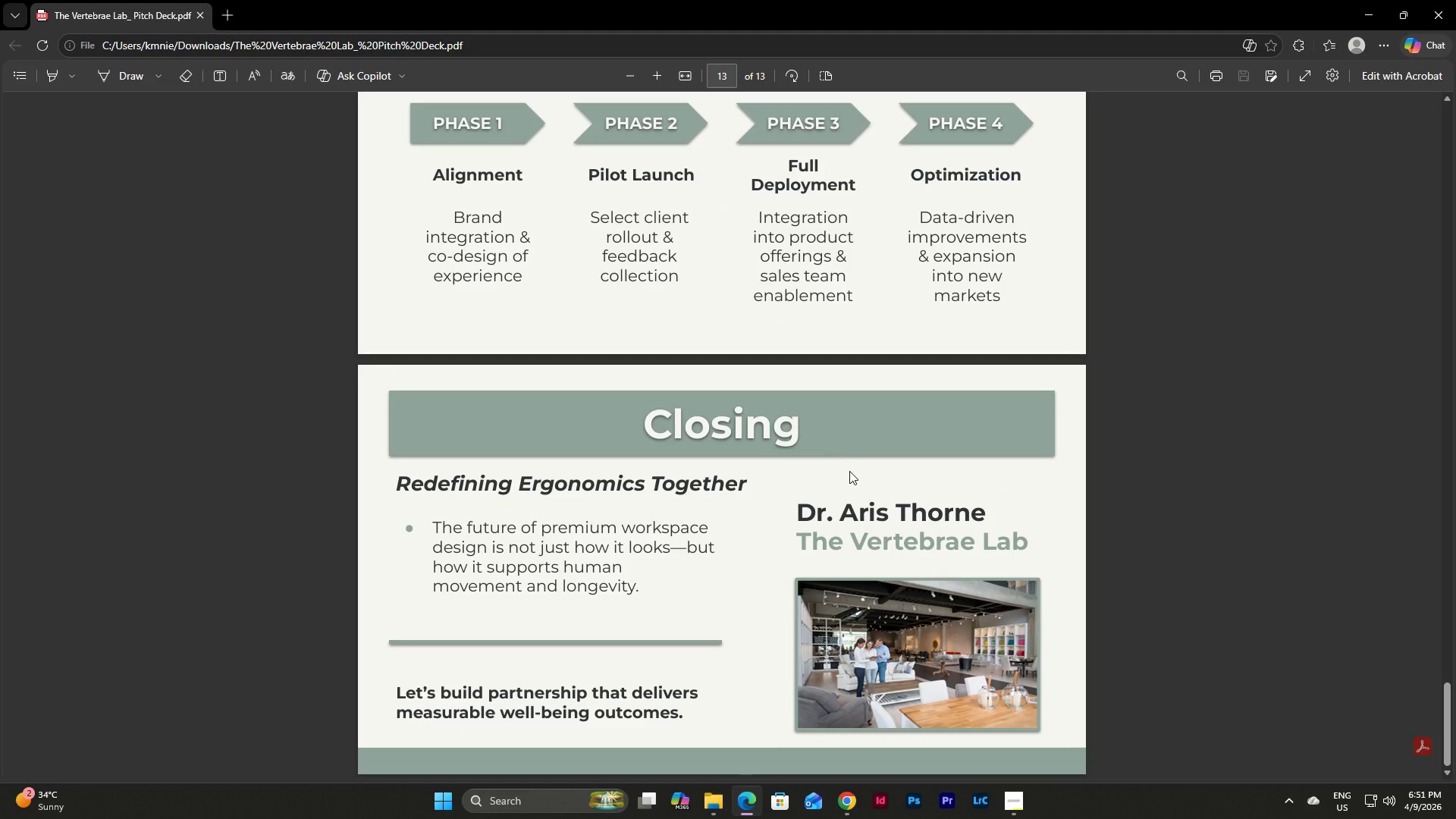 
left_click([845, 801])
 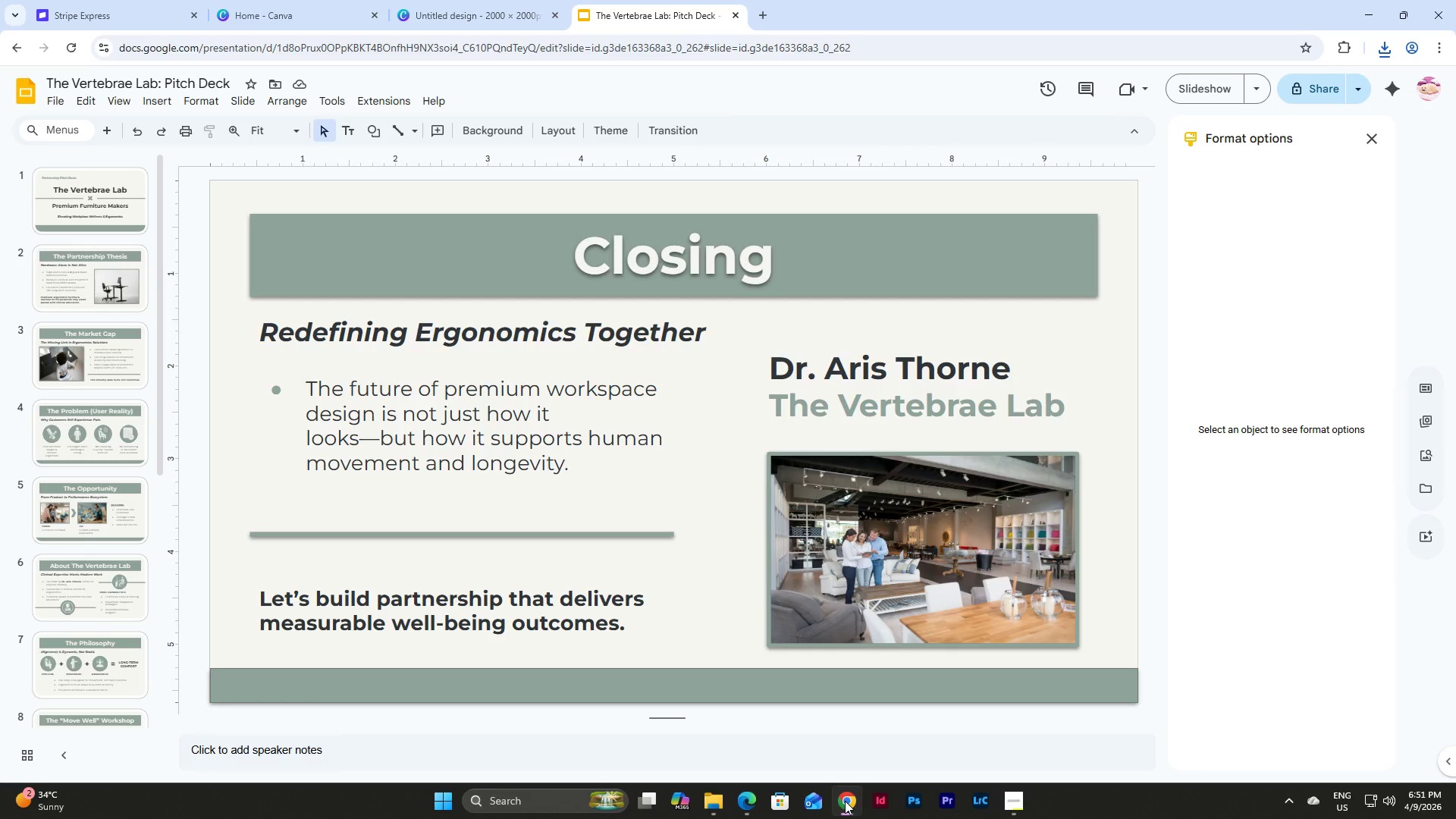 
left_click([845, 801])
 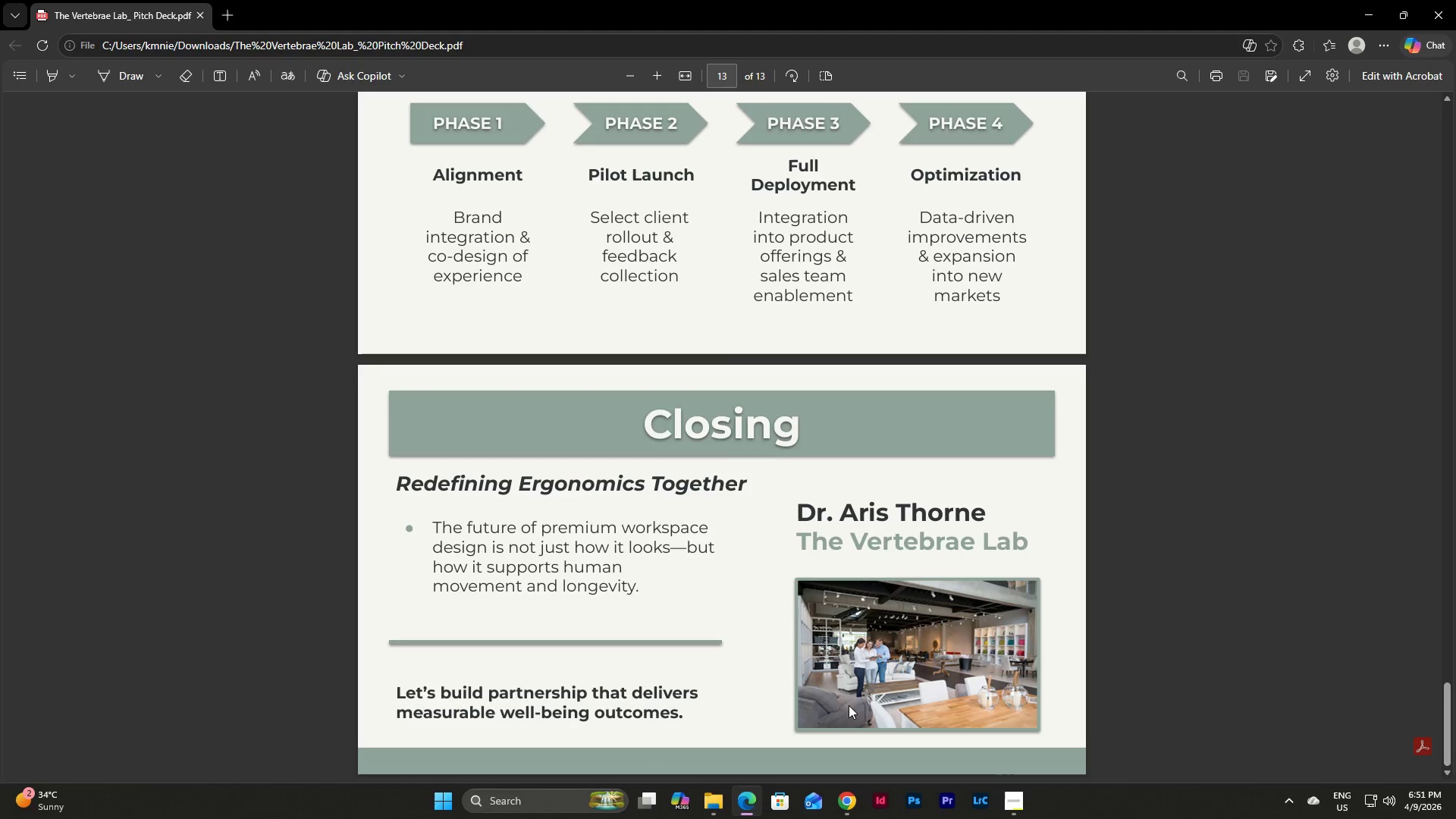 
scroll: coordinate [835, 554], scroll_direction: up, amount: 12.0
 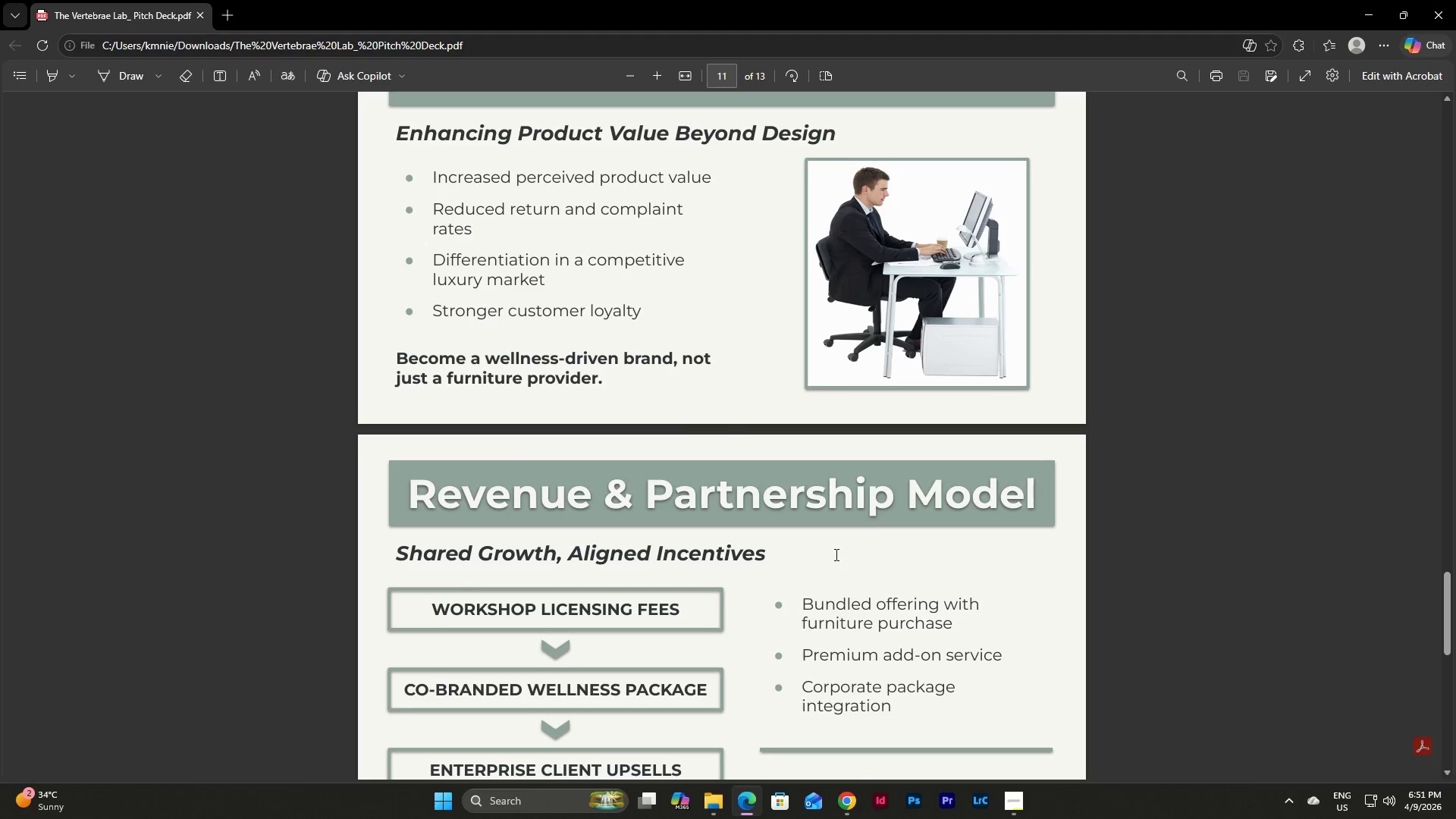 
scroll: coordinate [835, 554], scroll_direction: down, amount: 3.0
 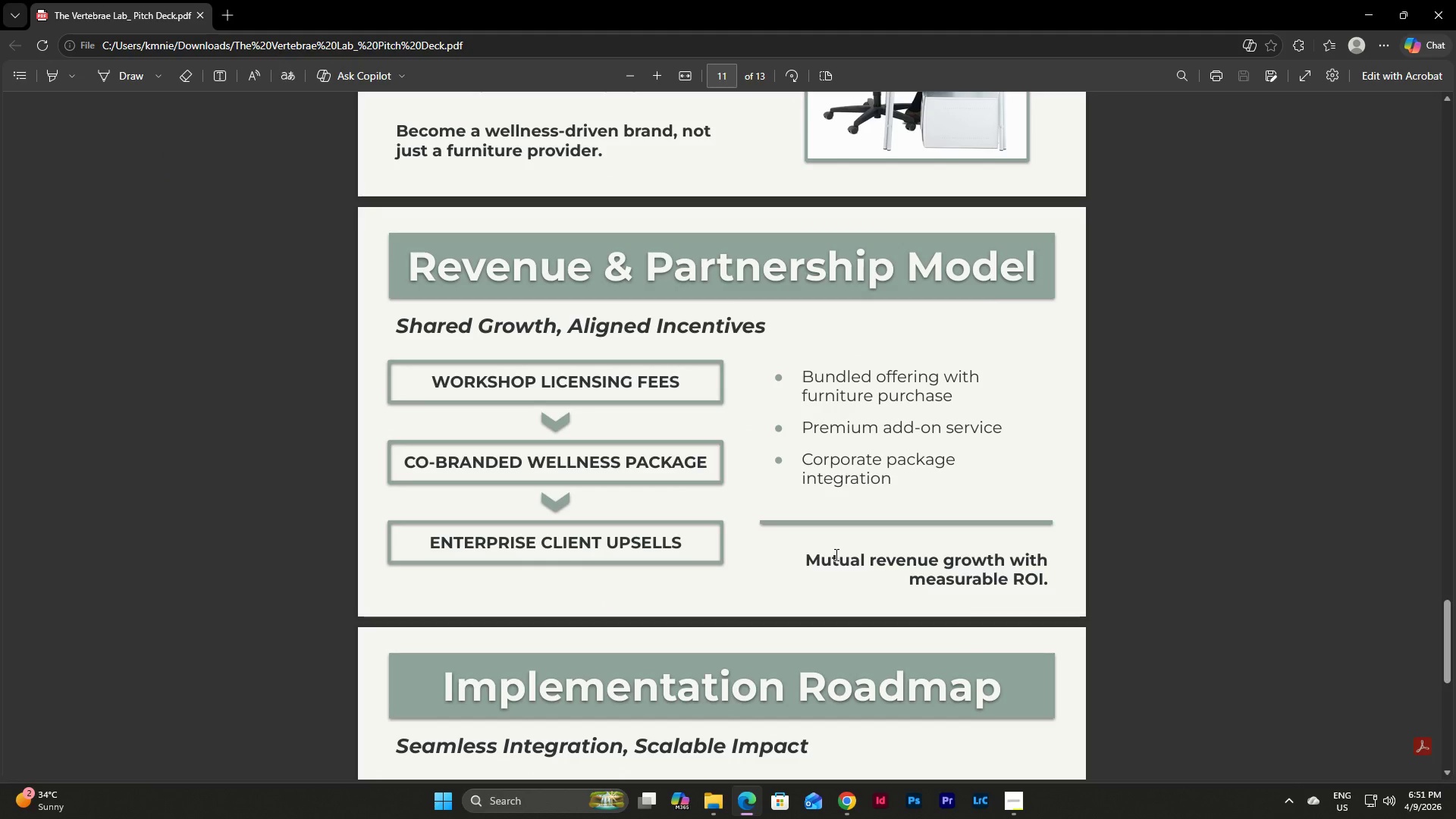 
scroll: coordinate [835, 554], scroll_direction: up, amount: 7.0
 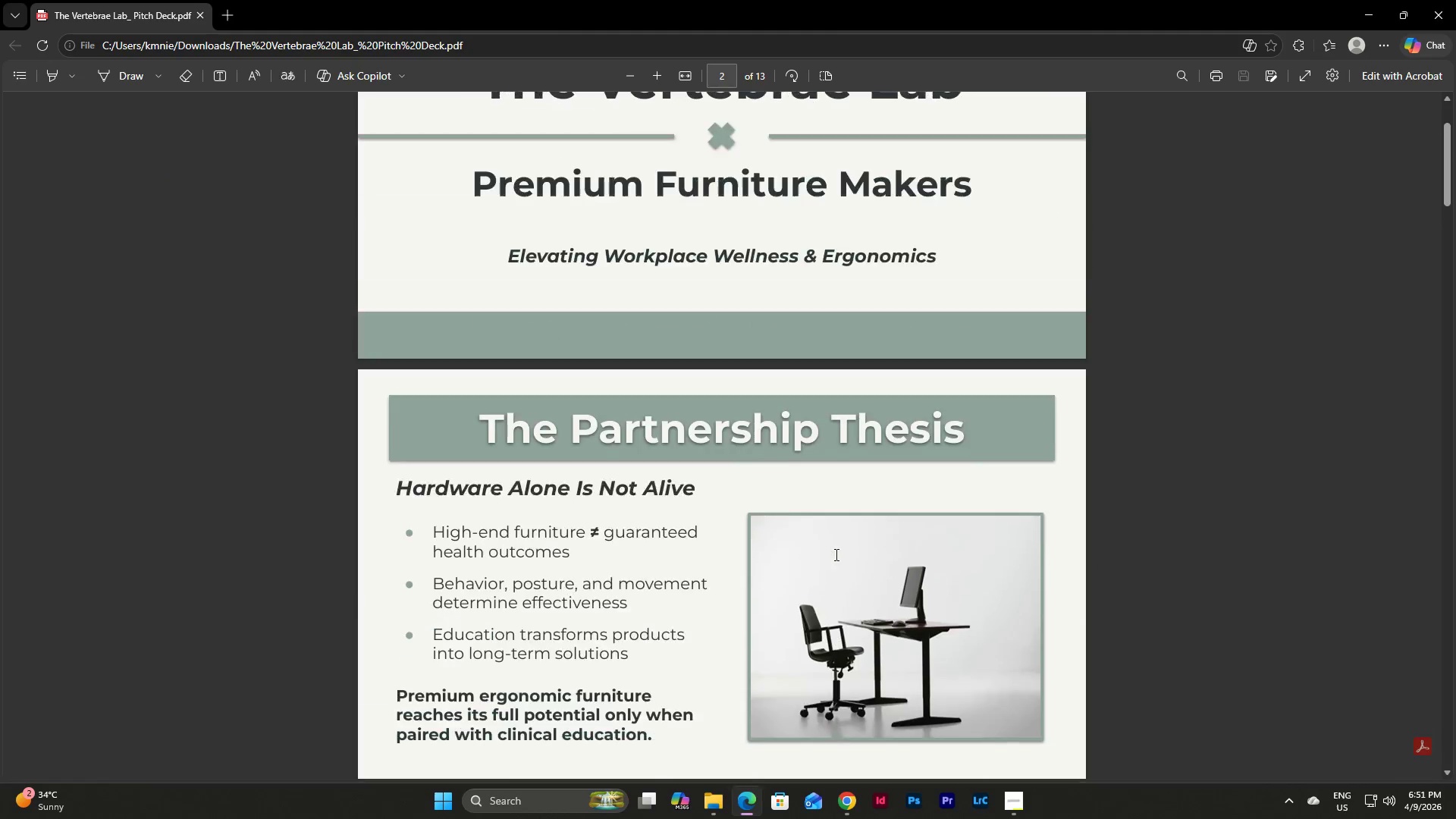 
left_click([1447, 0])
 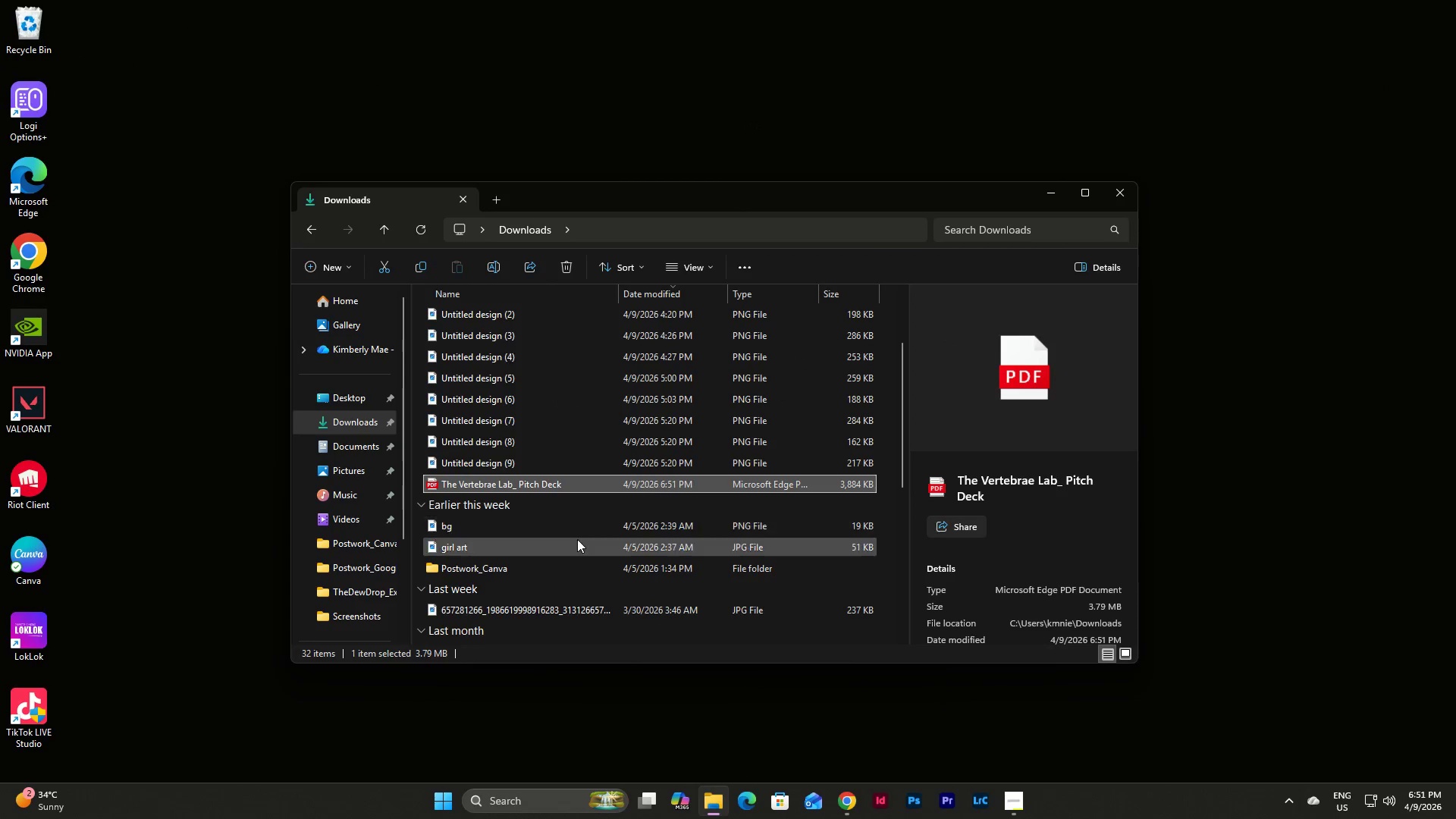 
scroll: coordinate [585, 513], scroll_direction: up, amount: 6.0
 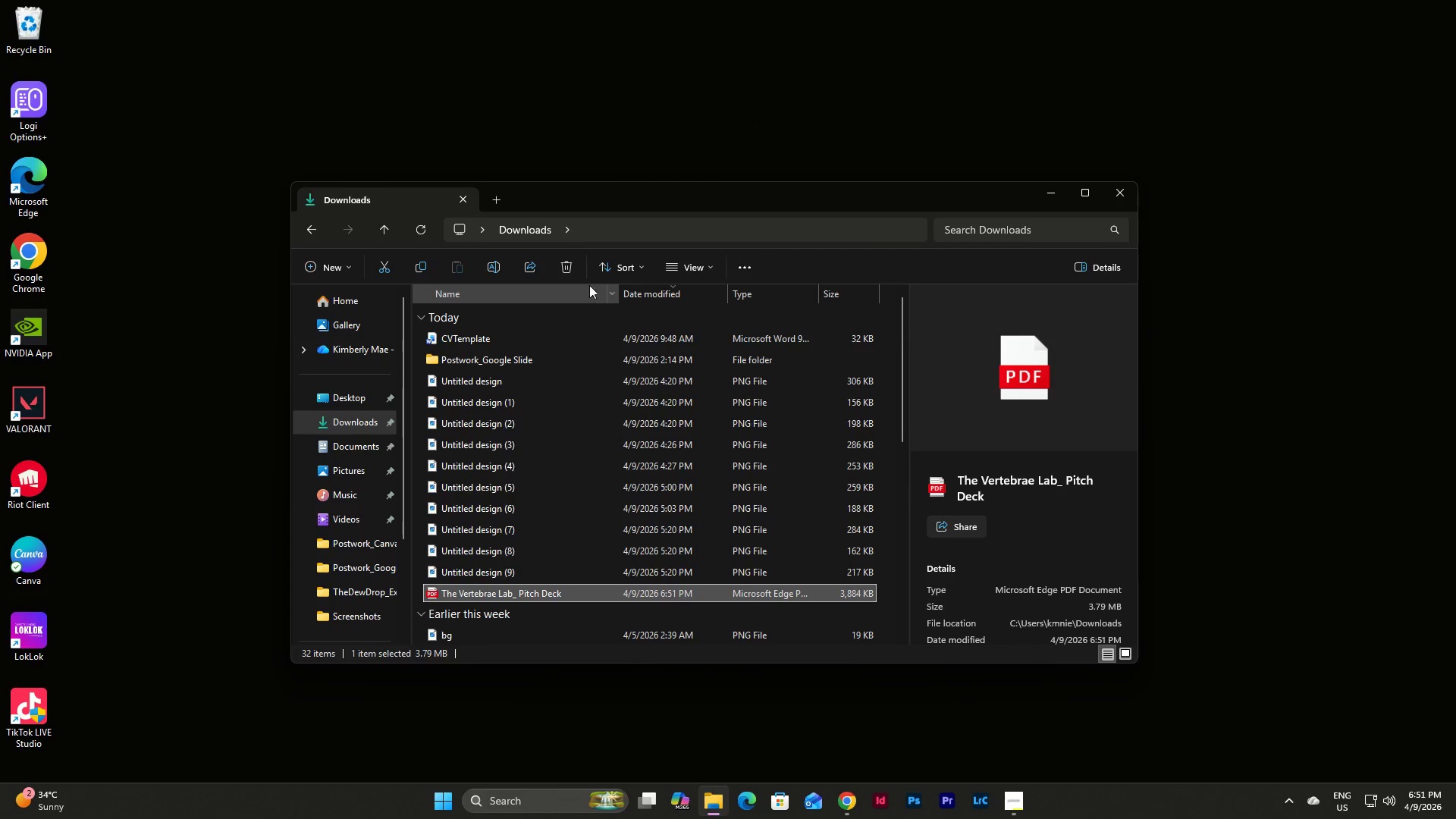 
left_click([573, 268])
 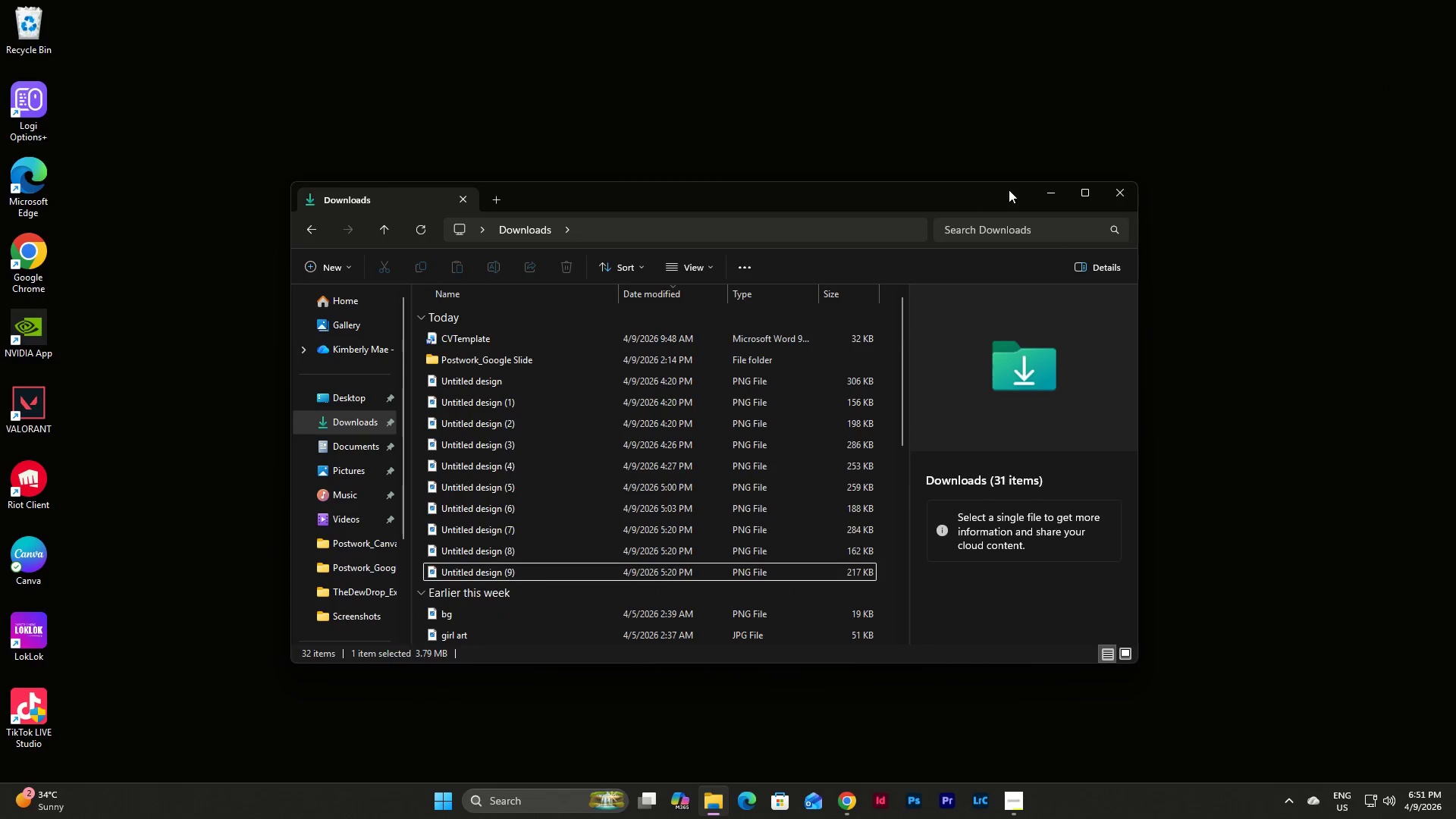 
left_click([1045, 193])
 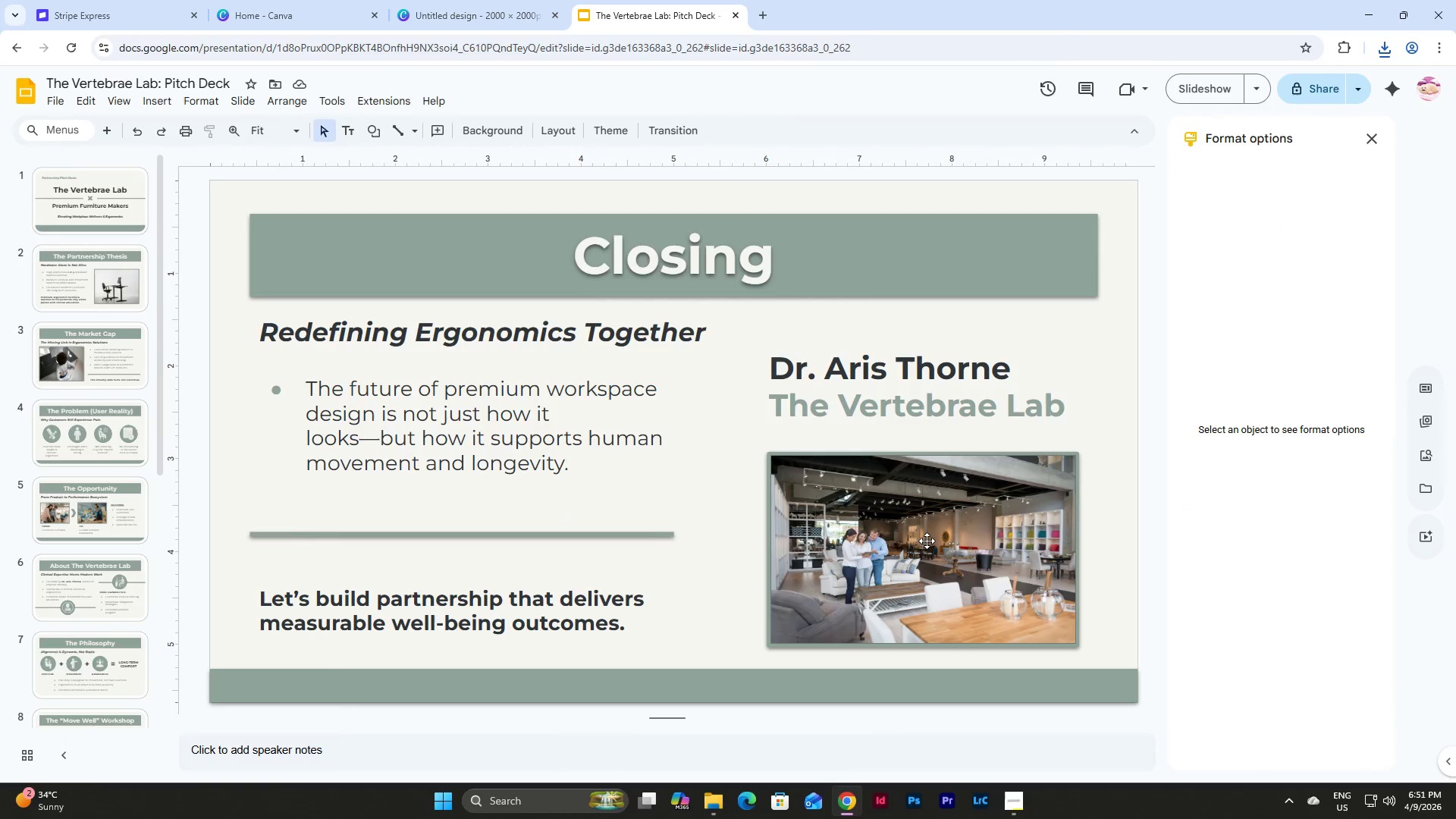 
left_click([927, 541])
 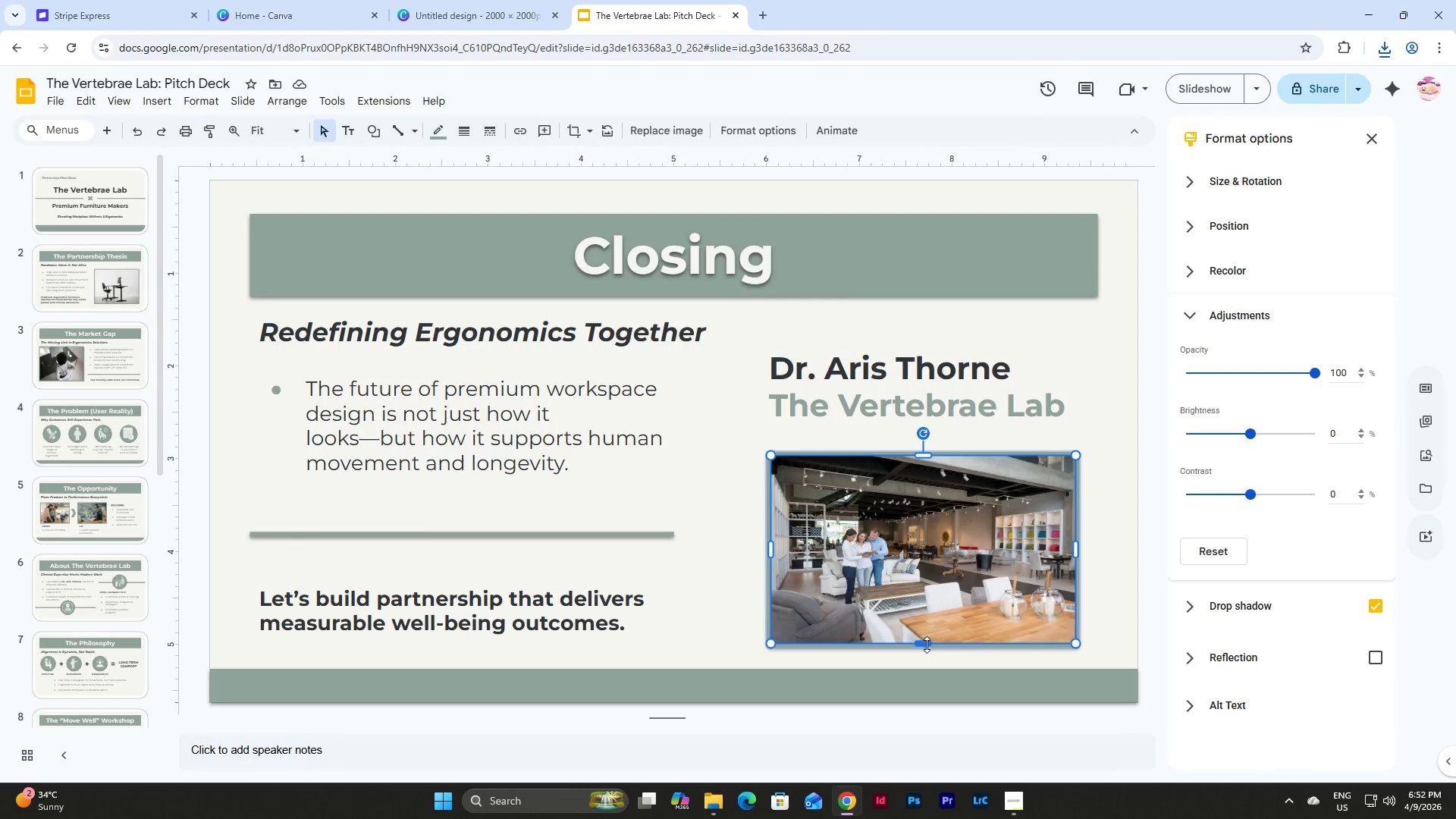 
left_click_drag(start_coordinate=[927, 645], to_coordinate=[930, 628])
 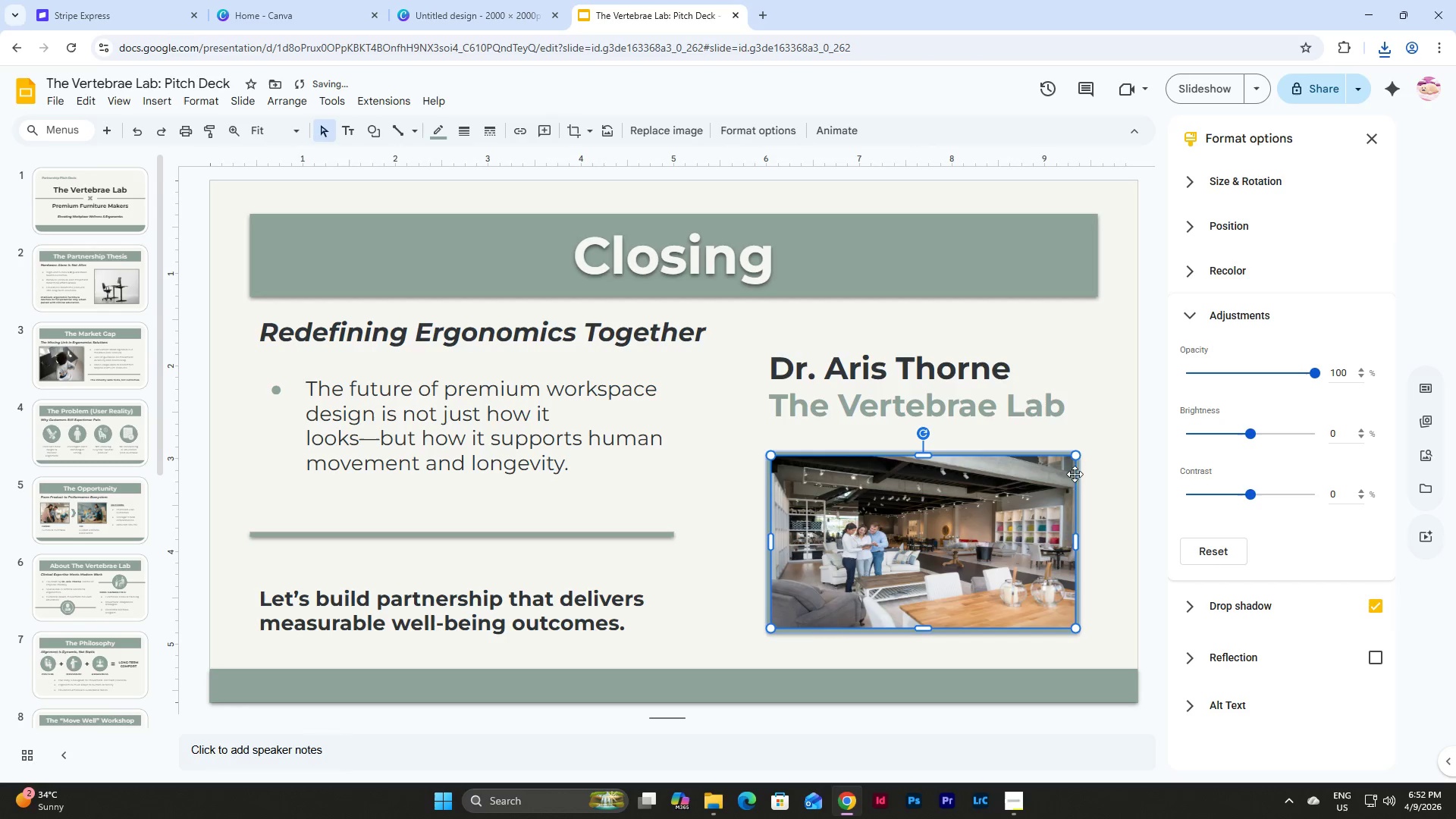 
left_click([1087, 448])
 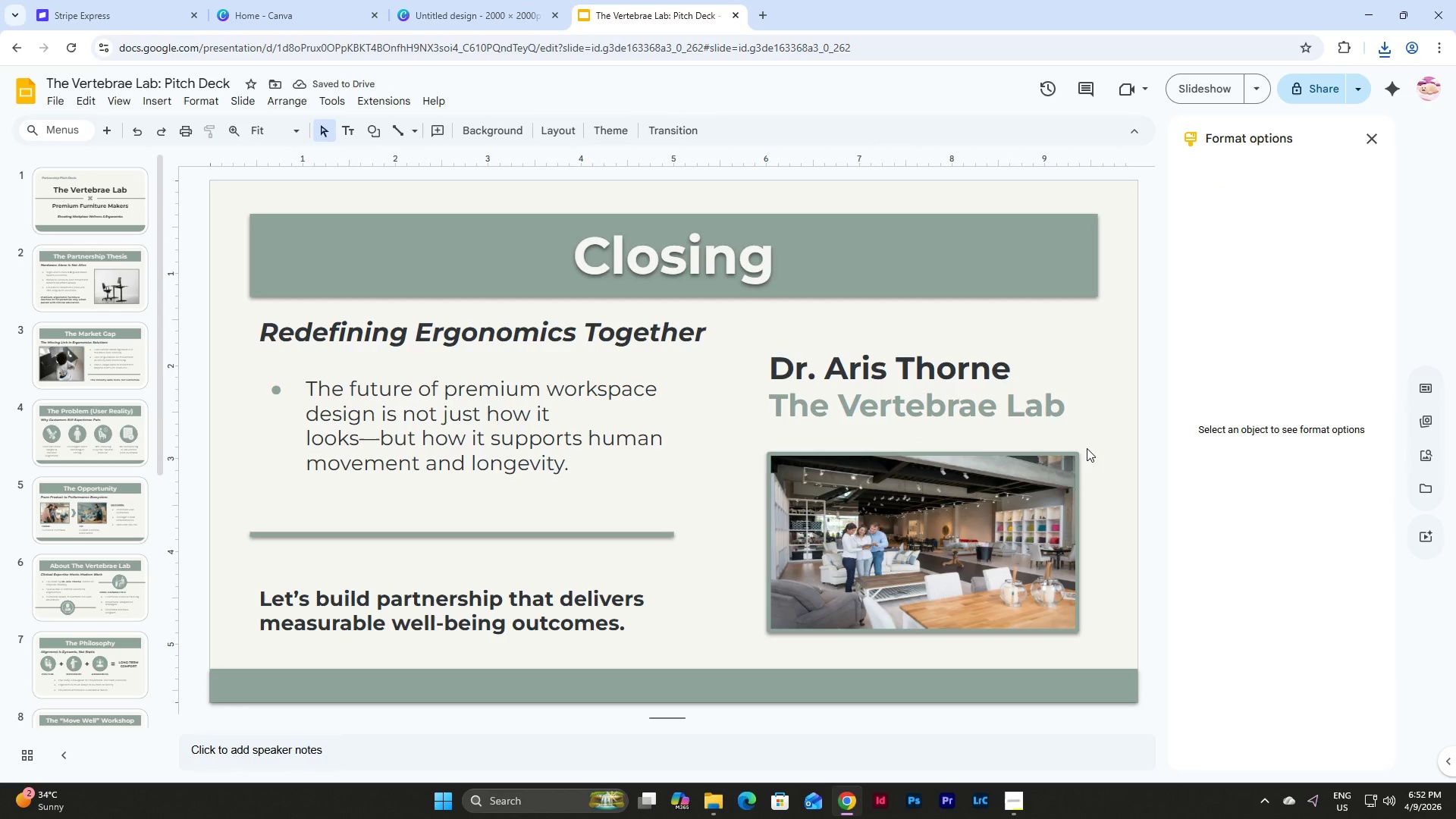 
left_click([915, 610])
 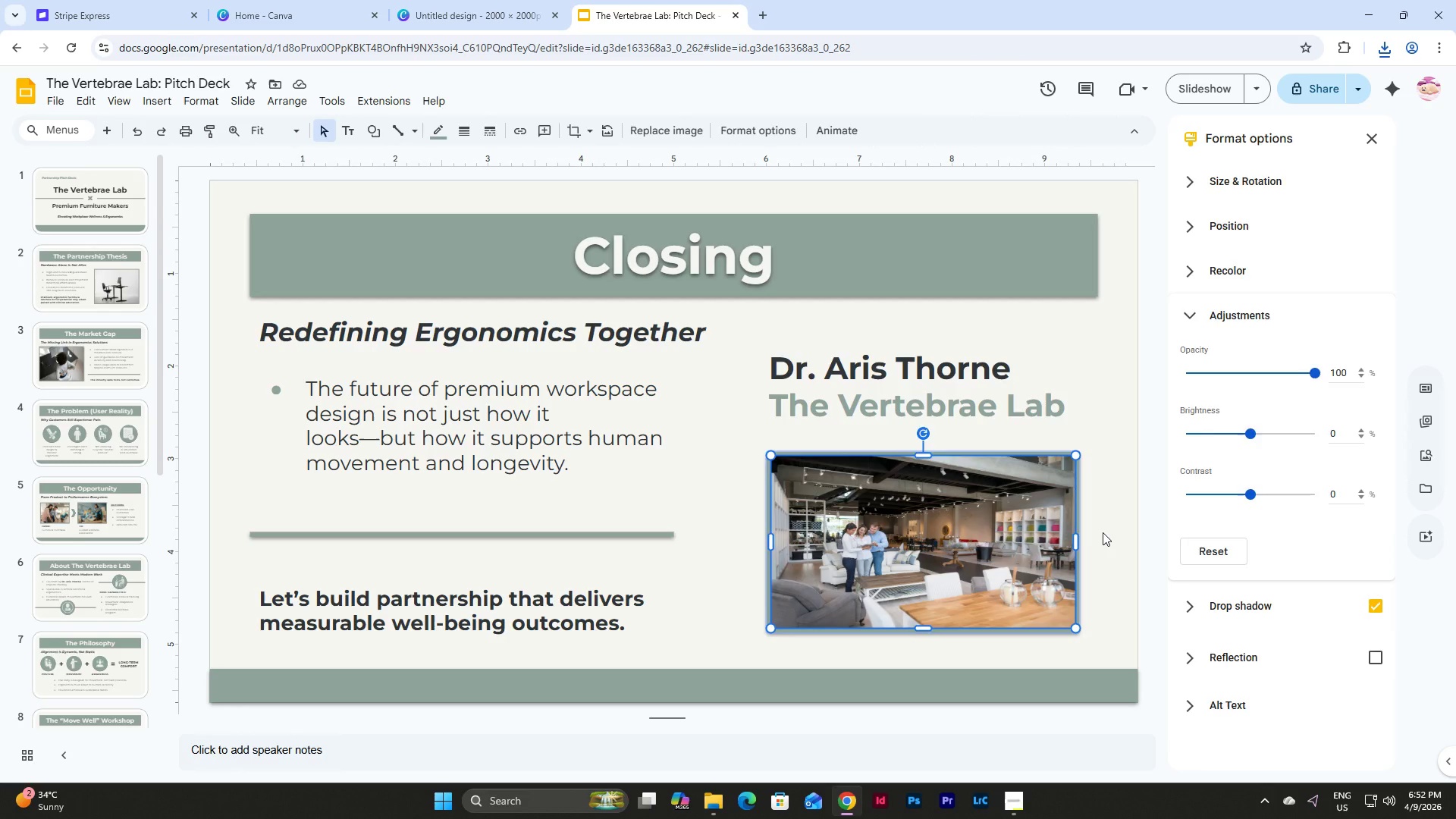 
left_click([1103, 532])
 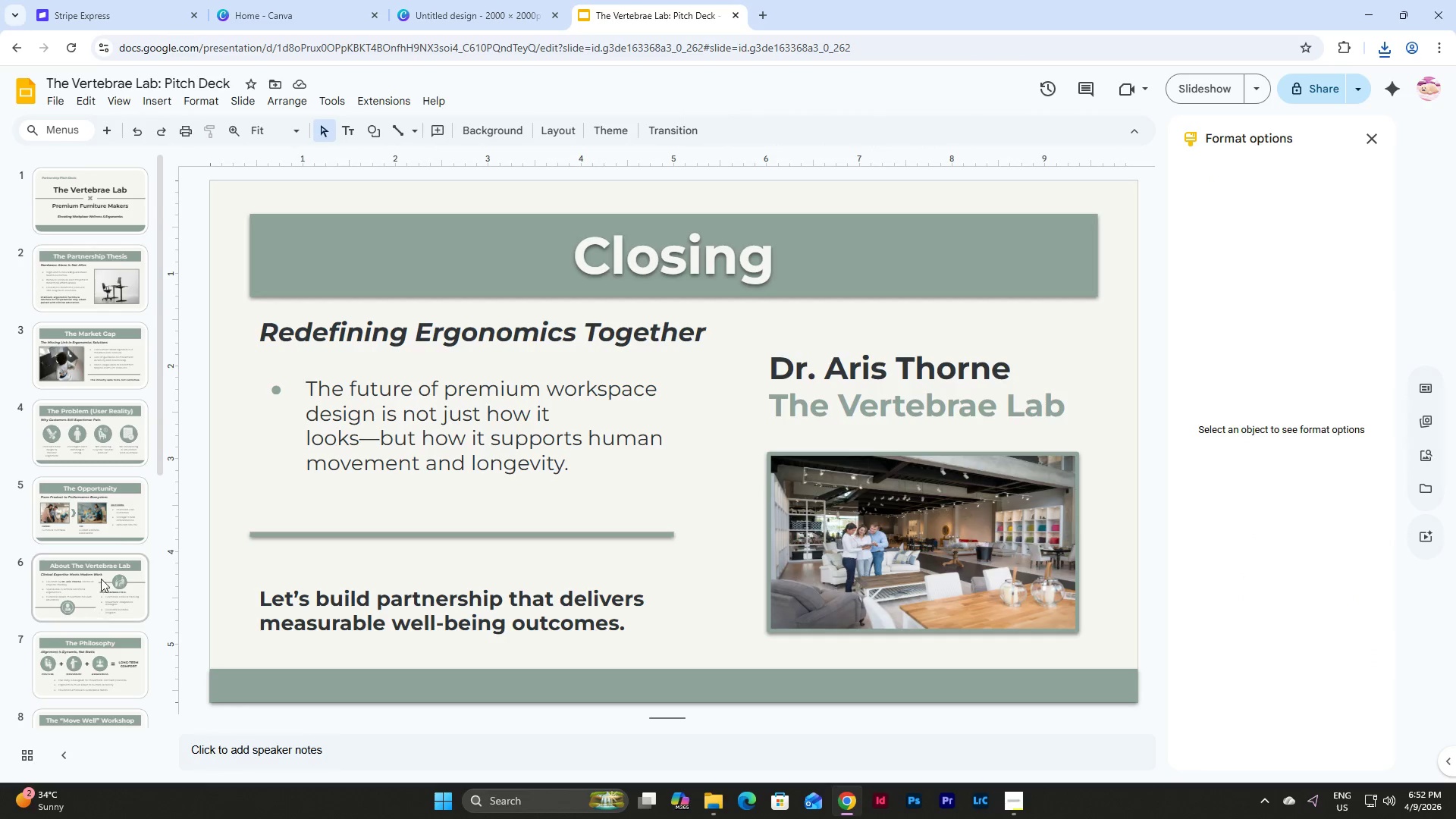 
scroll: coordinate [114, 529], scroll_direction: none, amount: 0.0
 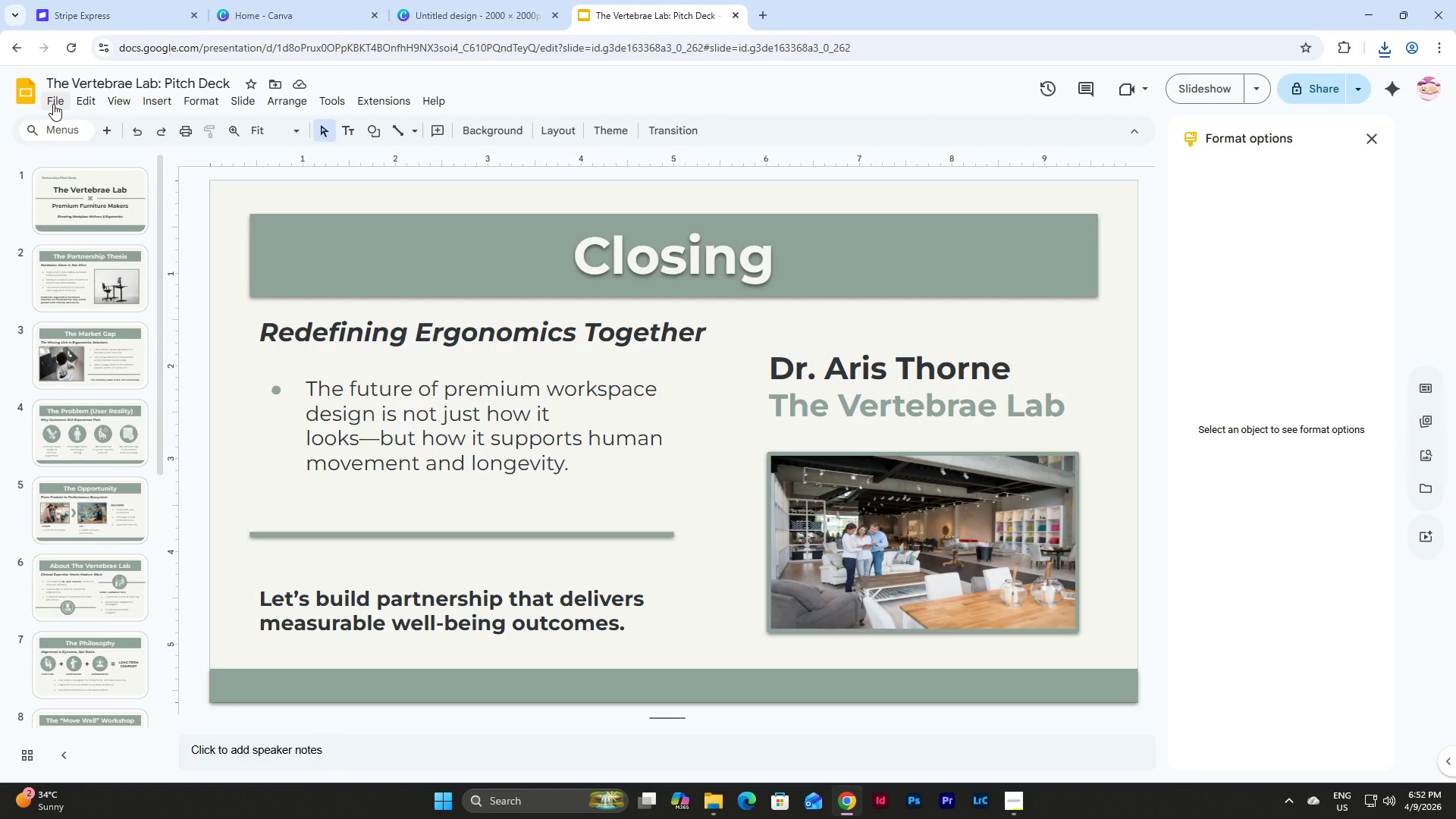 
left_click([53, 104])
 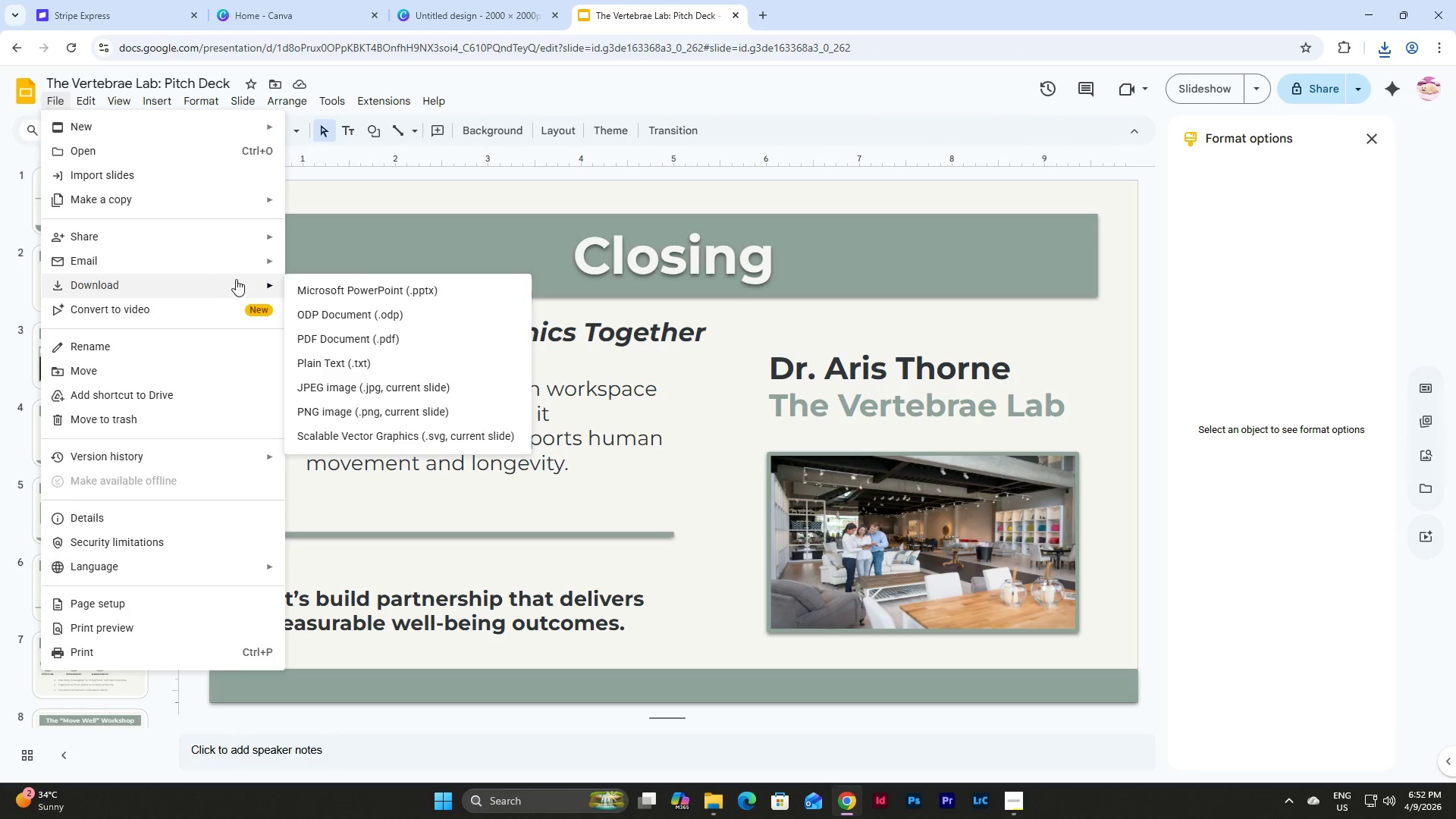 
left_click([331, 283])
 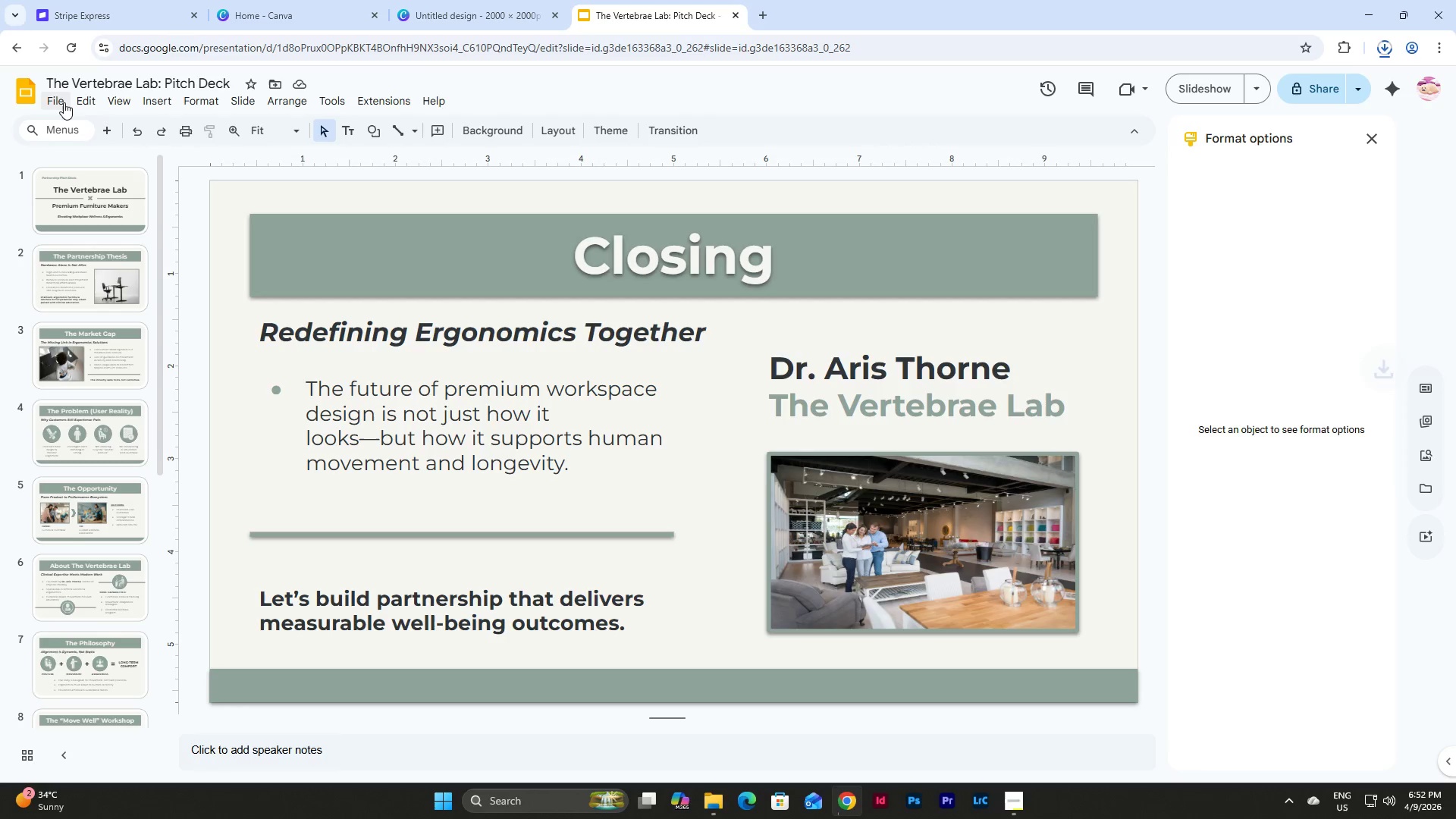 
left_click([64, 102])
 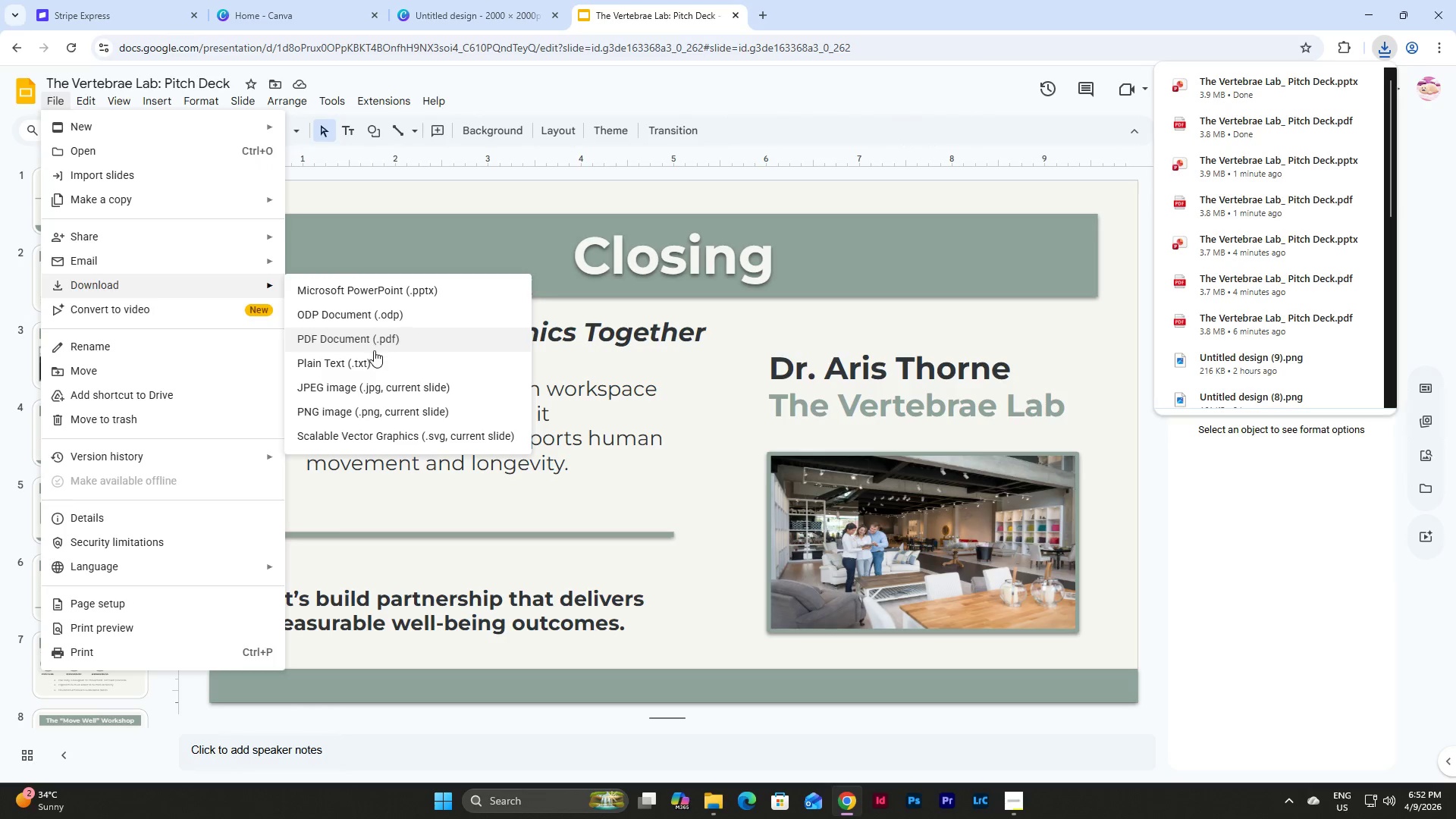 
left_click([375, 340])
 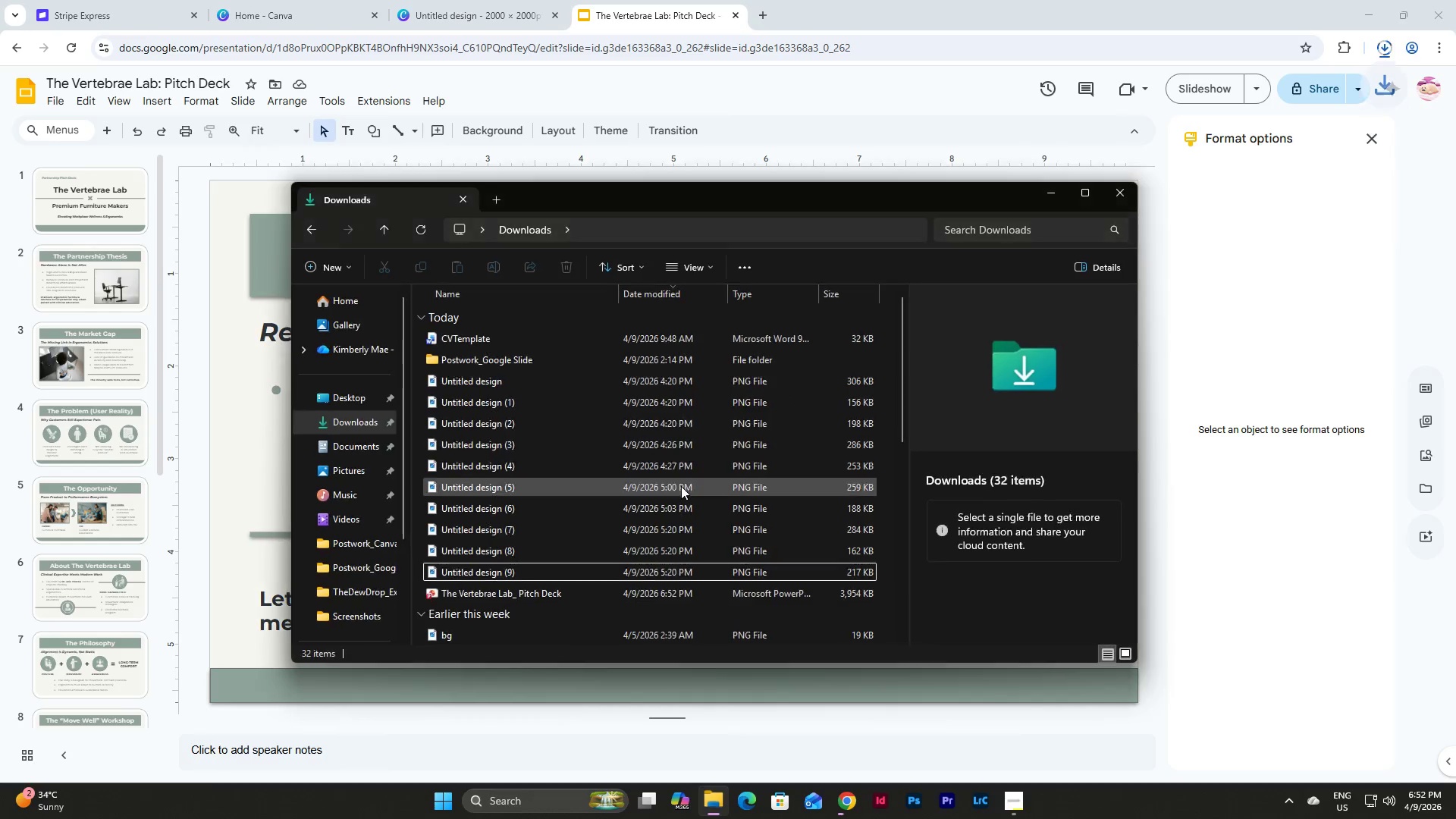 
scroll: coordinate [660, 428], scroll_direction: up, amount: 9.0
 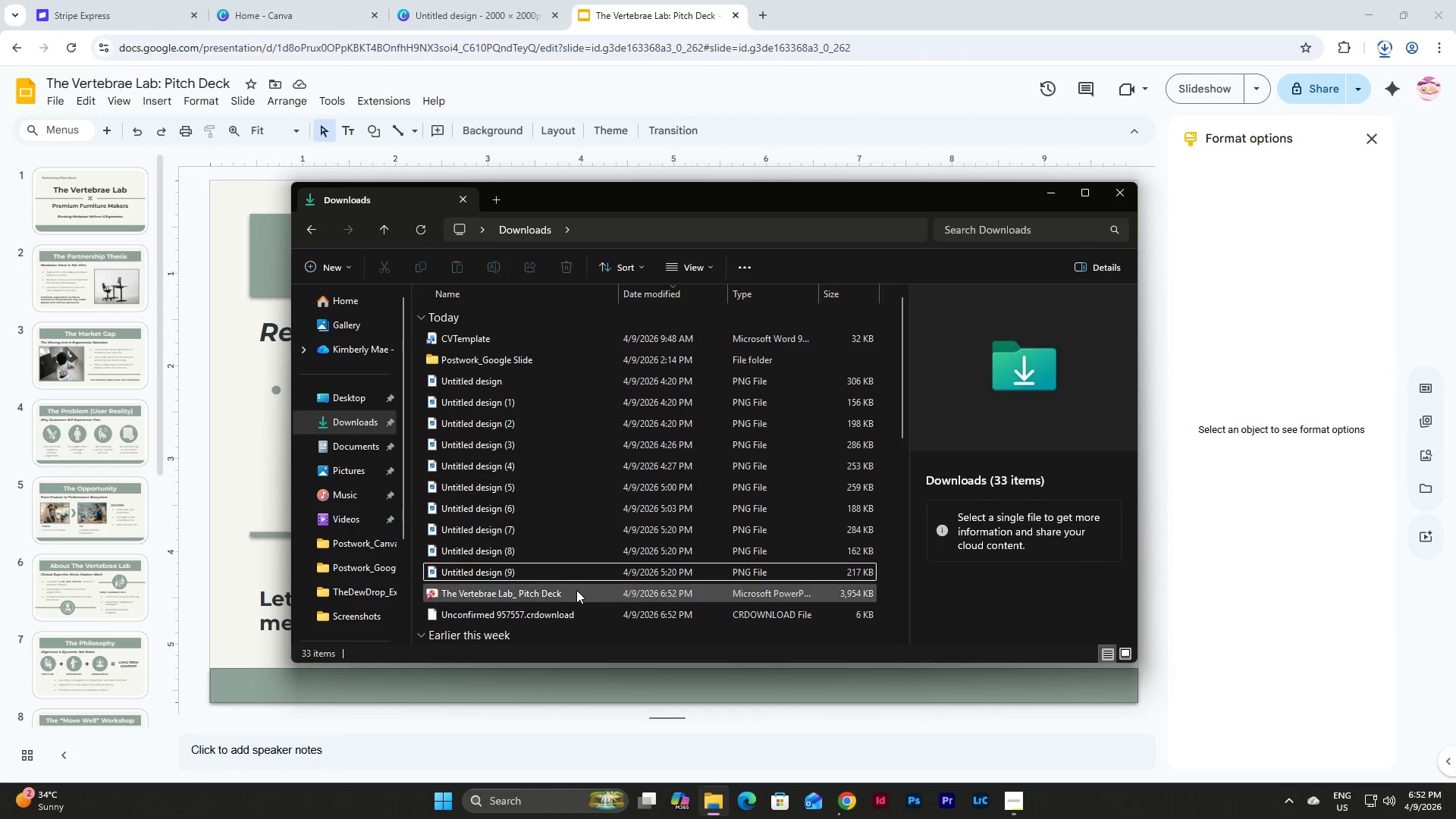 
double_click([576, 590])
 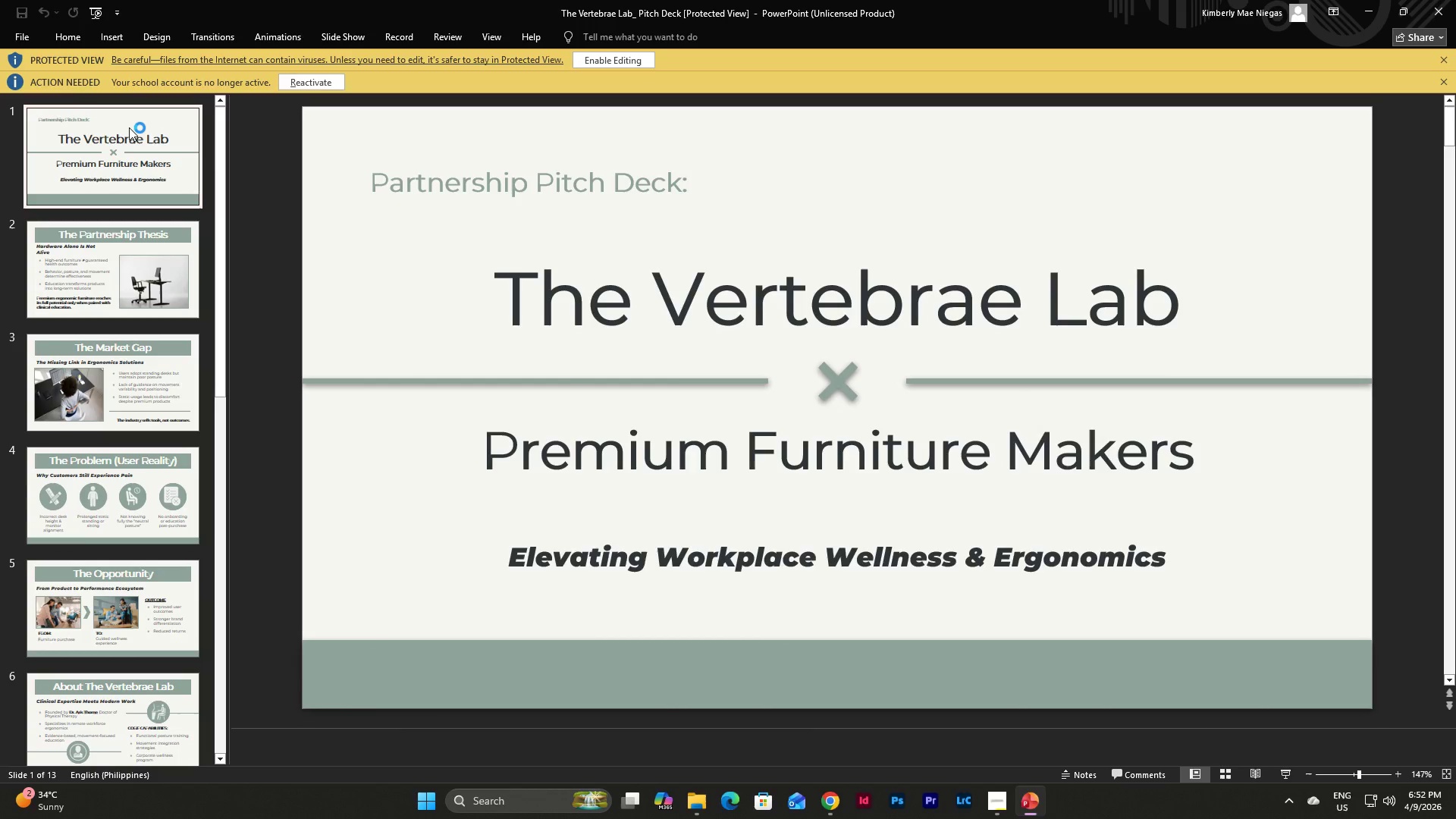 
wait(7.92)
 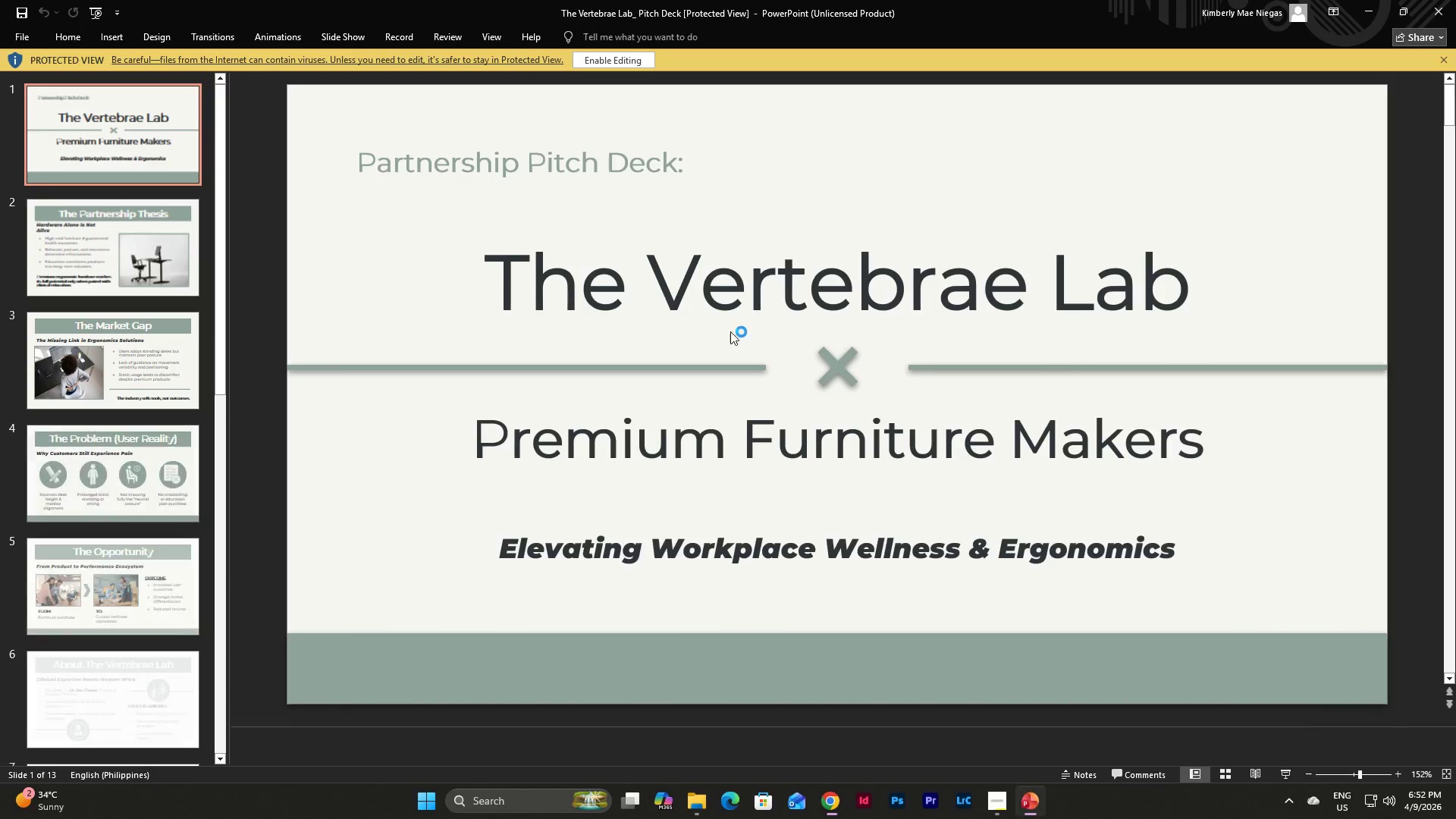 
left_click([154, 144])
 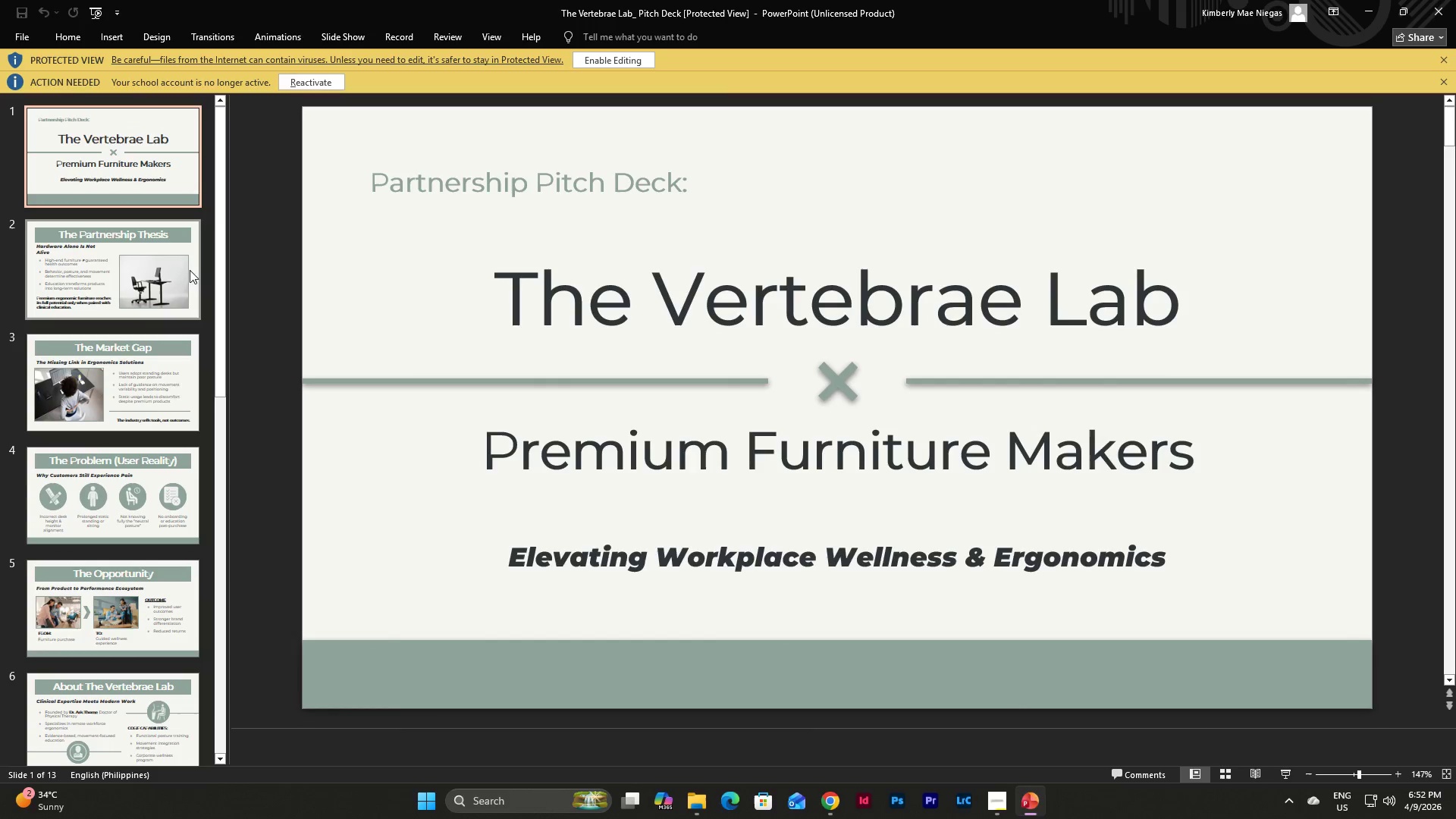 
left_click([149, 274])
 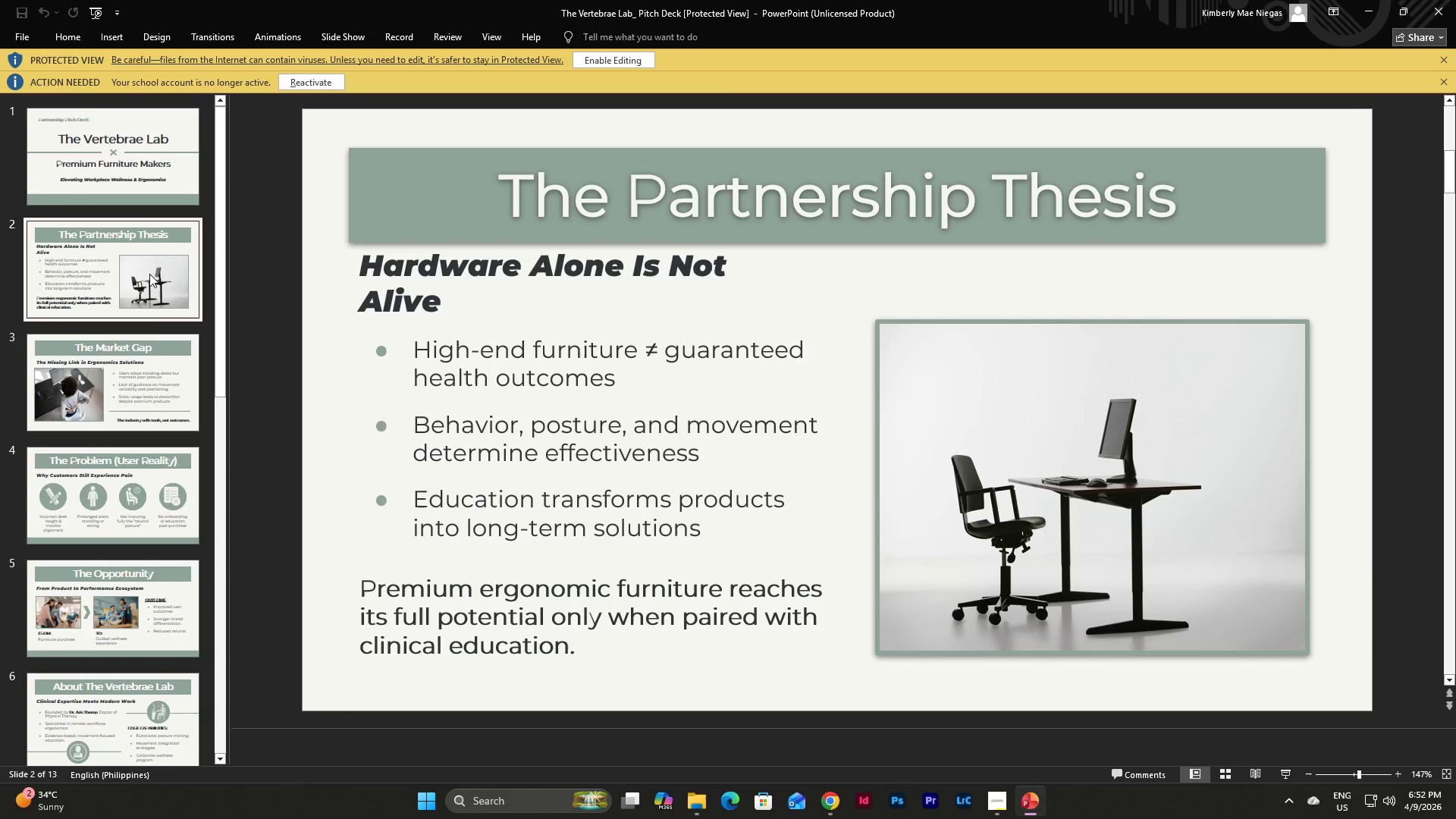 
left_click([151, 353])
 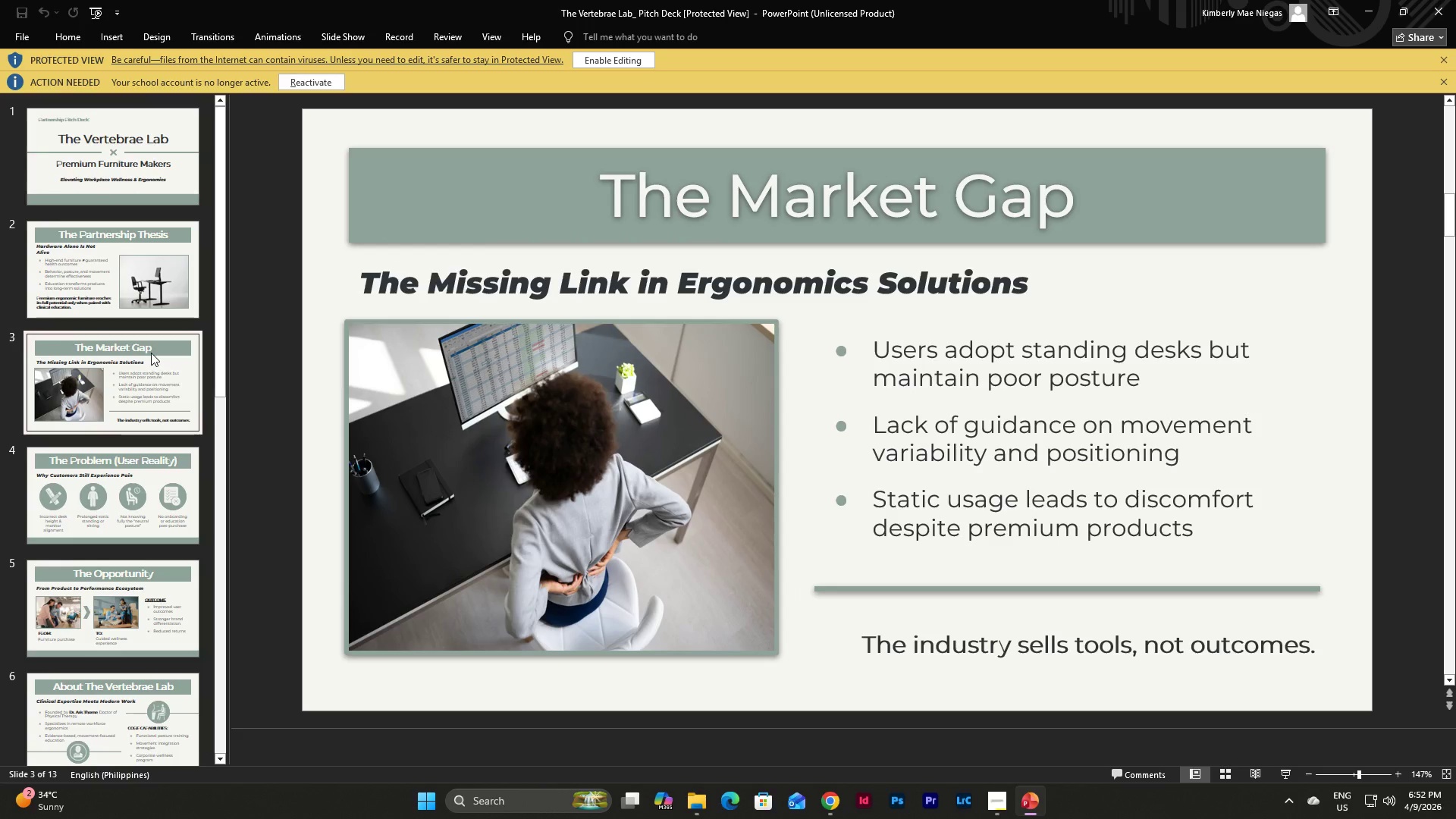 
scroll: coordinate [151, 353], scroll_direction: down, amount: 2.0
 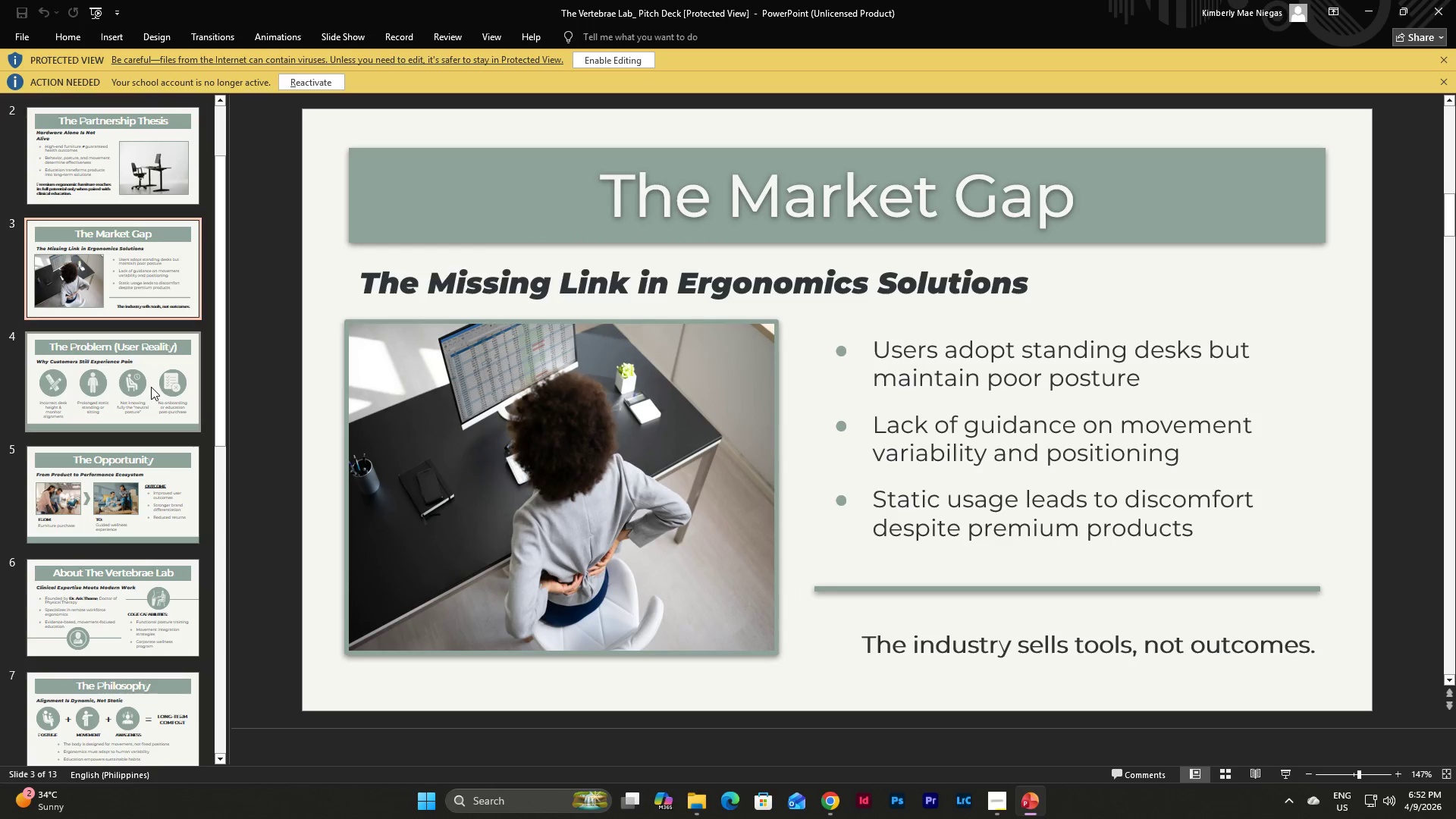 
left_click([151, 387])
 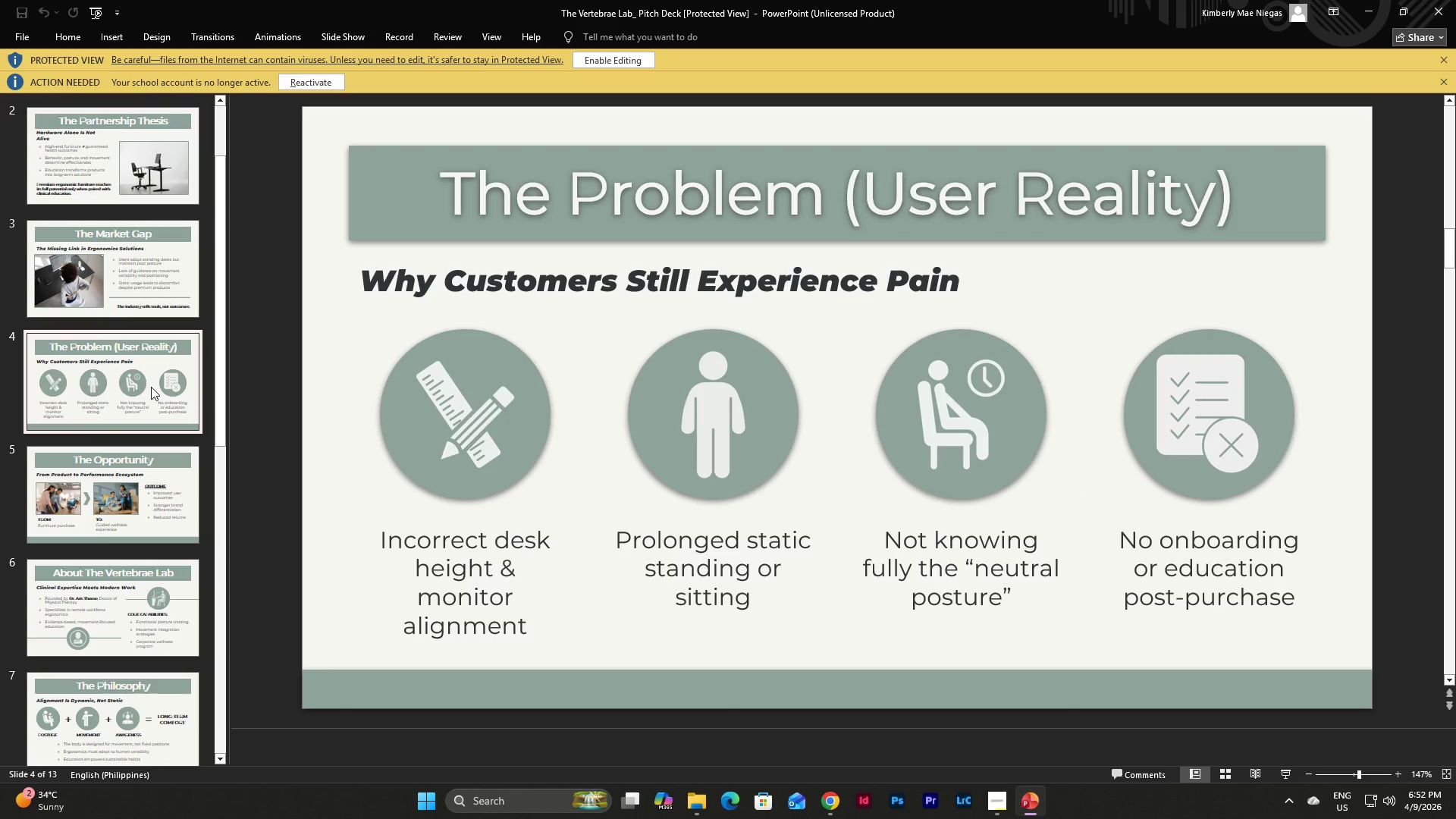 
scroll: coordinate [151, 387], scroll_direction: down, amount: 3.0
 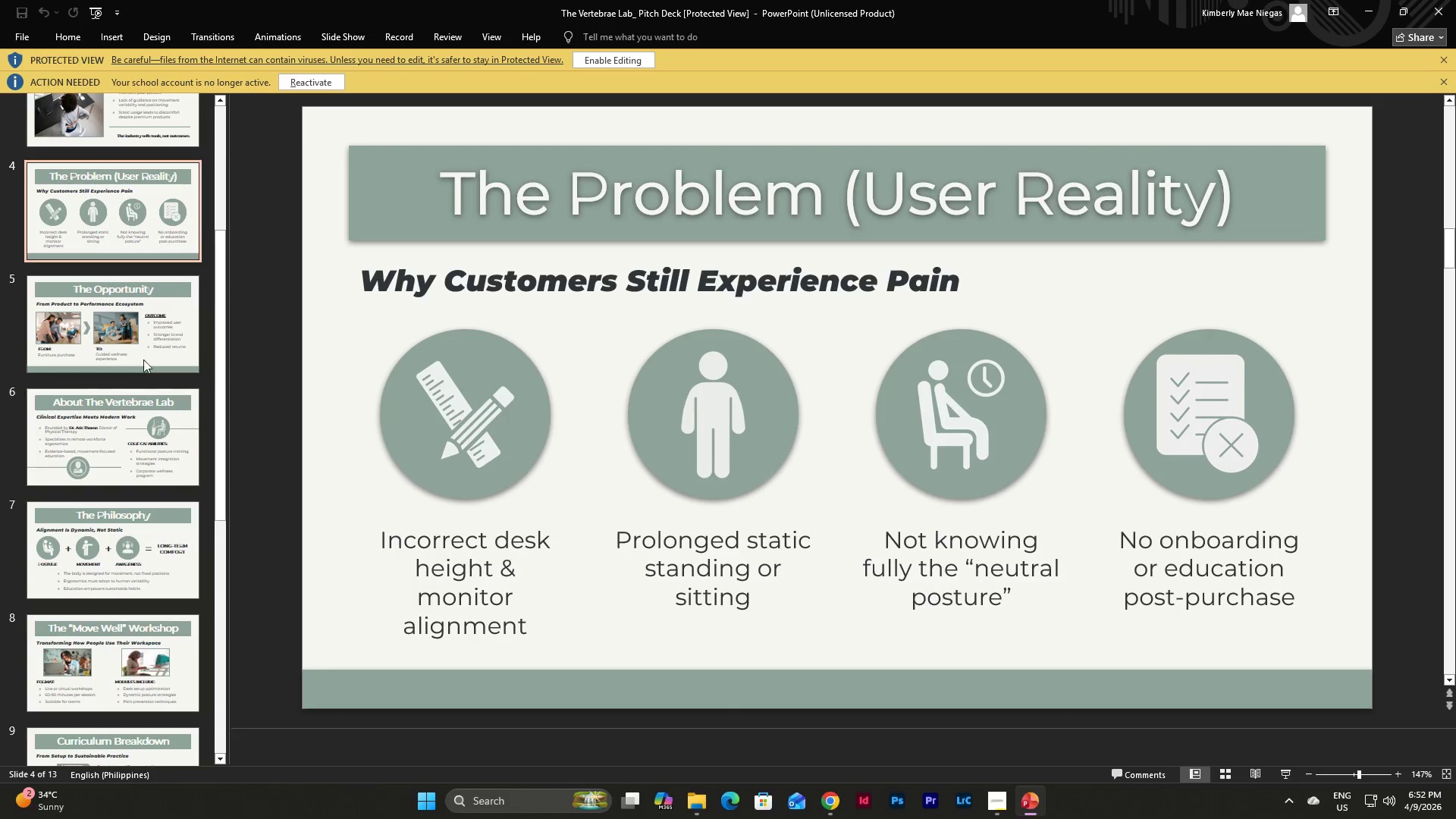 
left_click([145, 303])
 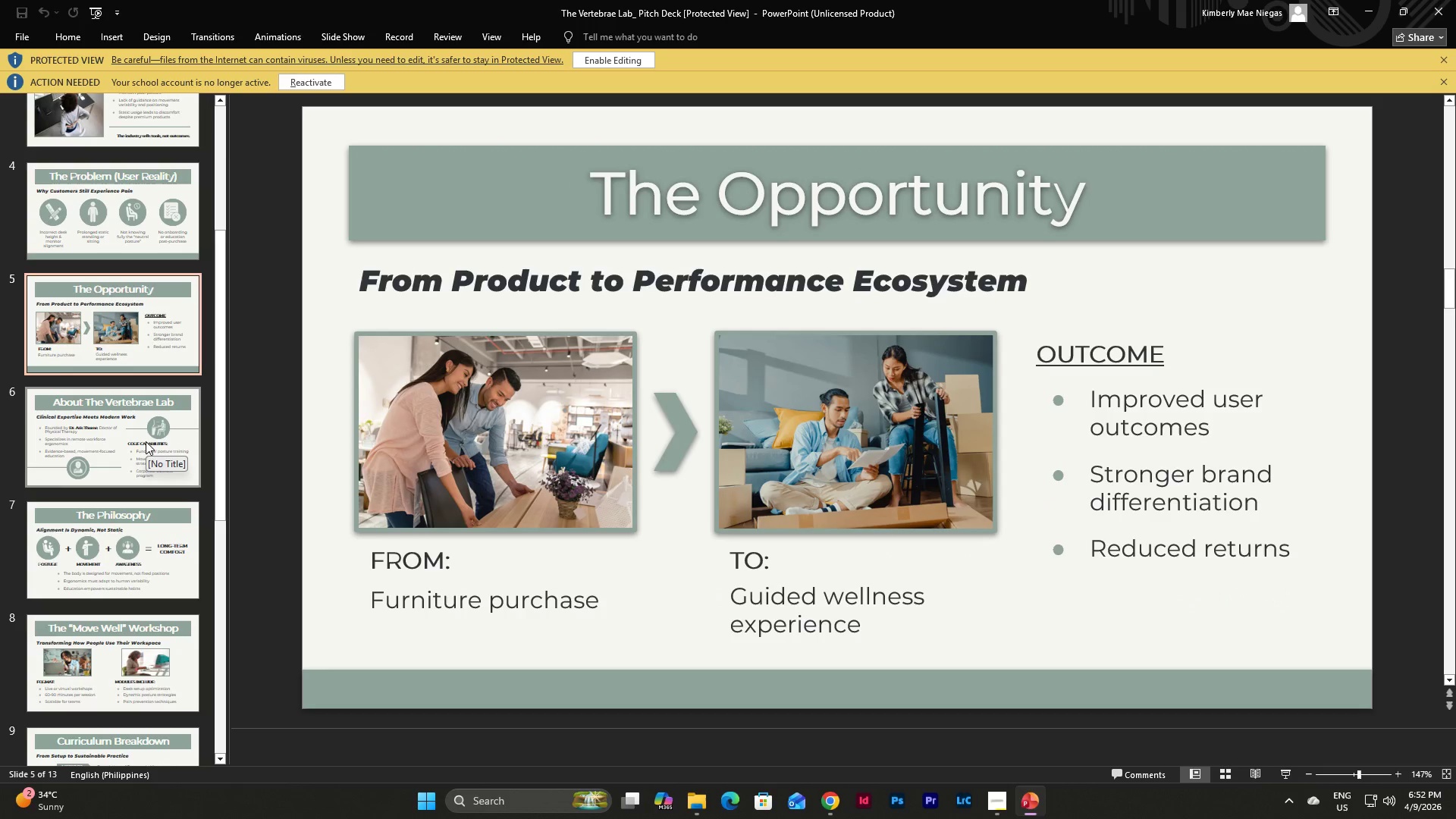 
left_click([146, 441])
 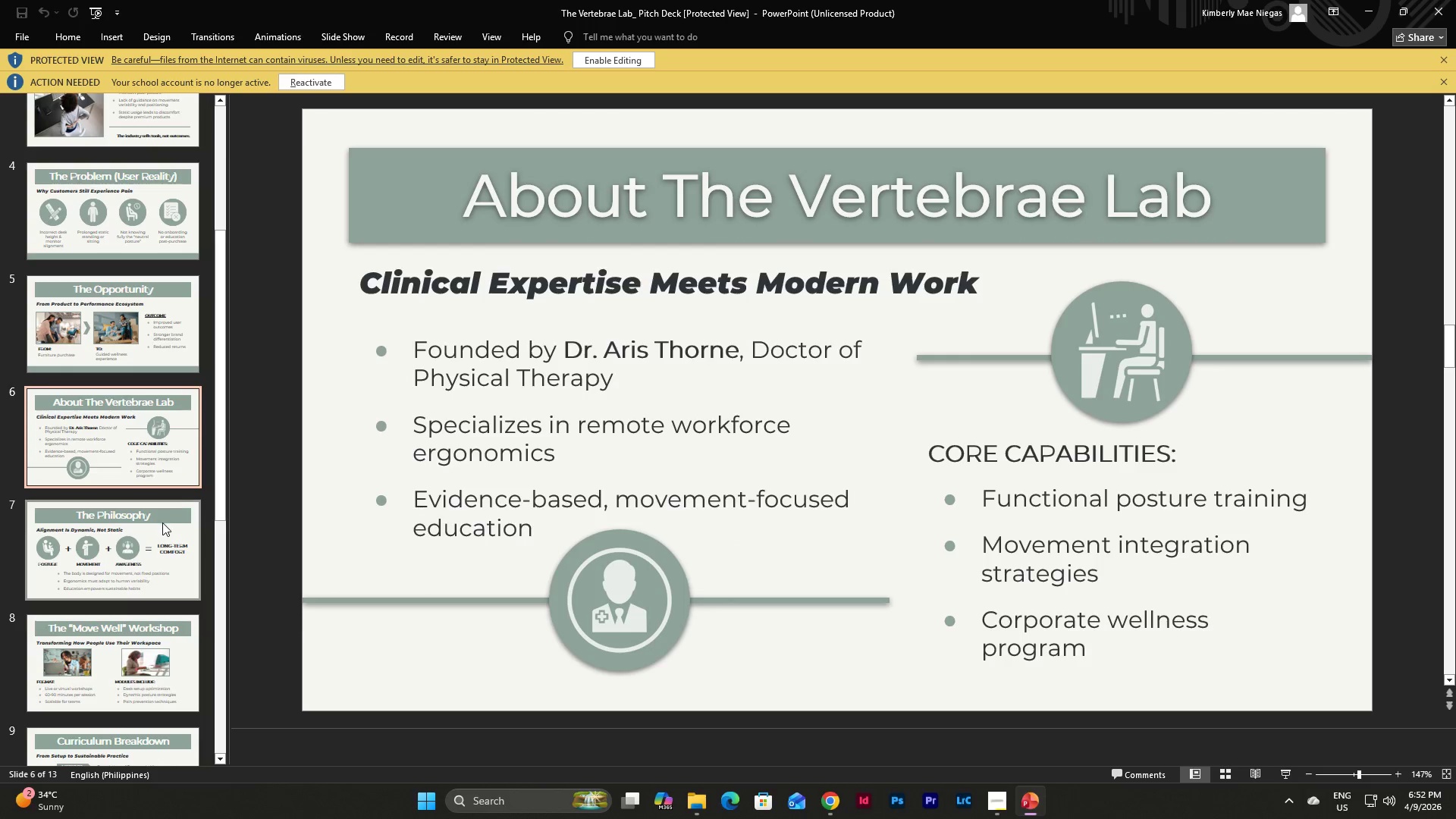 
left_click([162, 522])
 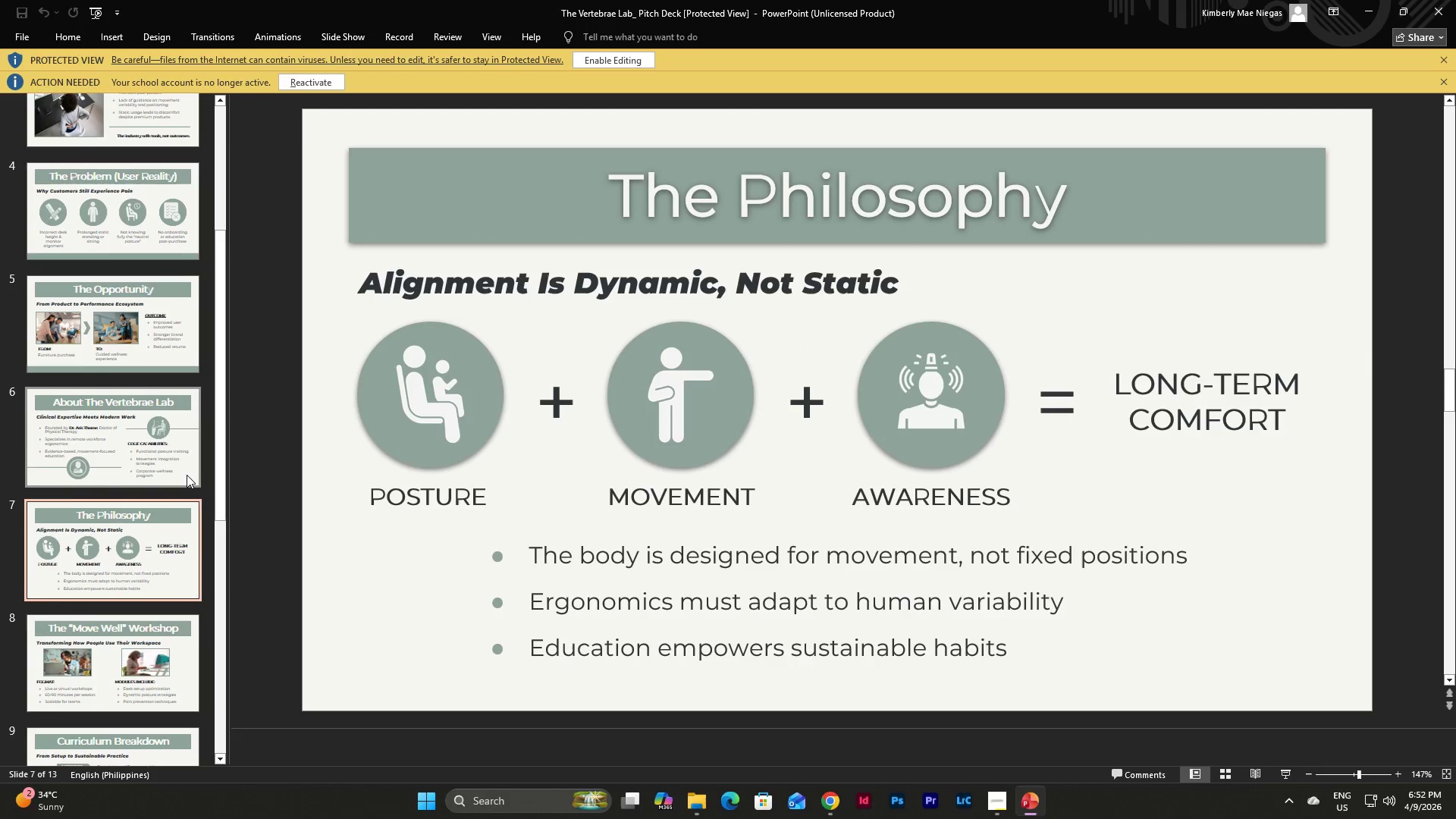 
scroll: coordinate [187, 475], scroll_direction: down, amount: 1.0
 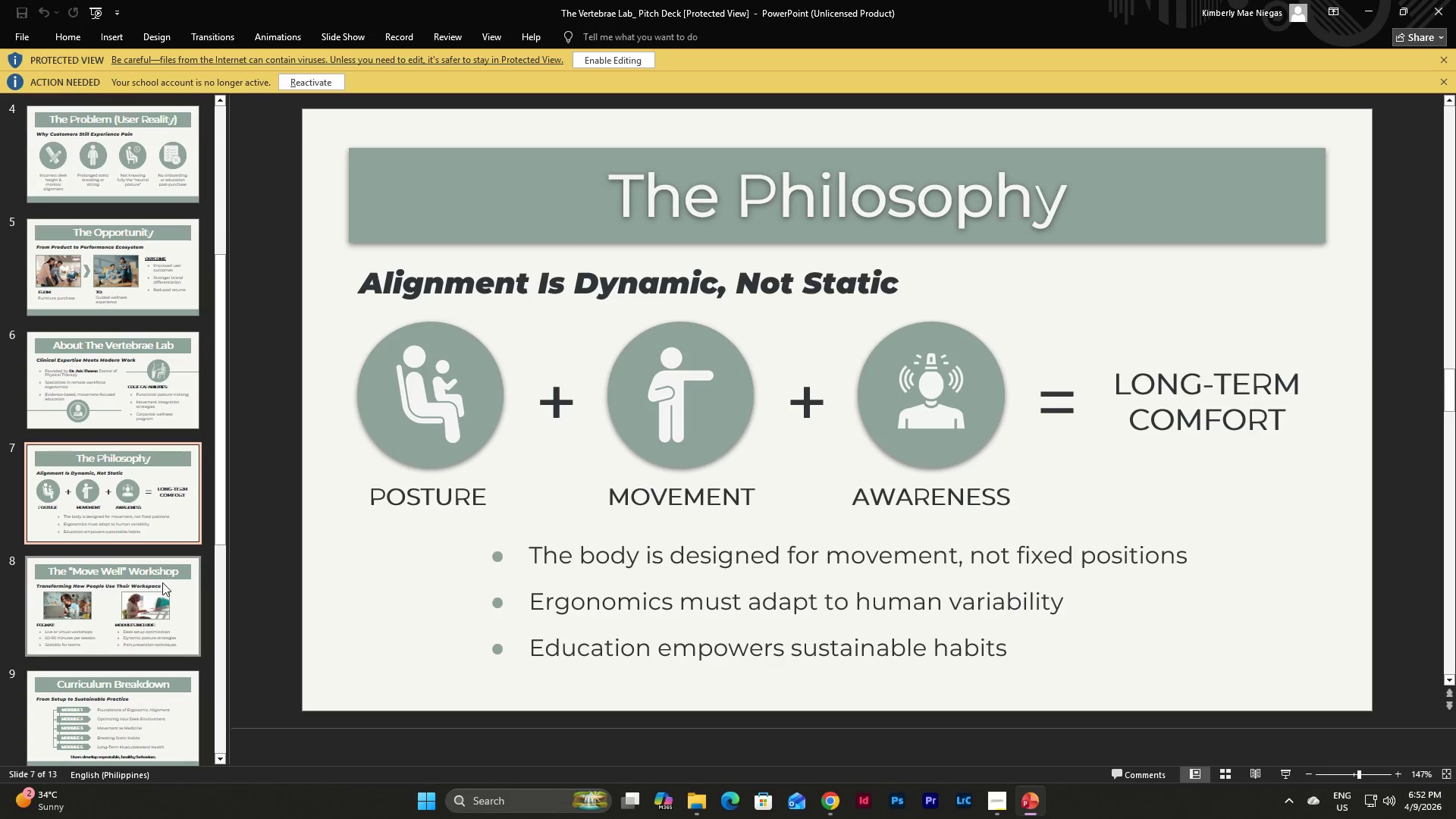 
left_click([162, 582])
 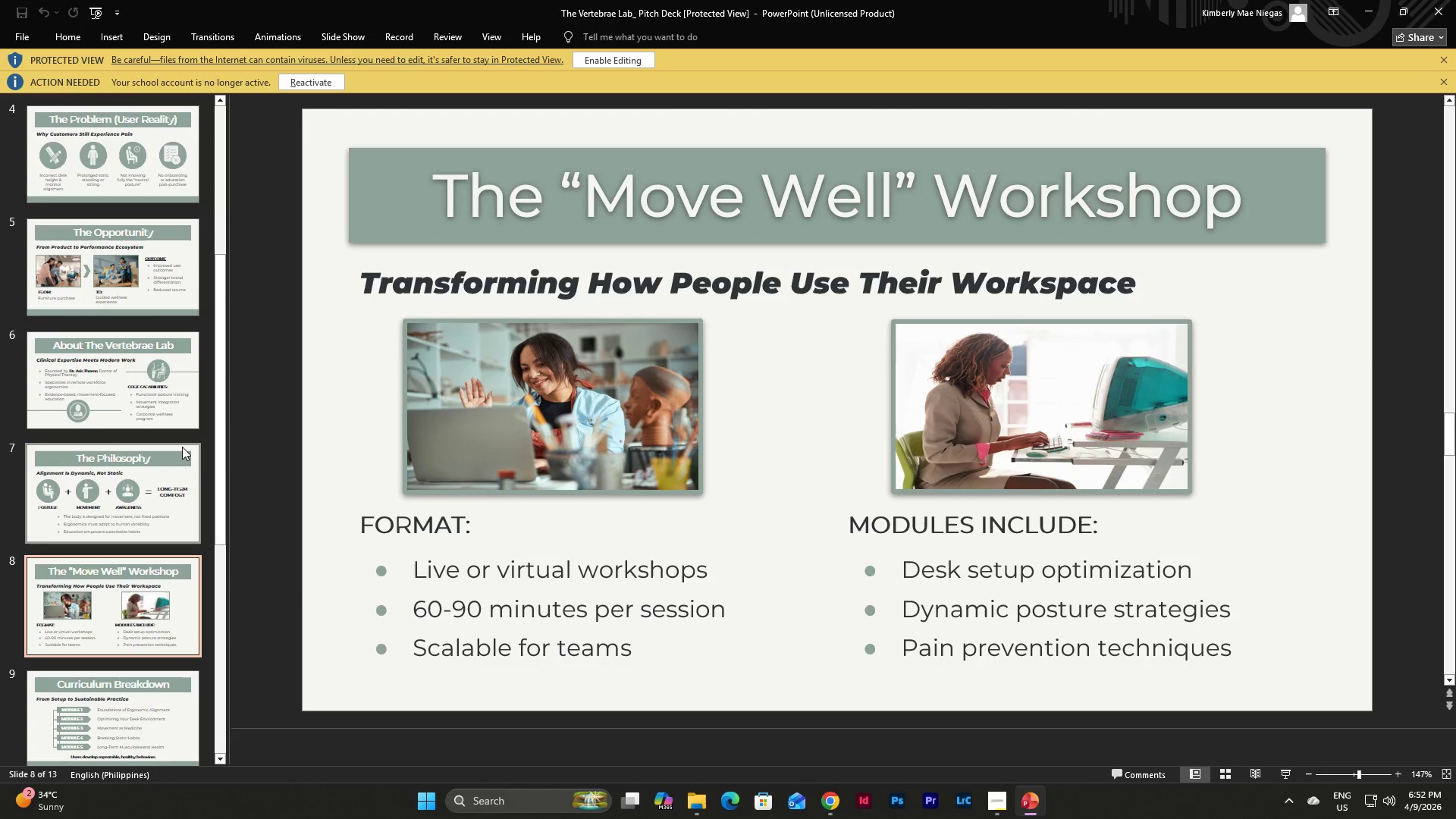 
scroll: coordinate [182, 447], scroll_direction: up, amount: 5.0
 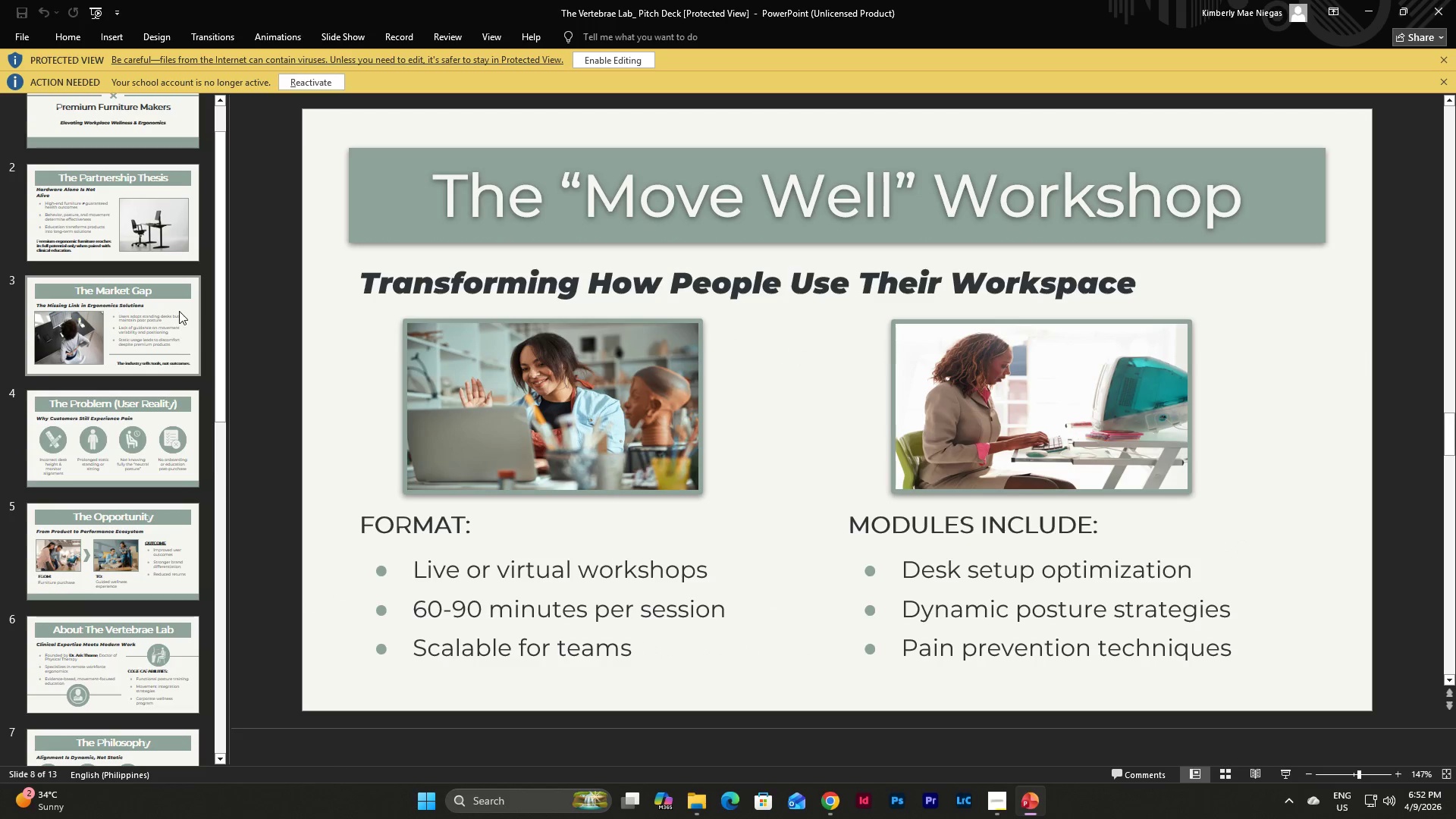 
left_click([152, 209])
 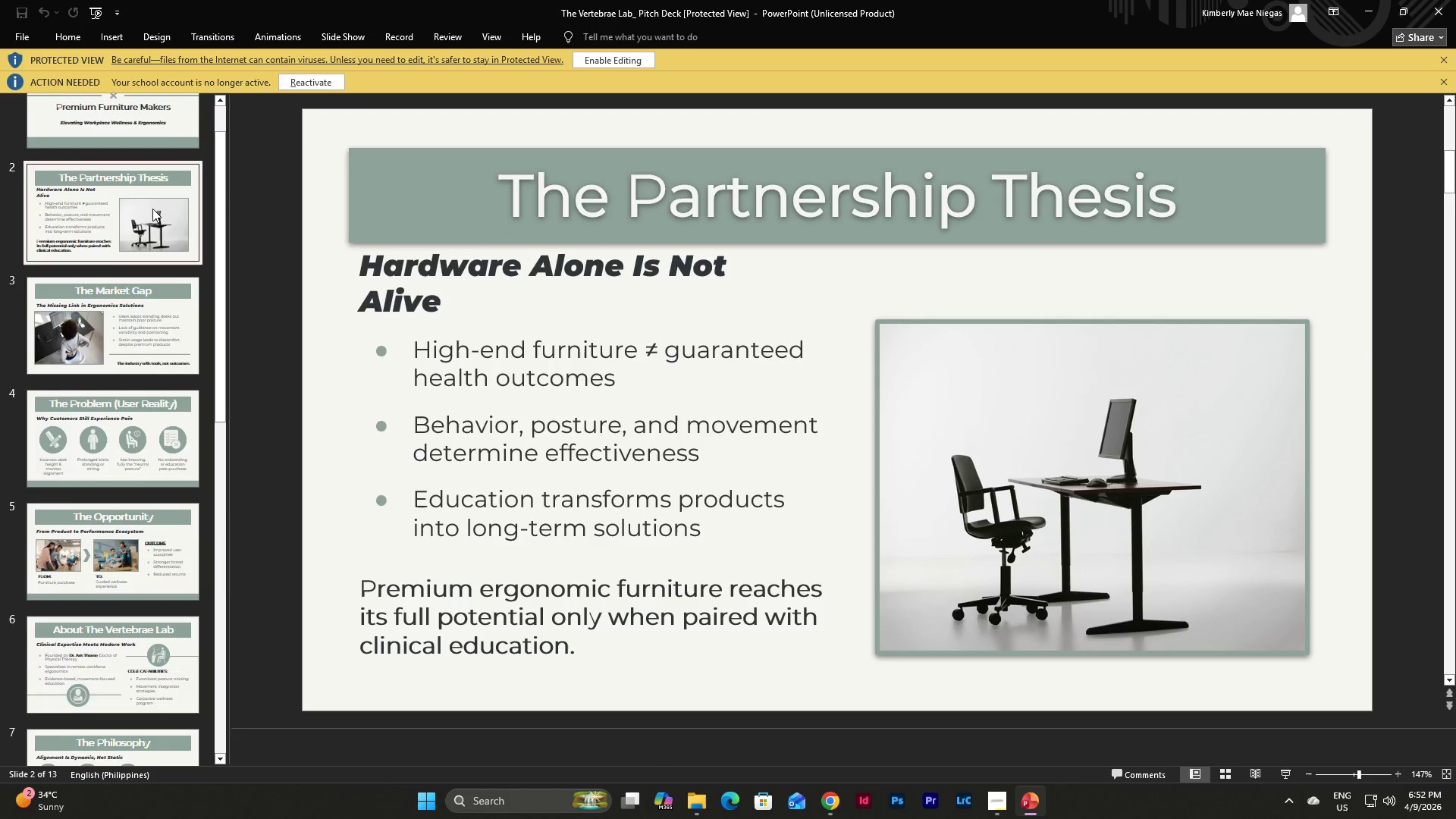 
scroll: coordinate [152, 344], scroll_direction: down, amount: 19.0
 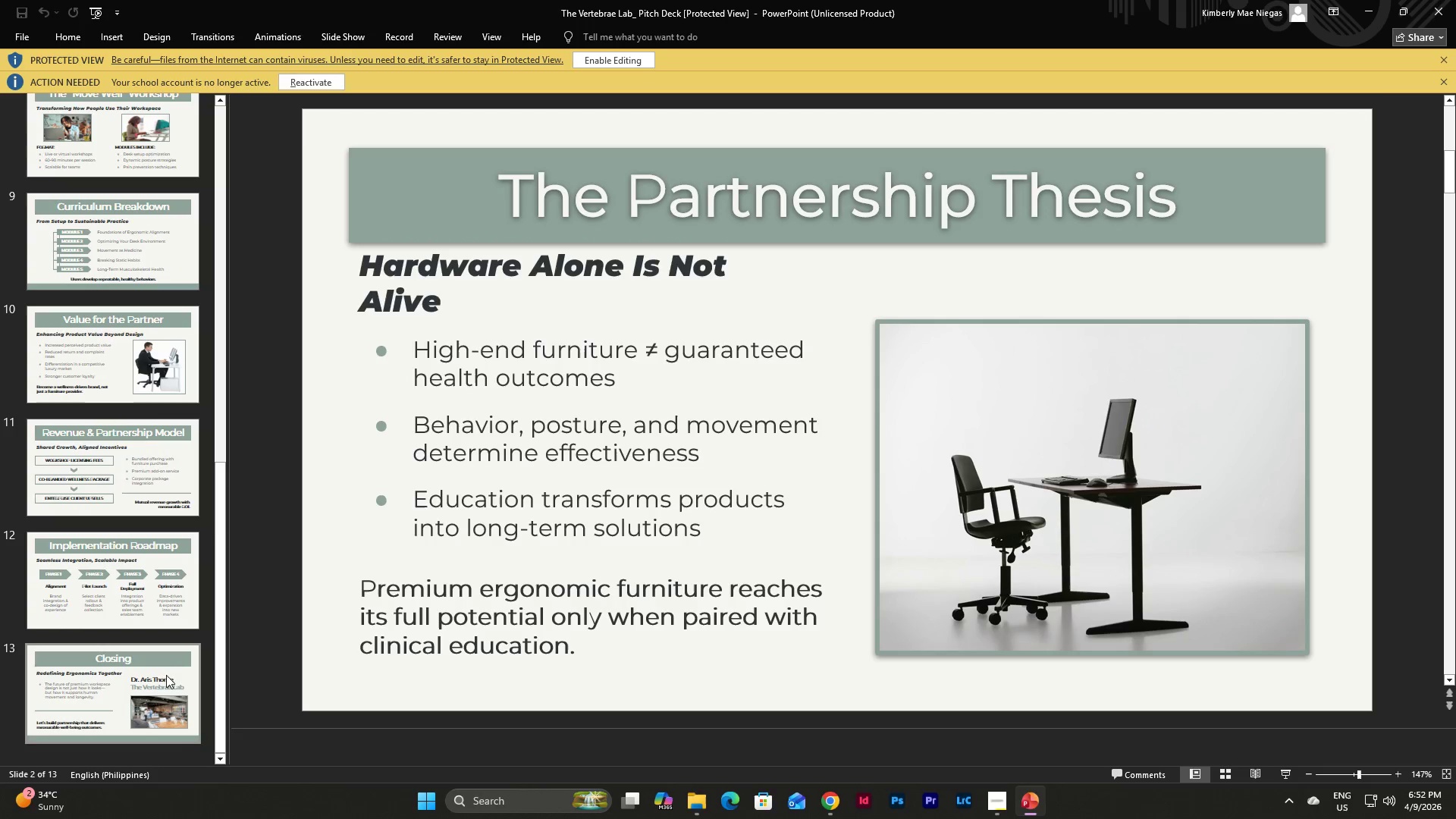 
left_click([164, 688])
 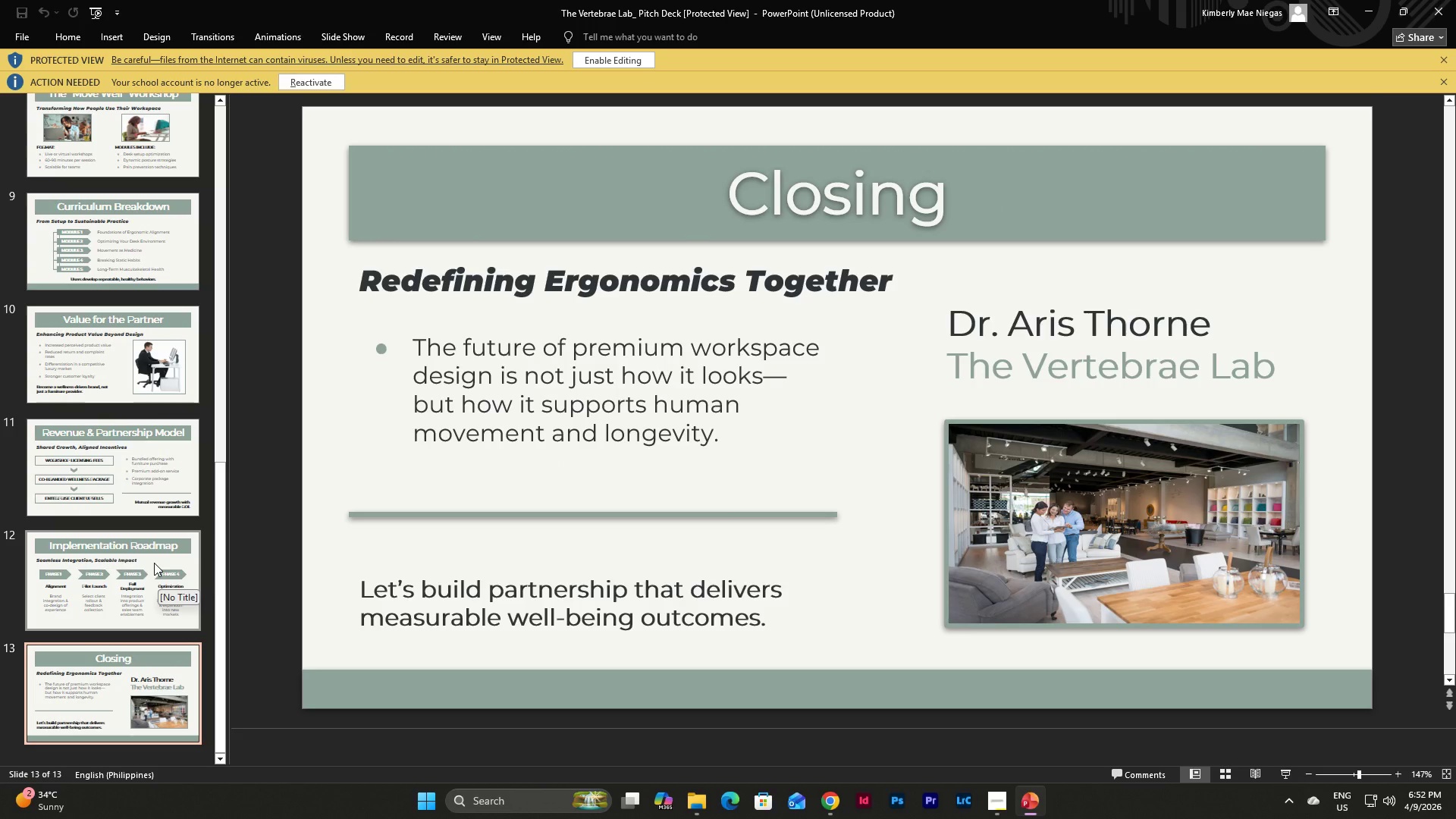 
left_click([154, 563])
 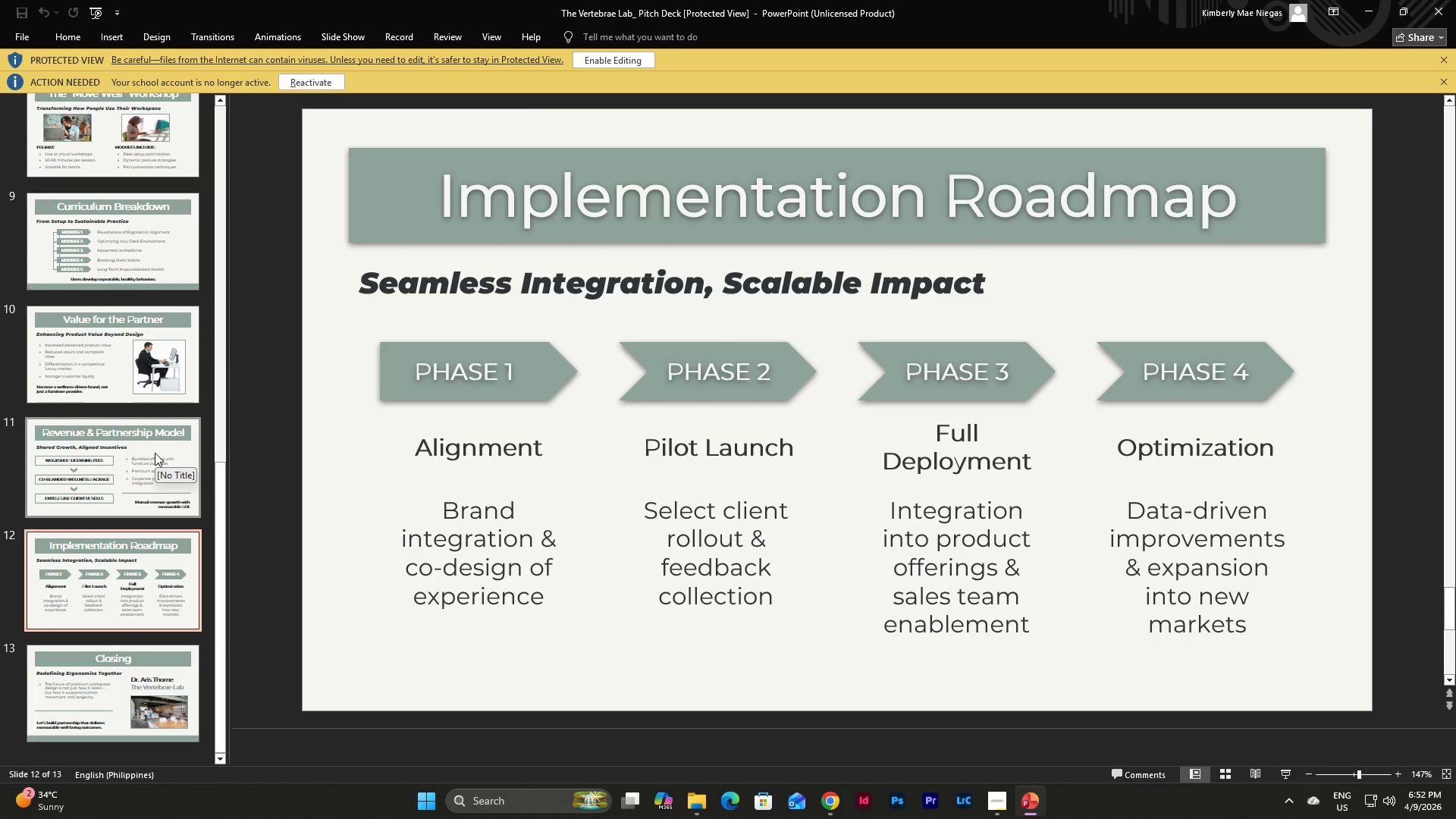 
left_click([155, 453])
 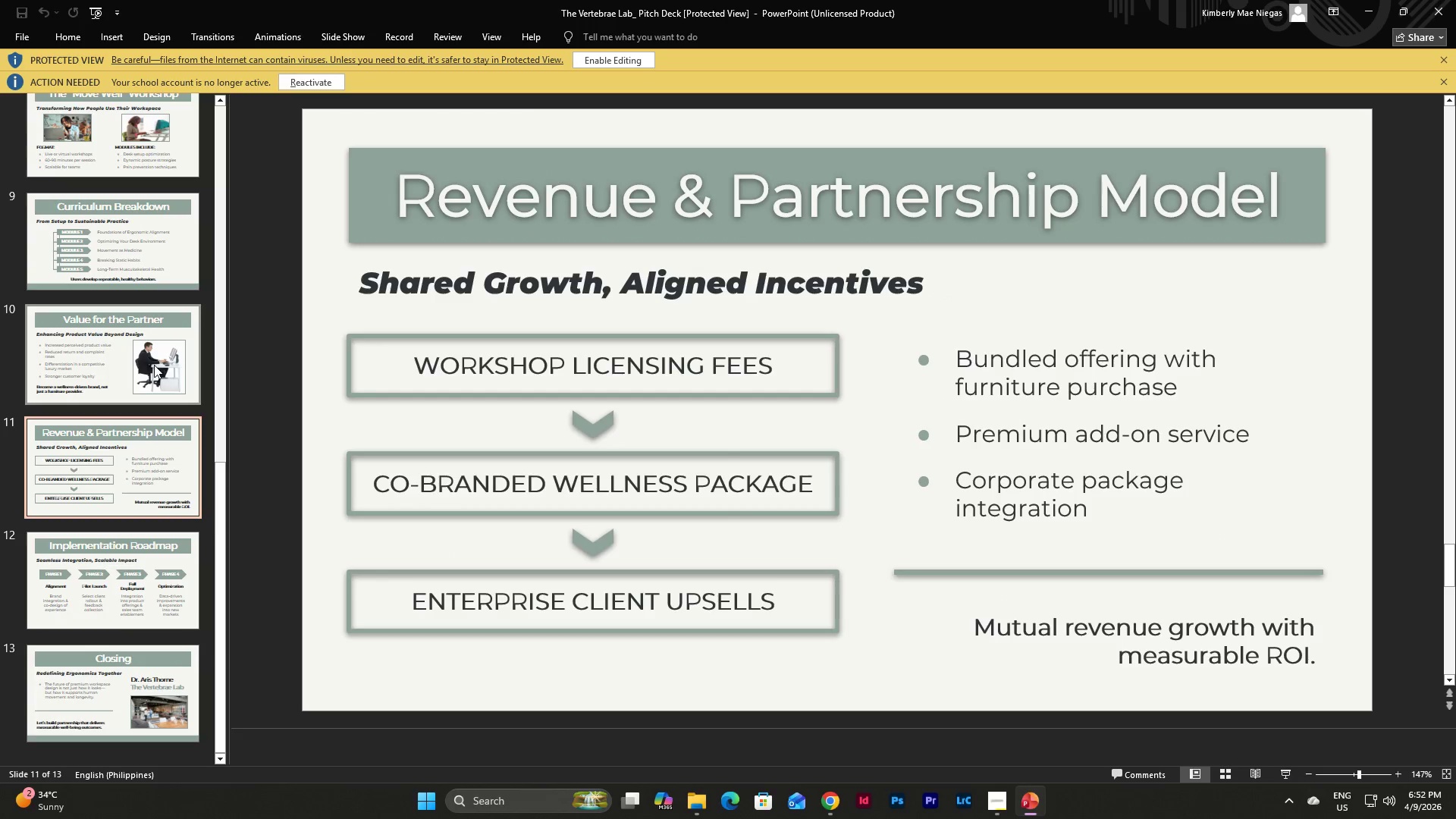 
left_click([154, 365])
 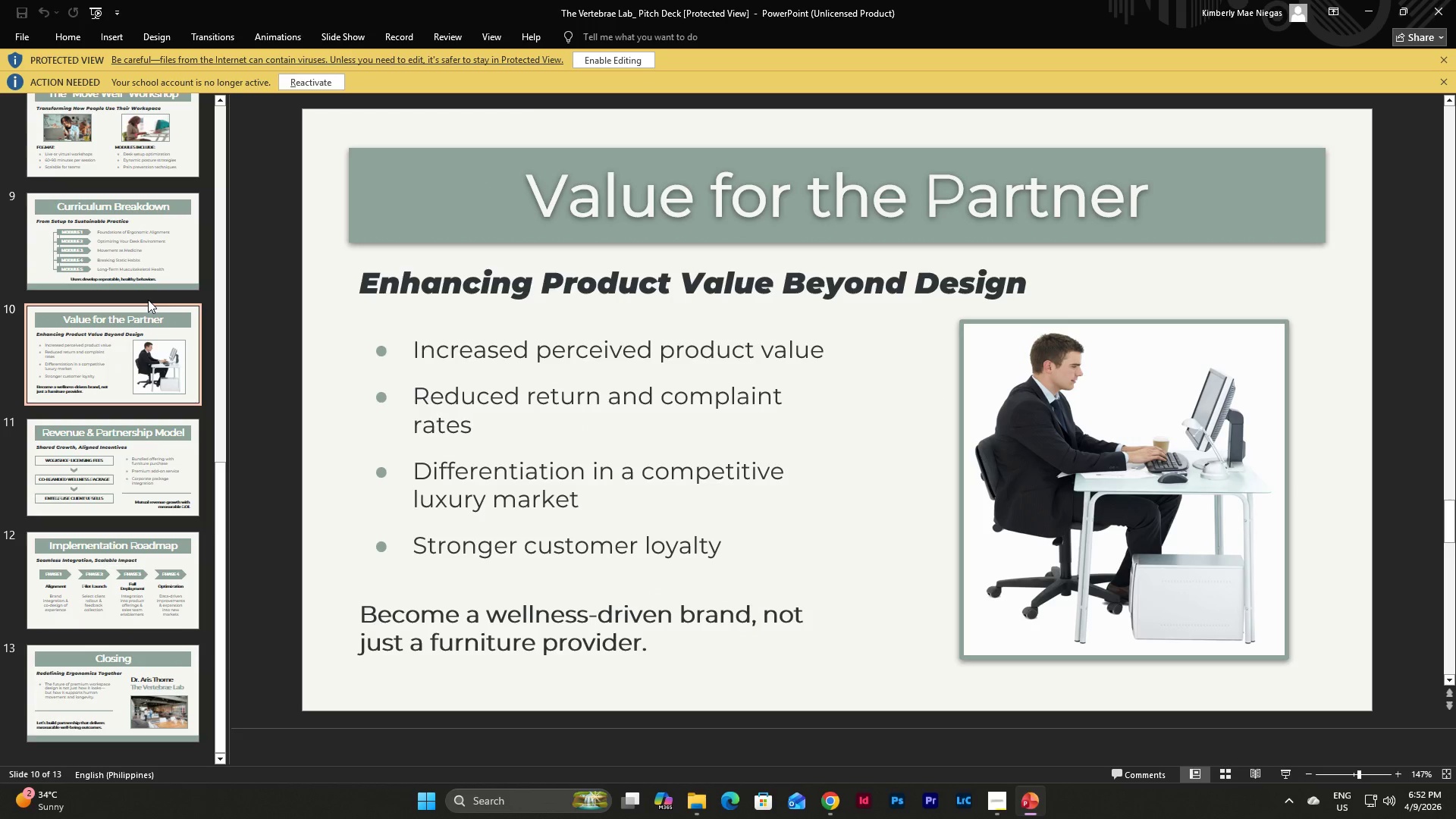 
left_click([143, 247])
 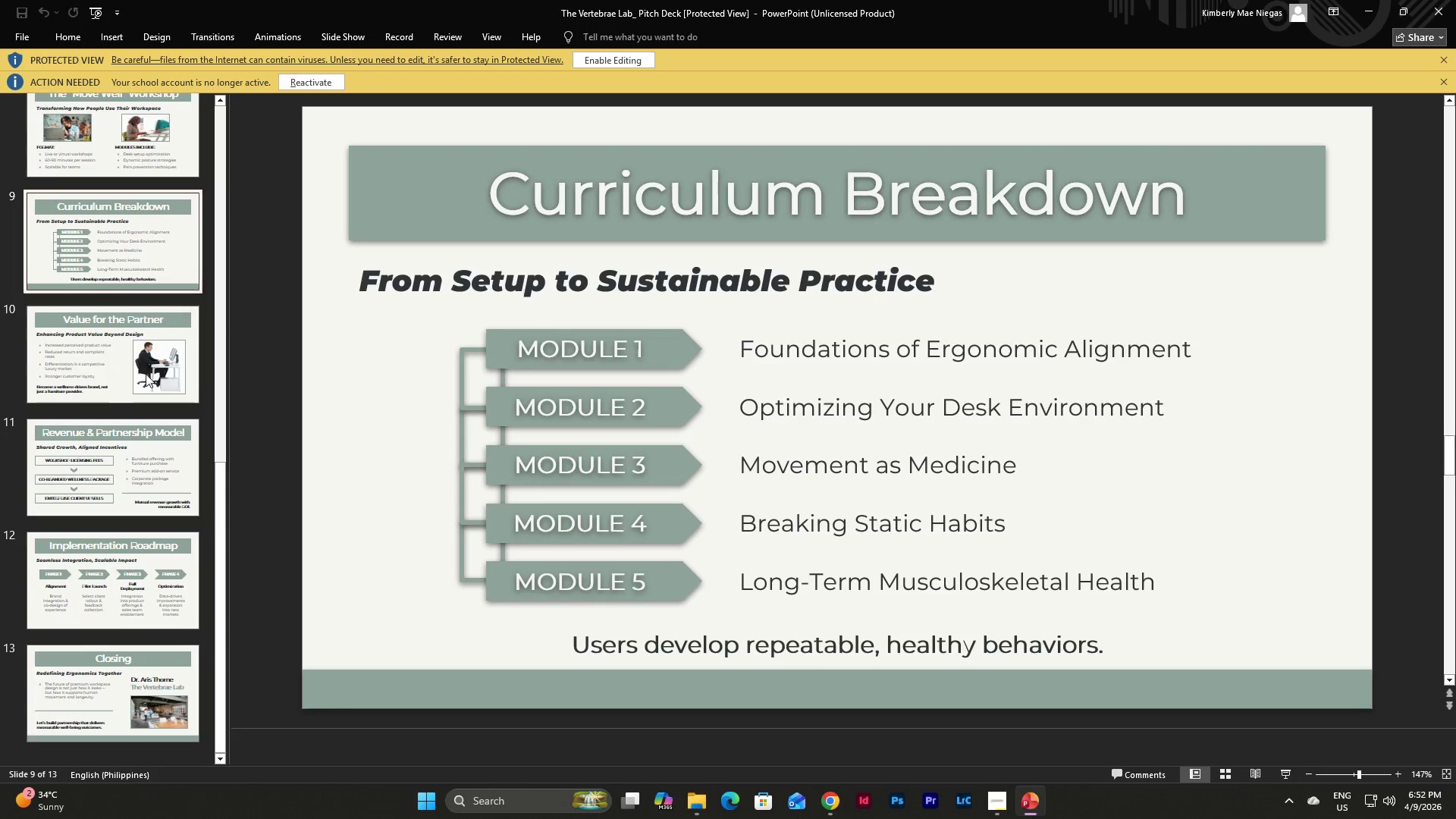 
scroll: coordinate [146, 396], scroll_direction: up, amount: 4.0
 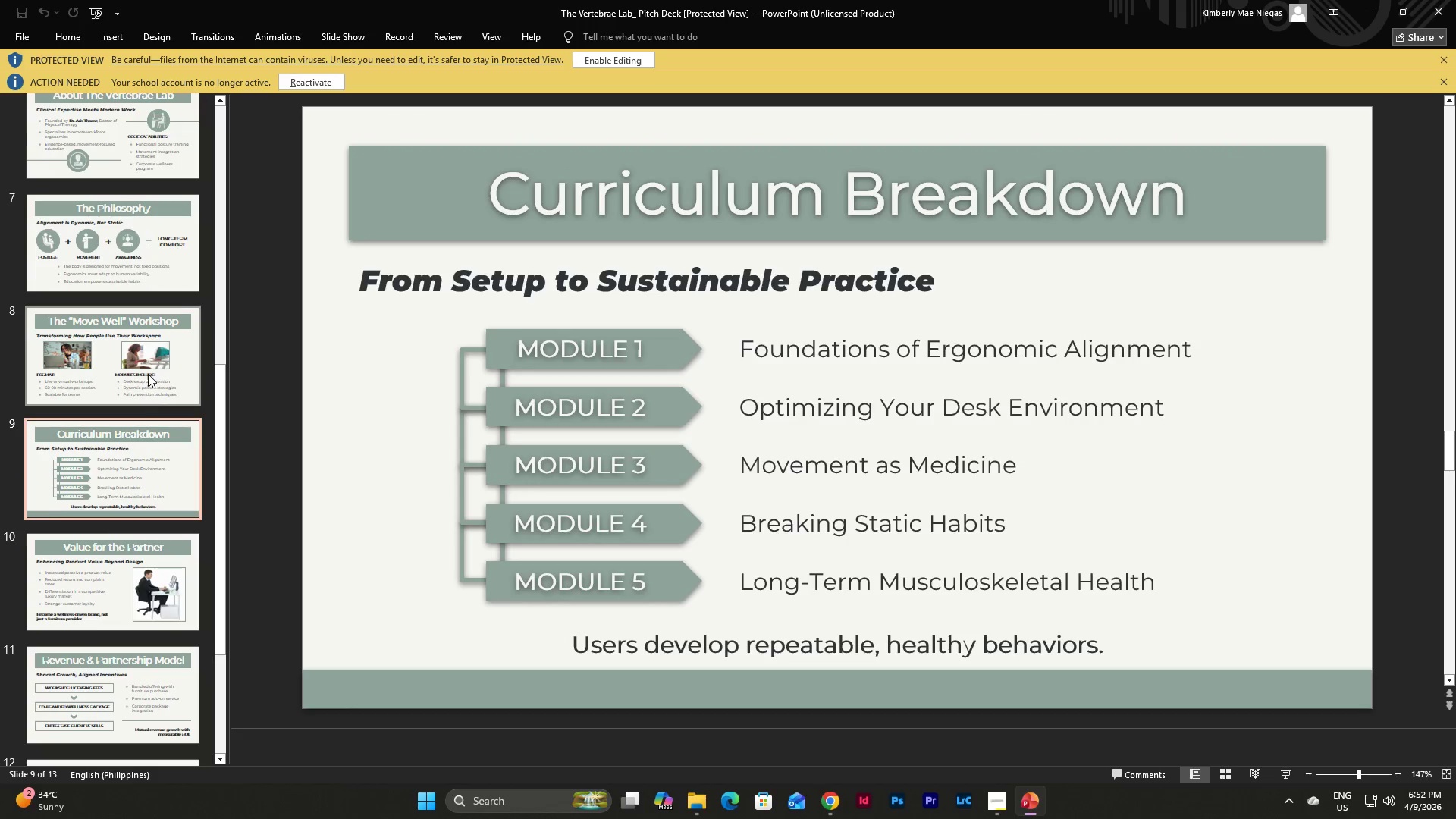 
left_click([148, 374])
 